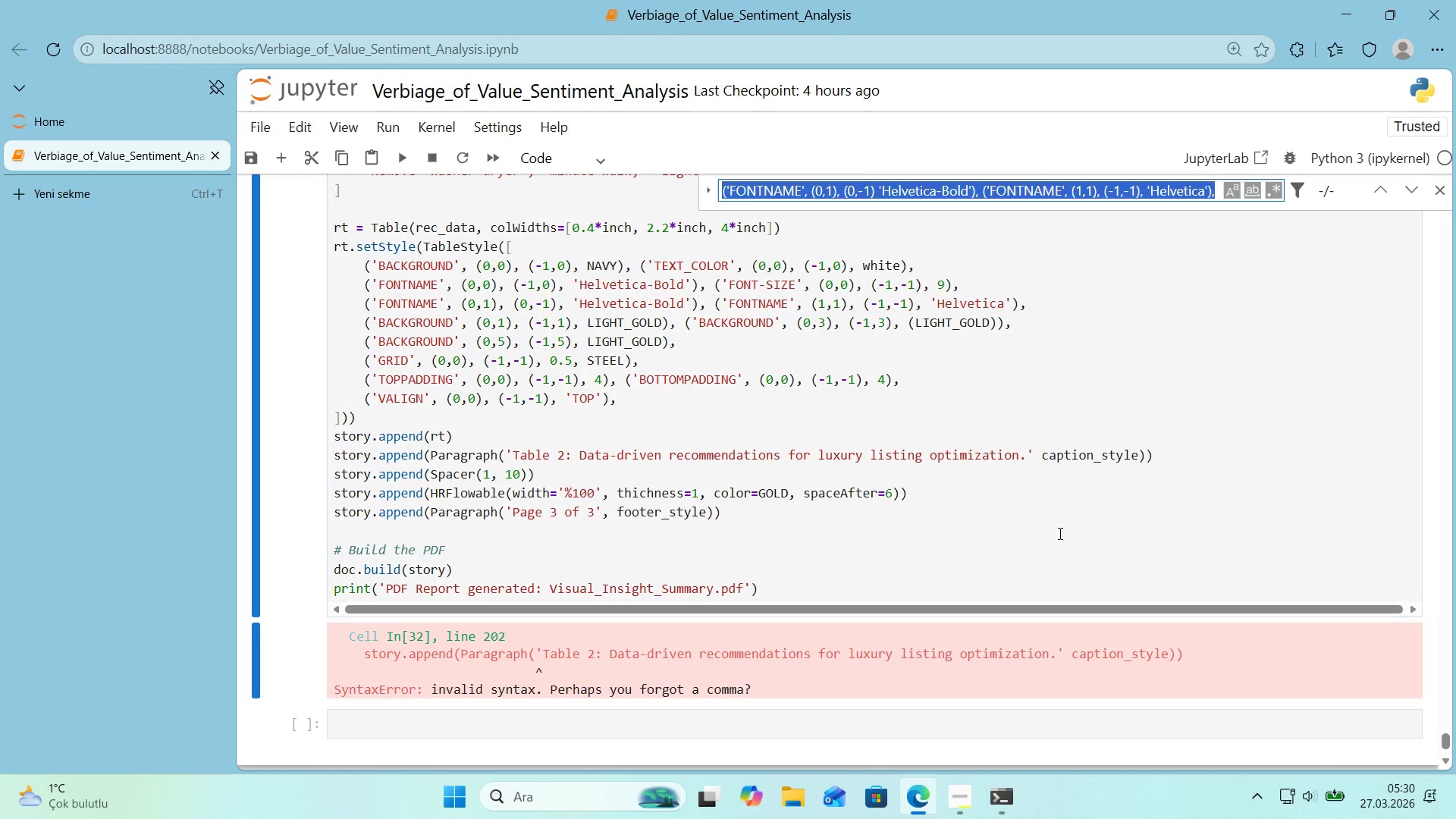 
key(Control+Shift+F)
 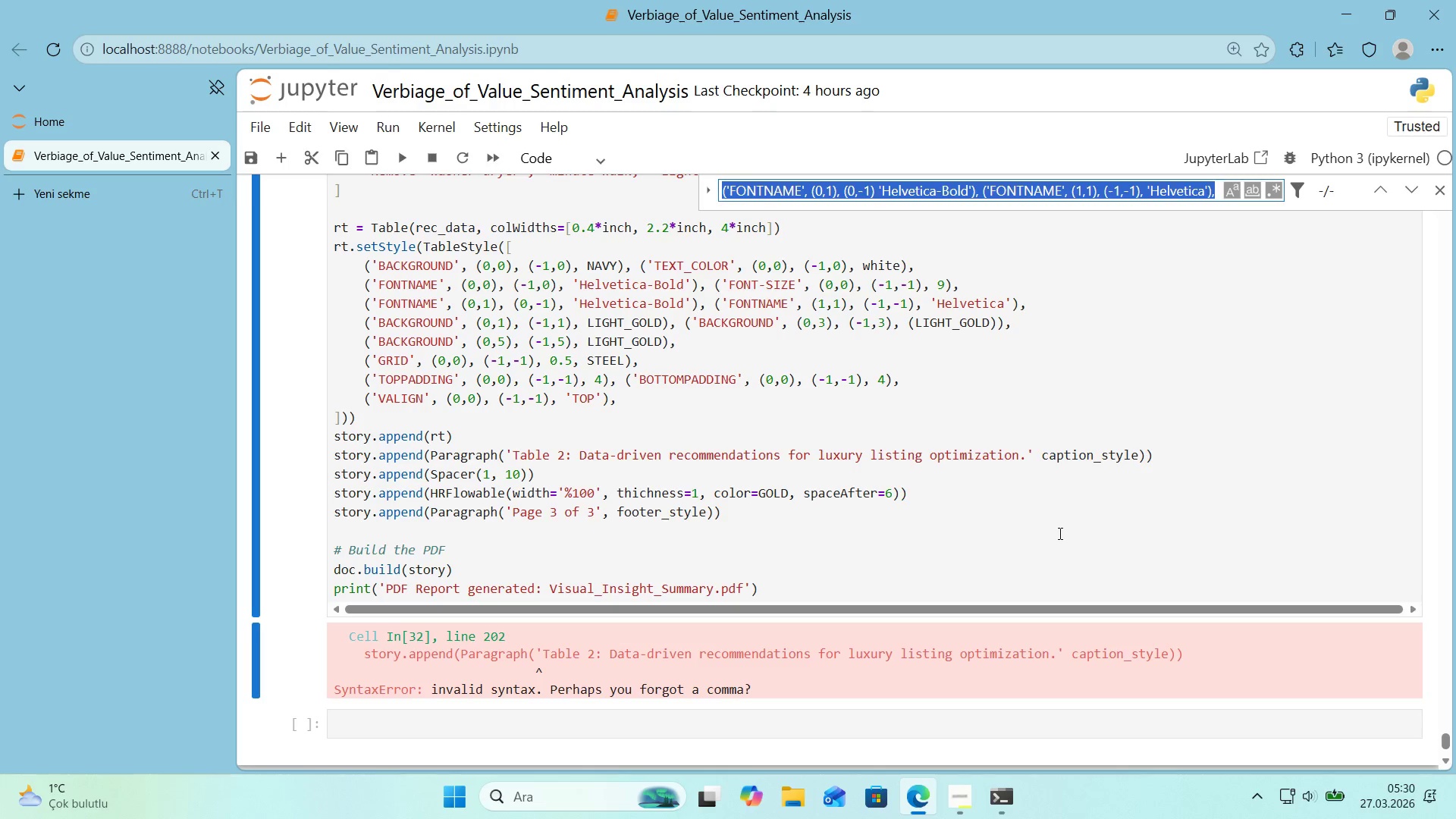 
key(Control+Shift+ControlLeft)
 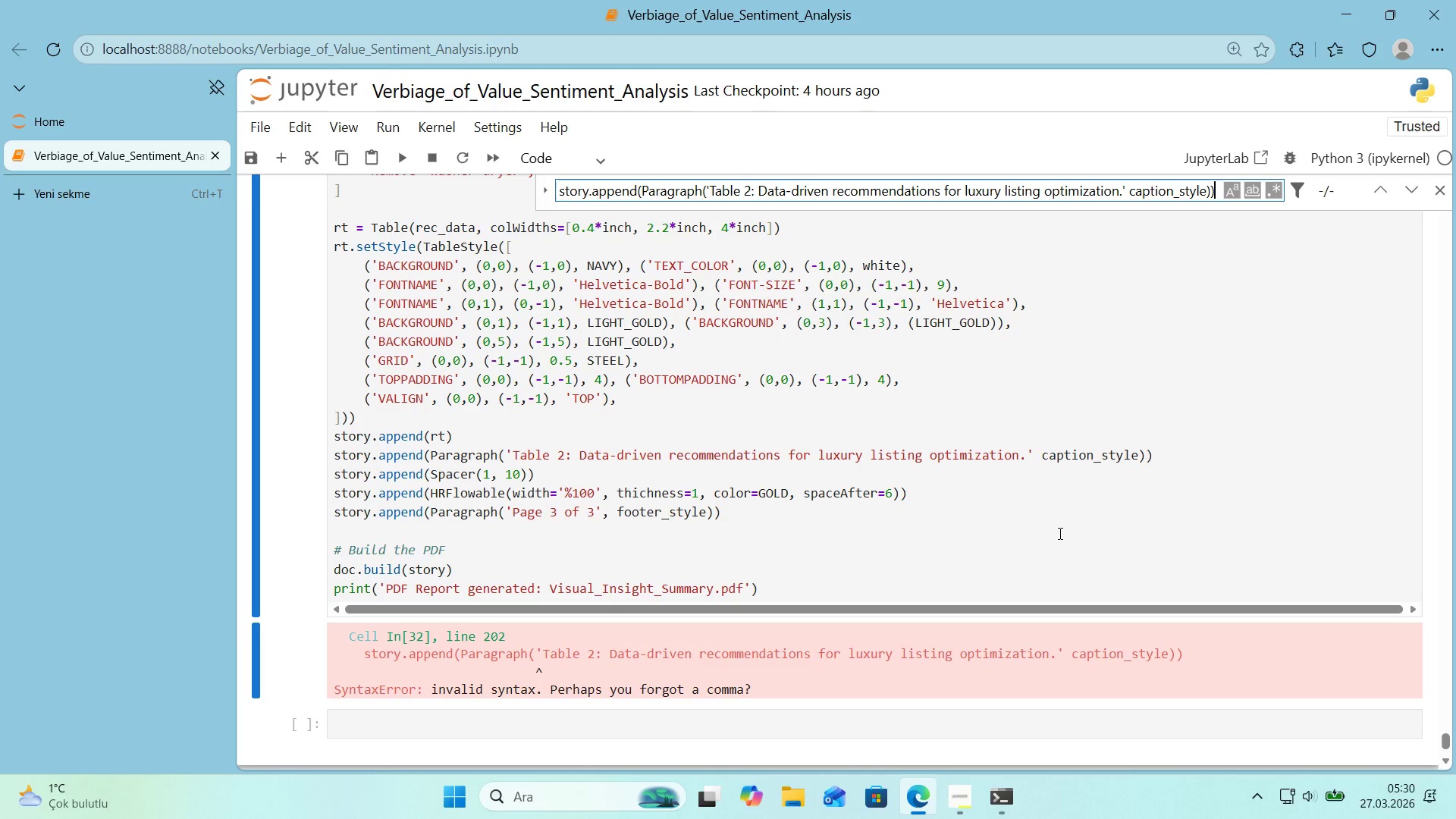 
key(Control+Shift+V)
 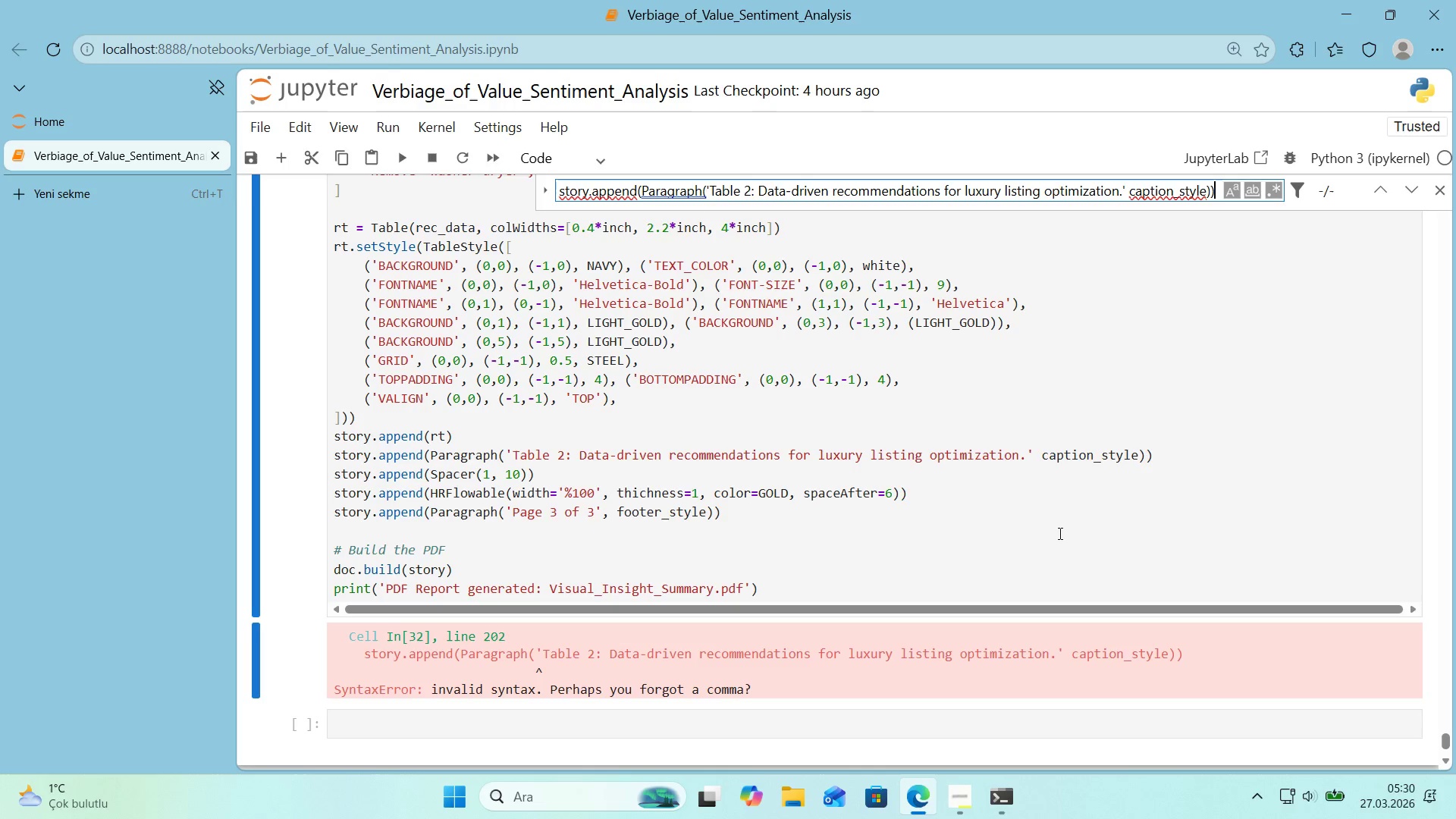 
key(Shift+Enter)
 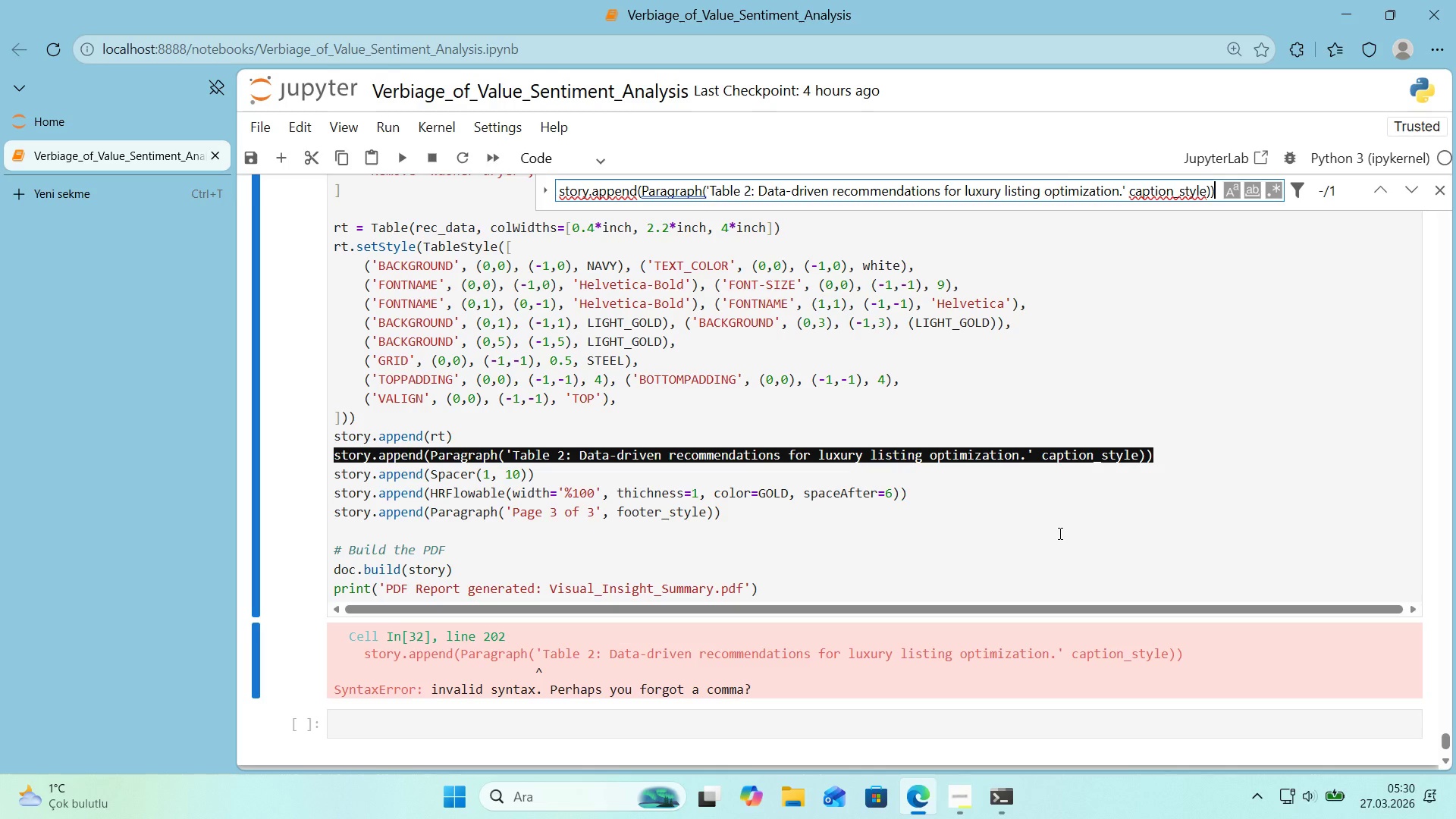 
key(Shift+Escape)
 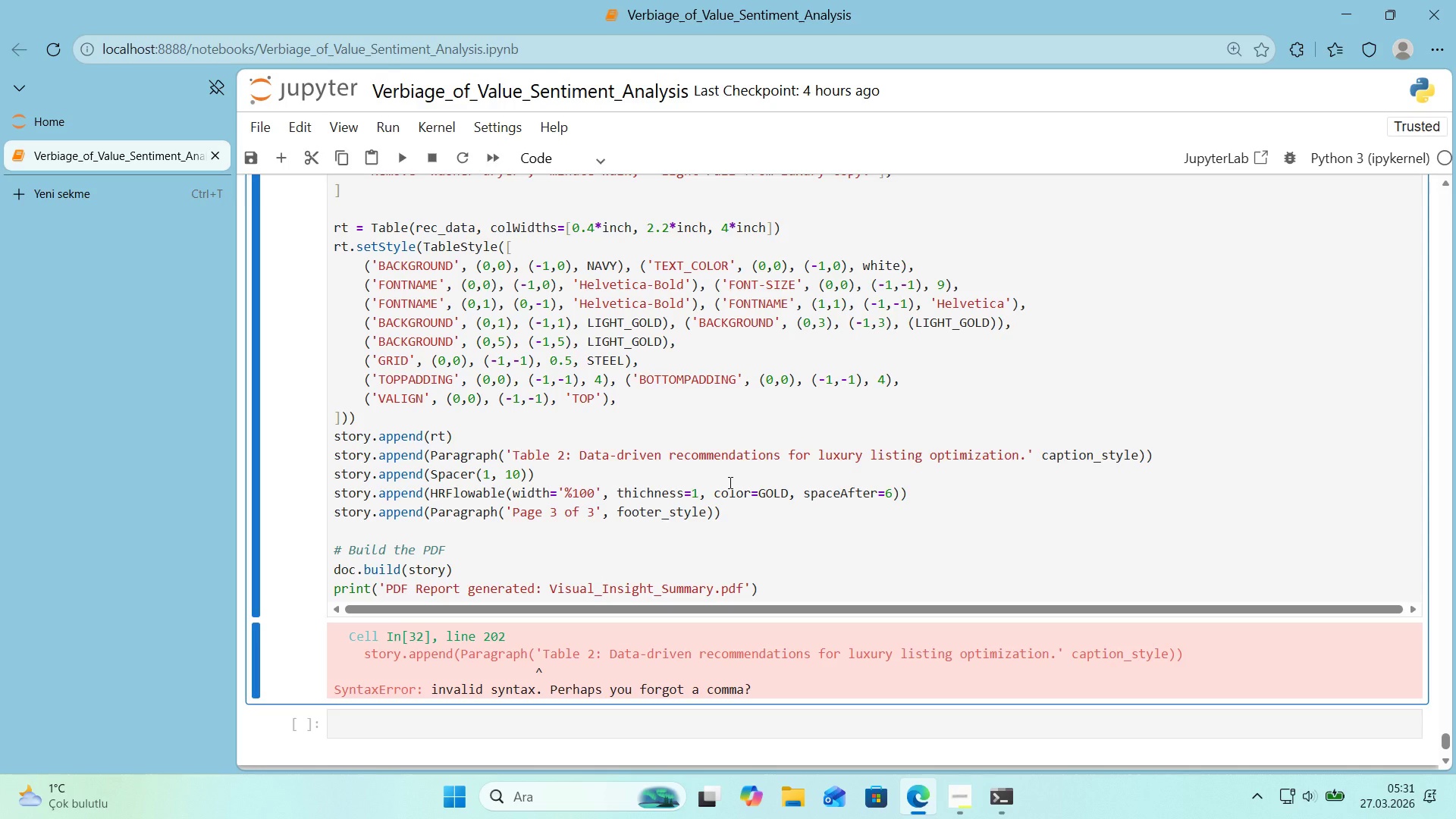 
wait(33.05)
 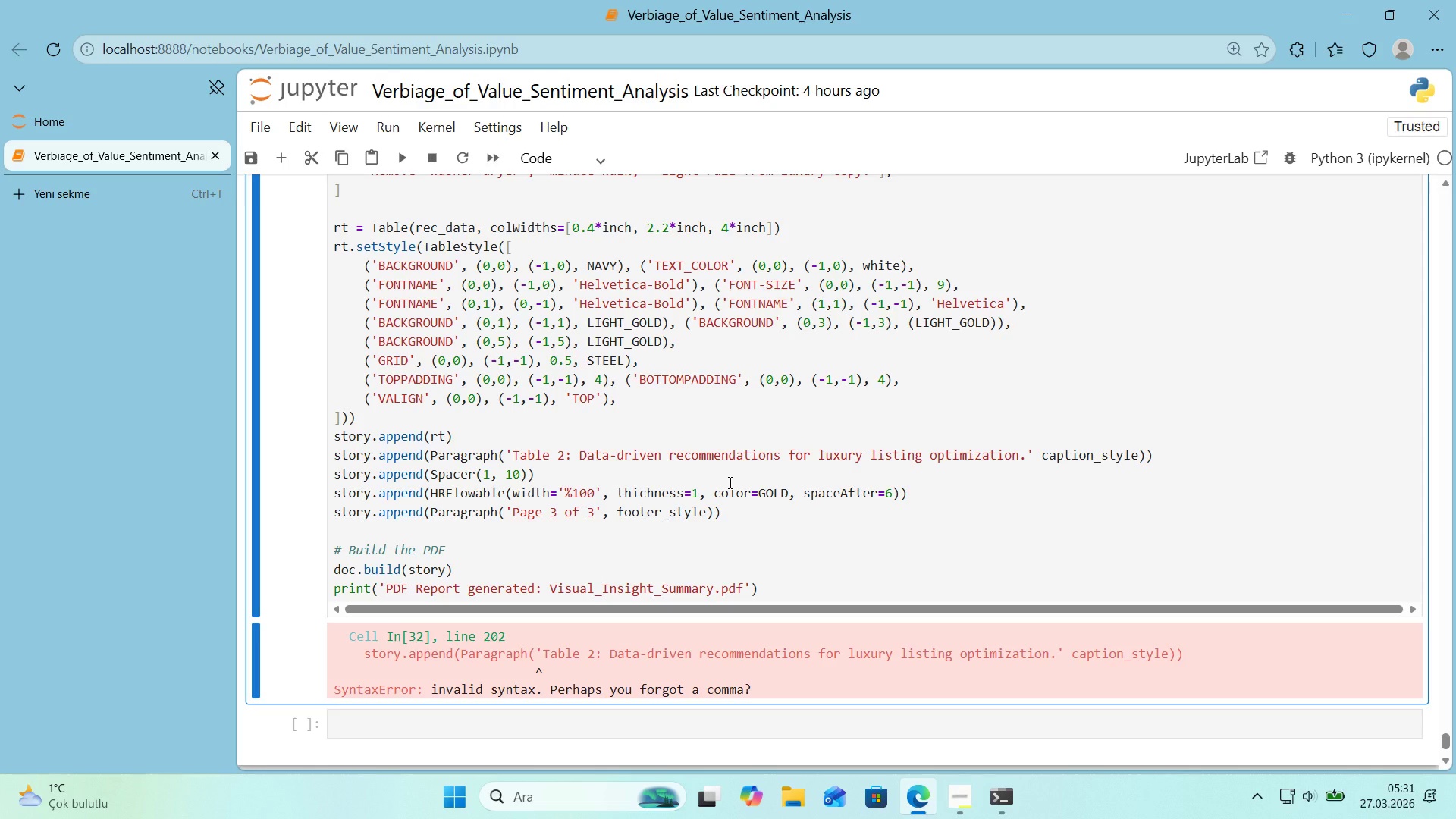 
key(Shift+Comma)
 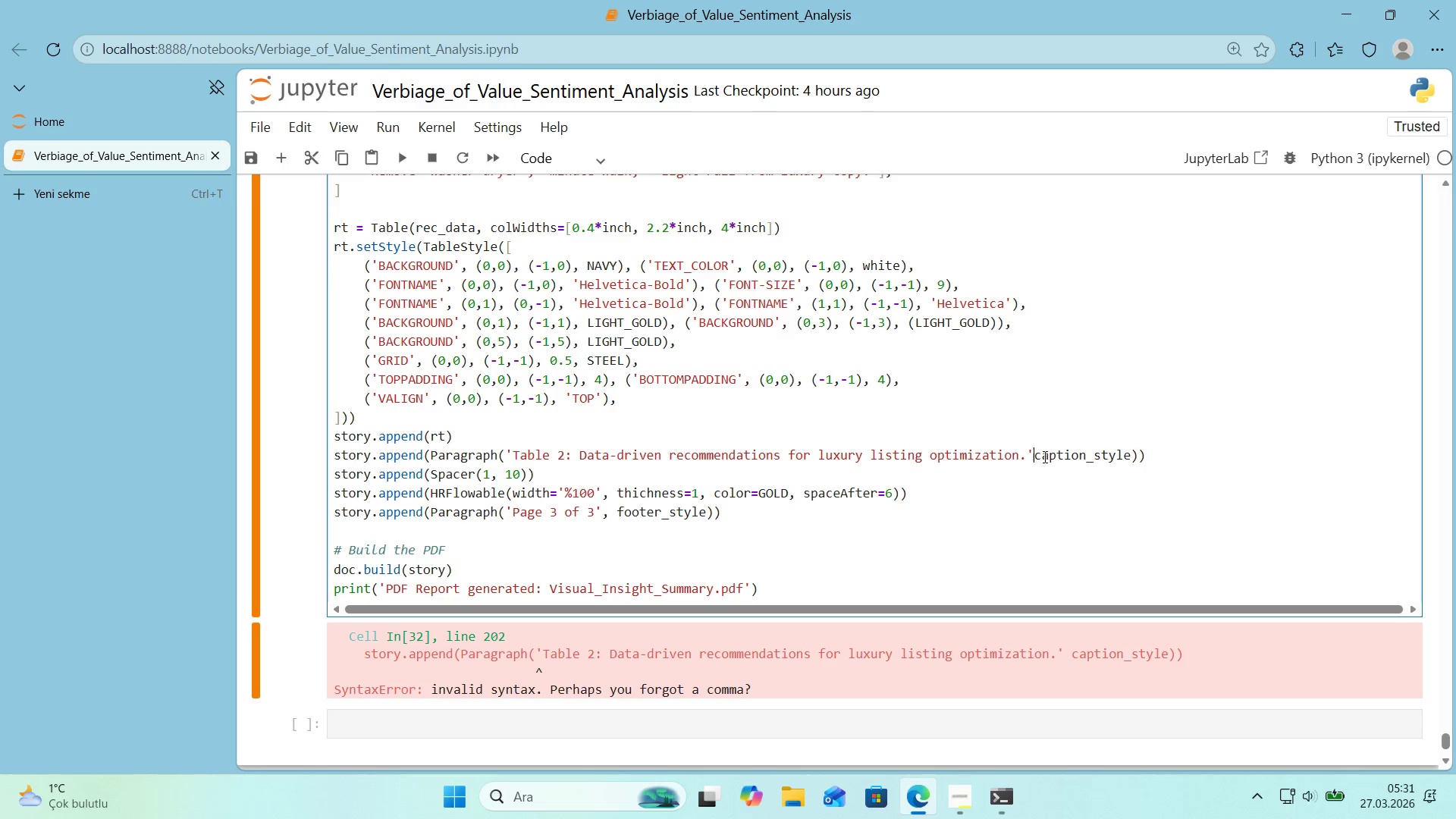 
key(Shift+Backspace)
 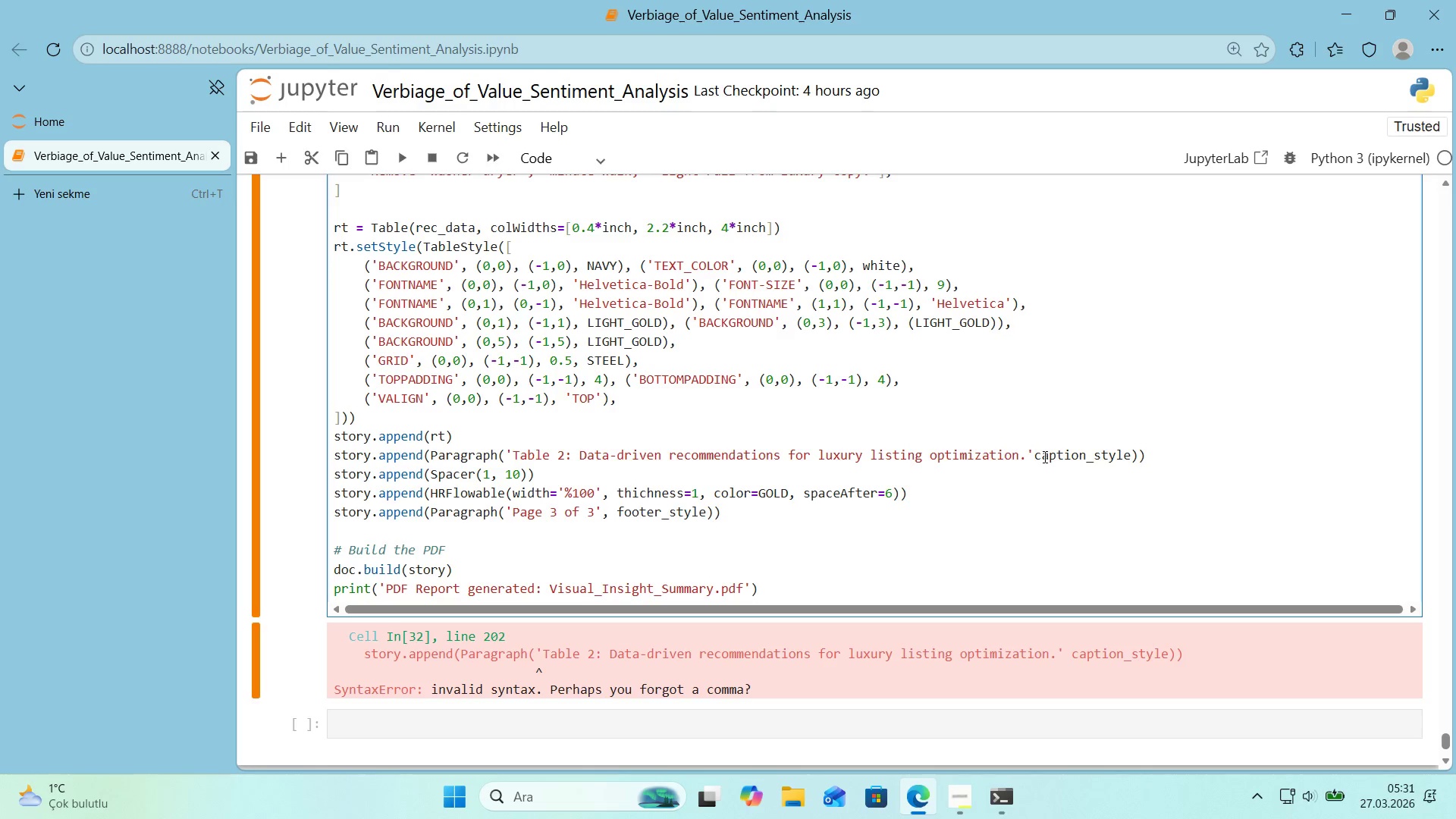 
key(Shift+Comma)
 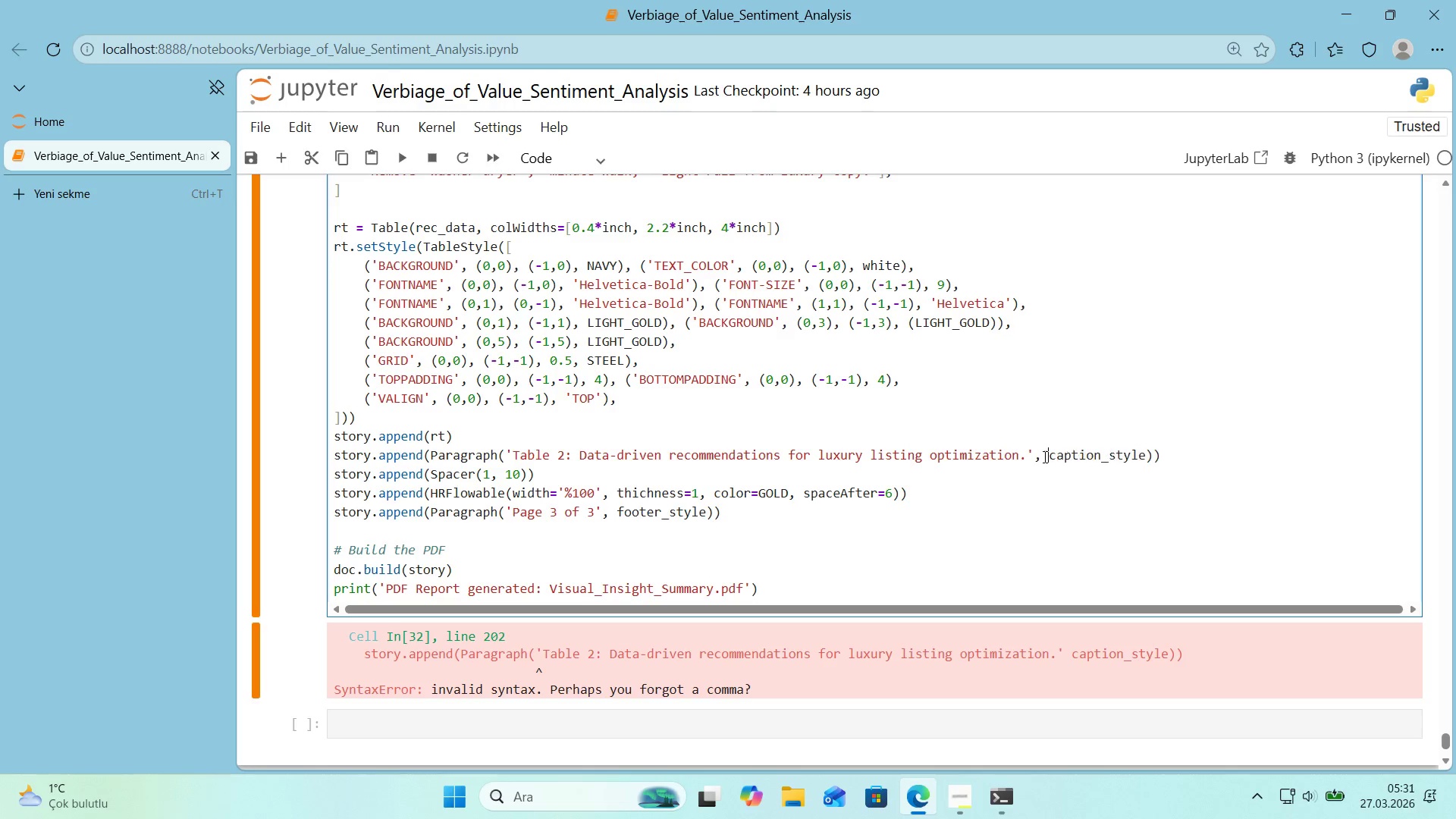 
key(Shift+Space)
 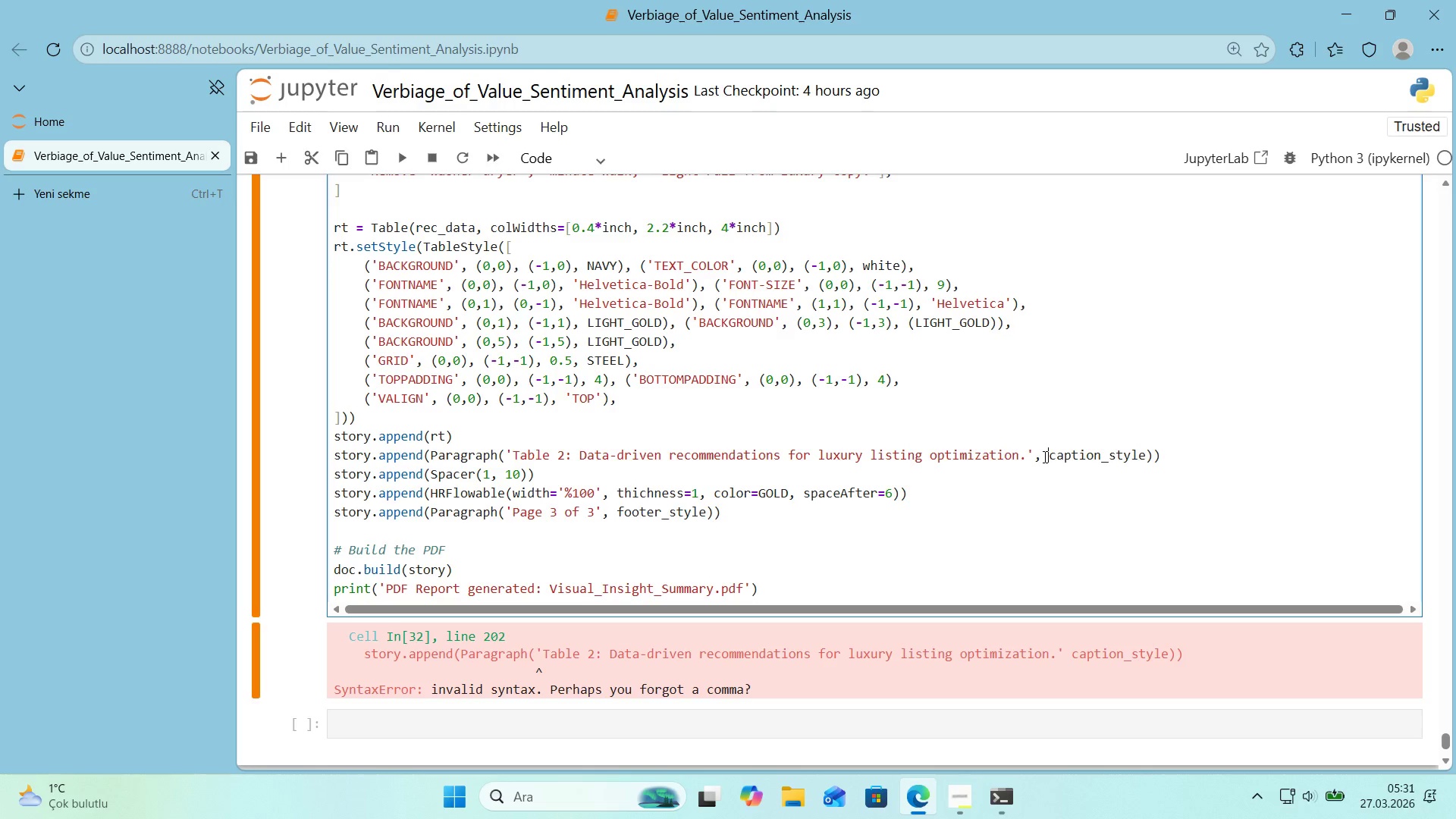 
key(Shift+Enter)
 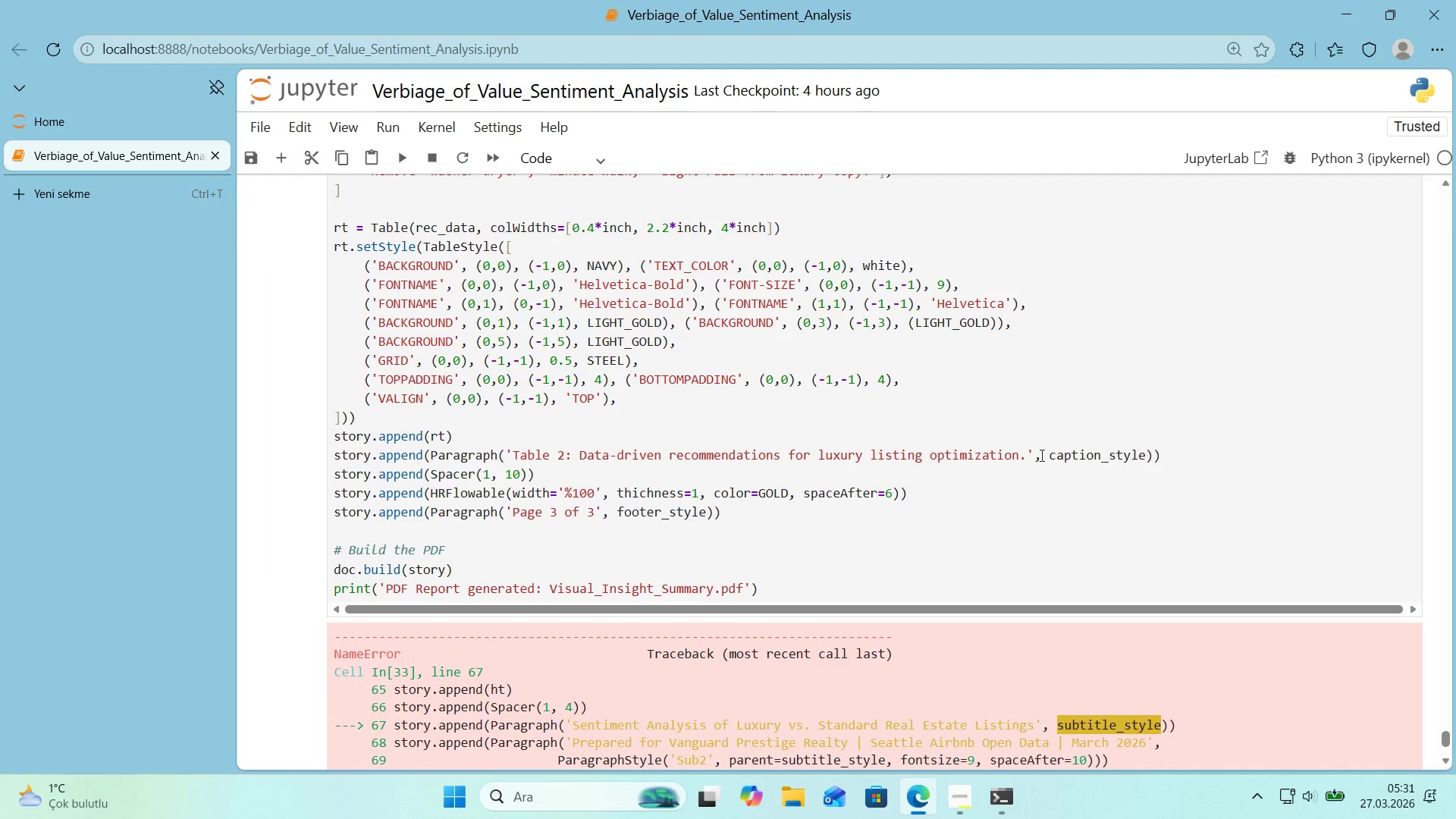 
scroll: coordinate [864, 419], scroll_direction: down, amount: 4.0
 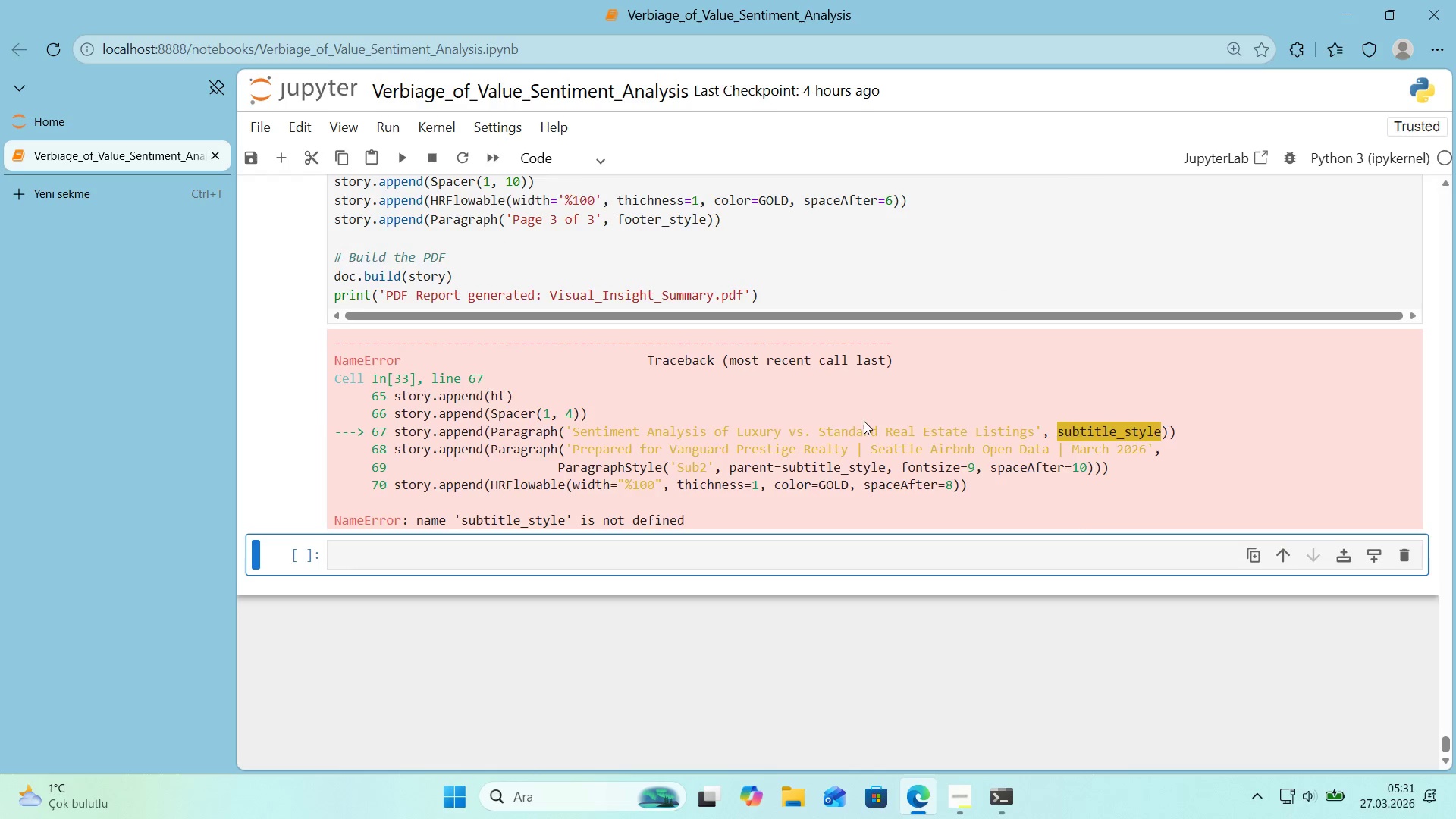 
scroll: coordinate [832, 428], scroll_direction: up, amount: 2.0
 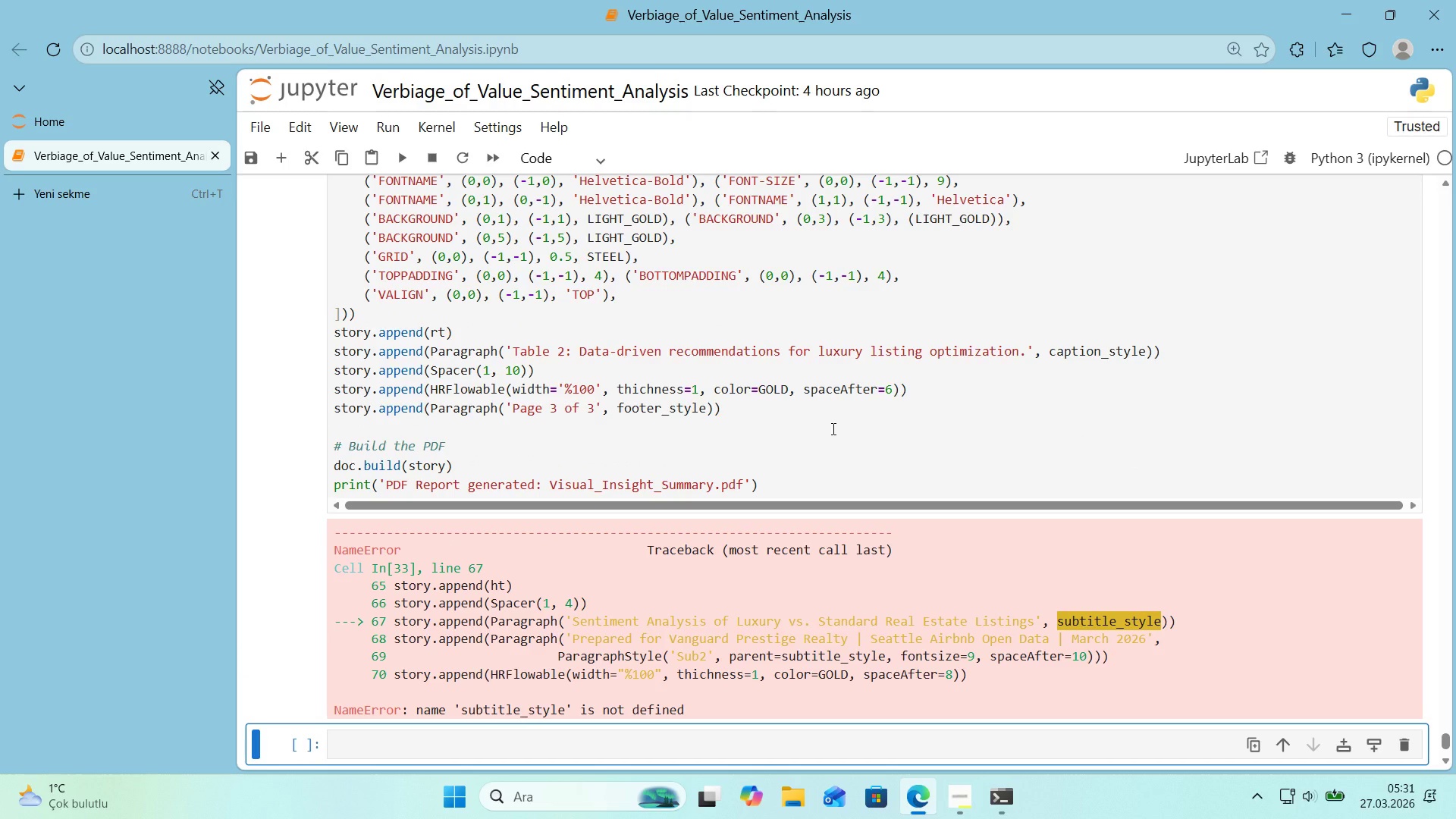 
wait(6.91)
 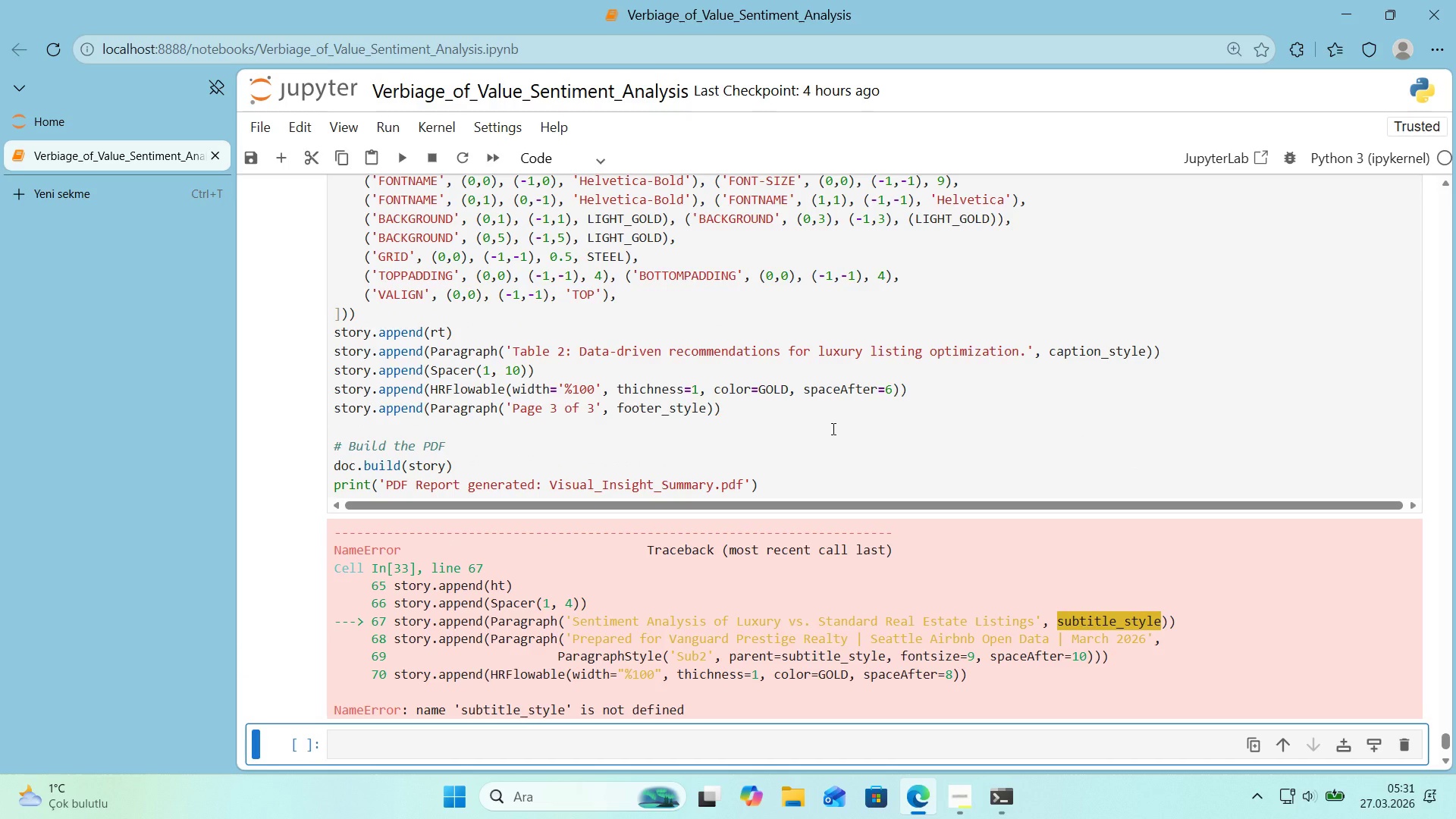 
scroll: coordinate [832, 428], scroll_direction: up, amount: 1.0
 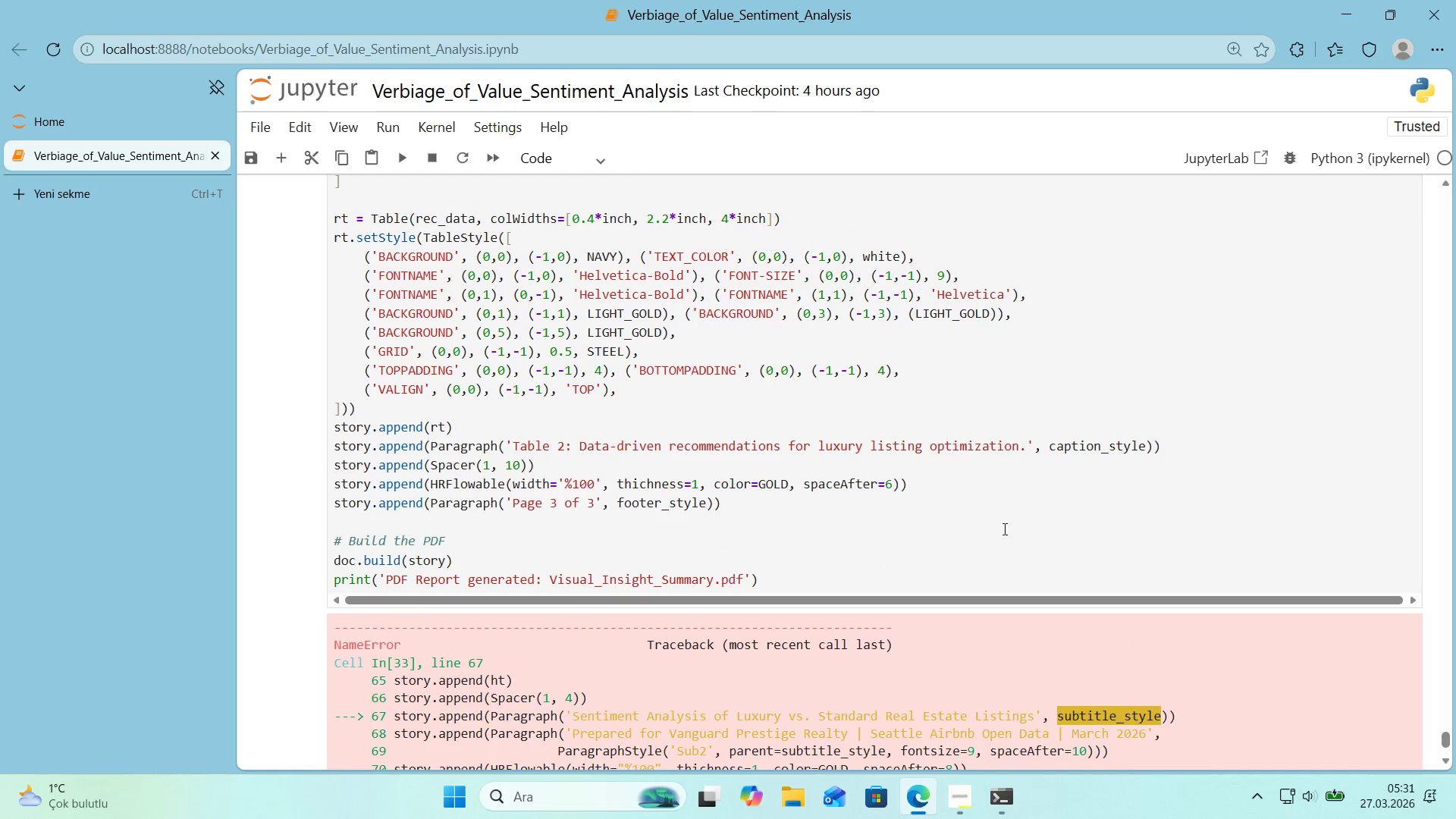 
scroll: coordinate [1057, 570], scroll_direction: down, amount: 2.0
 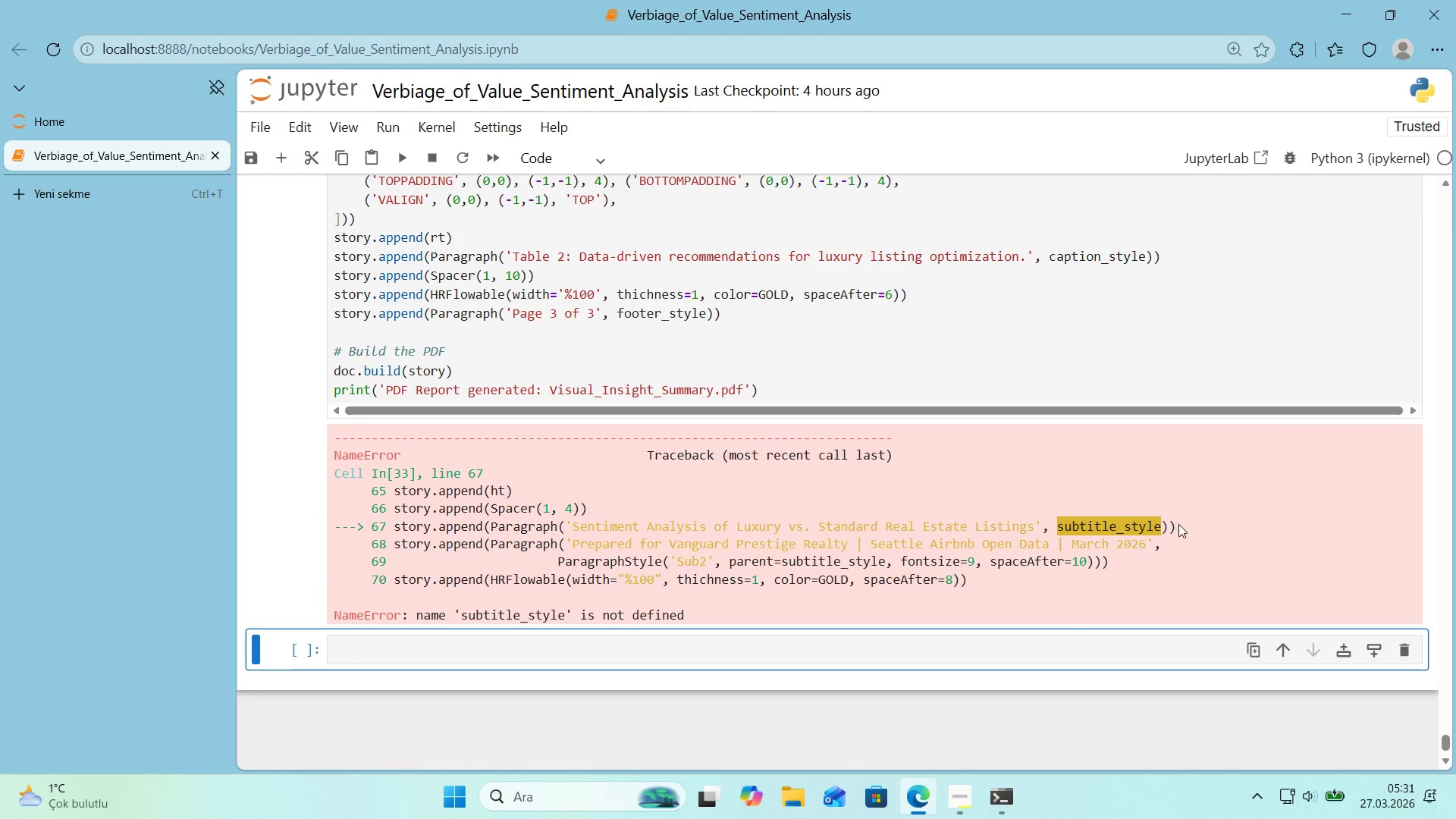 
left_click_drag(start_coordinate=[1178, 524], to_coordinate=[397, 527])
 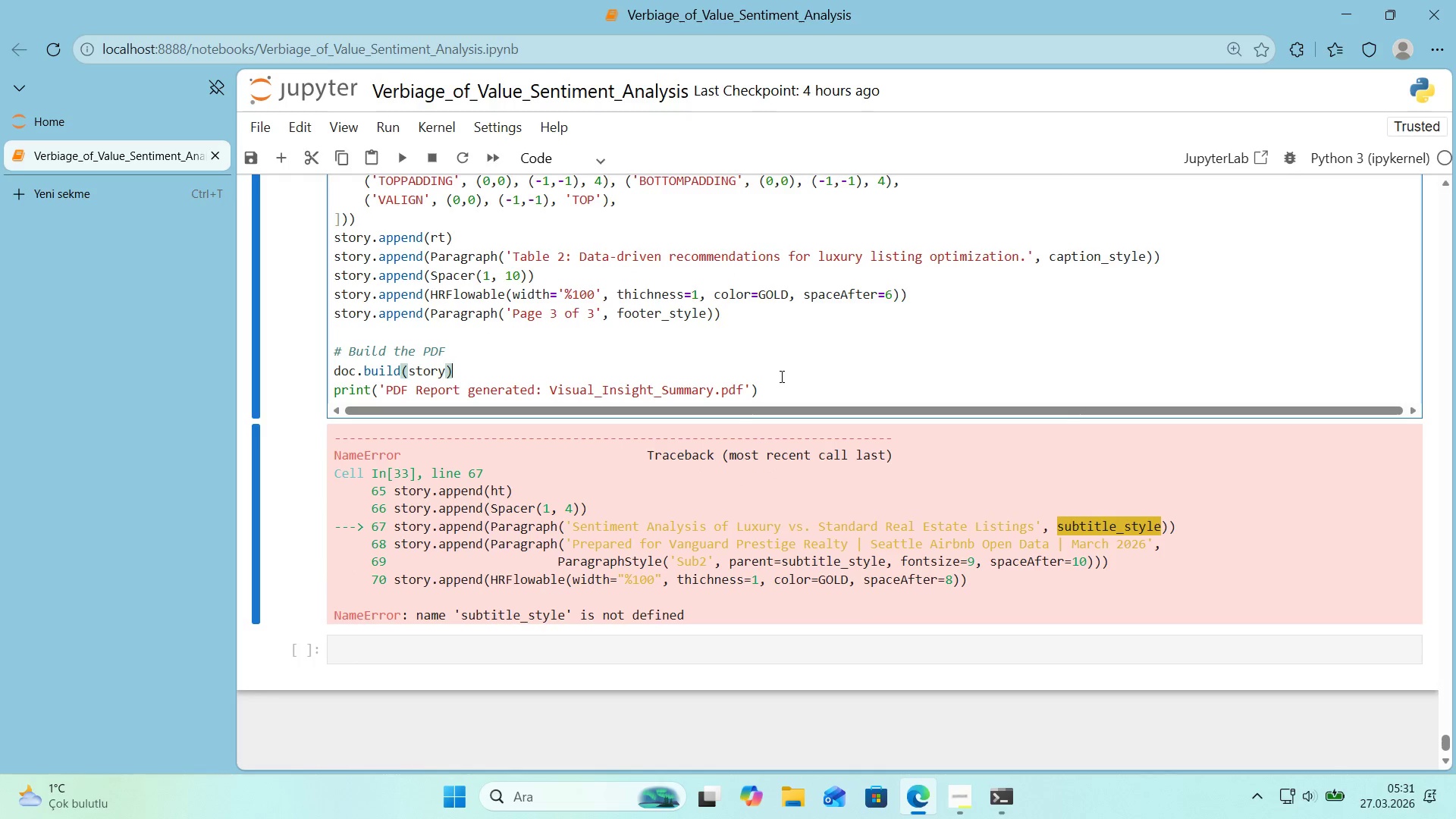 
key(Control+Shift+ControlLeft)
 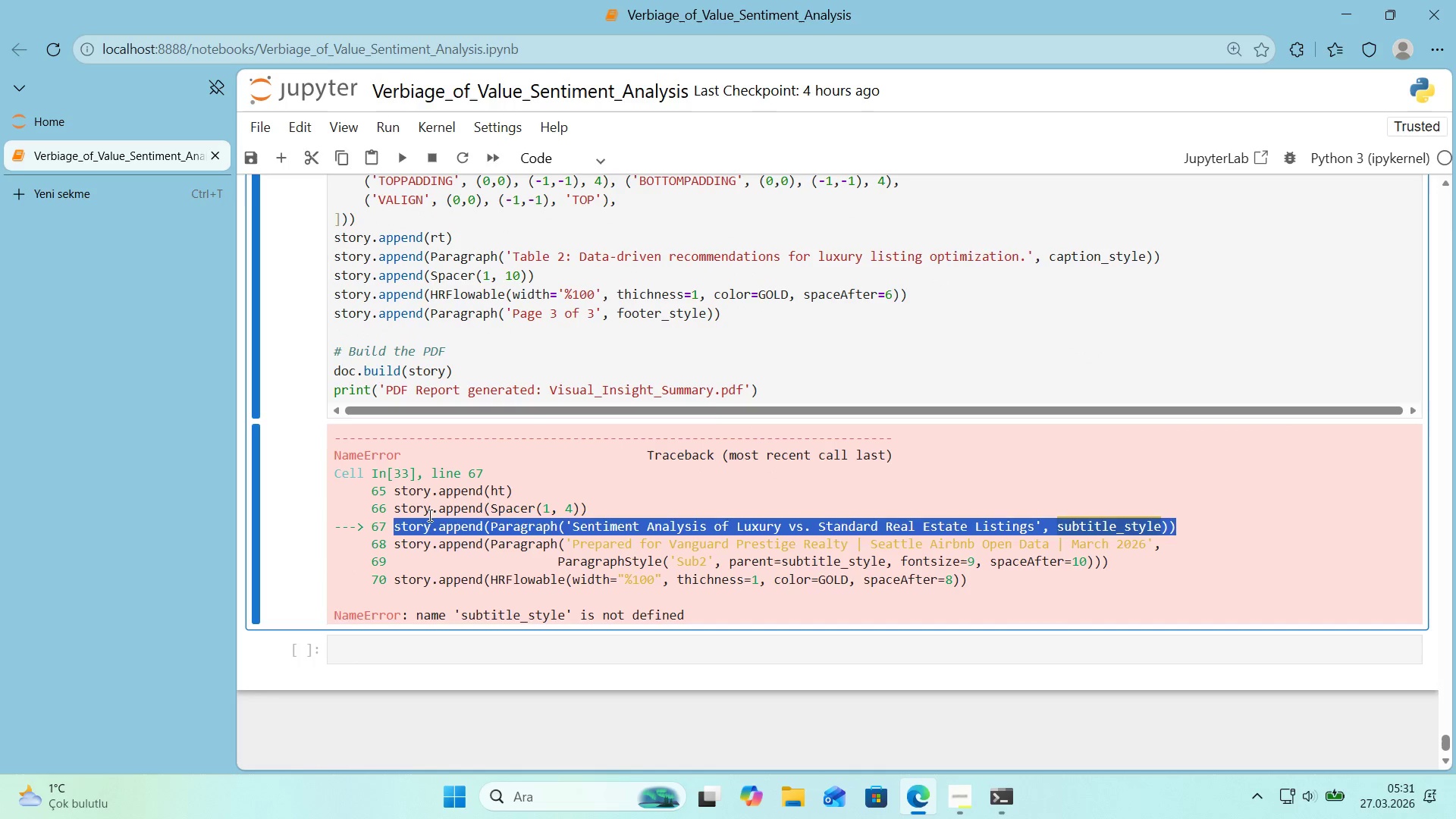 
key(Control+Shift+C)
 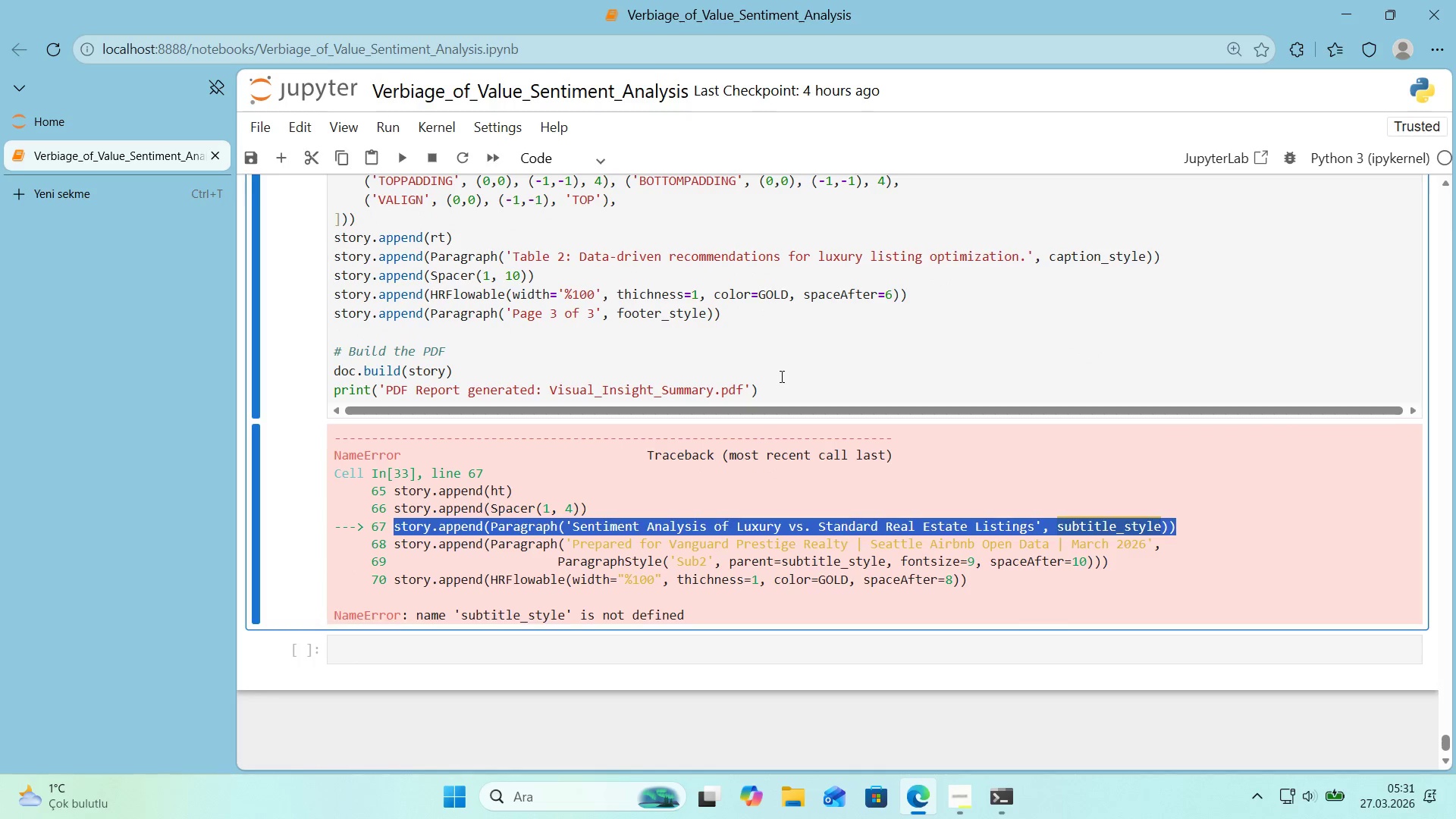 
left_click([780, 376])
 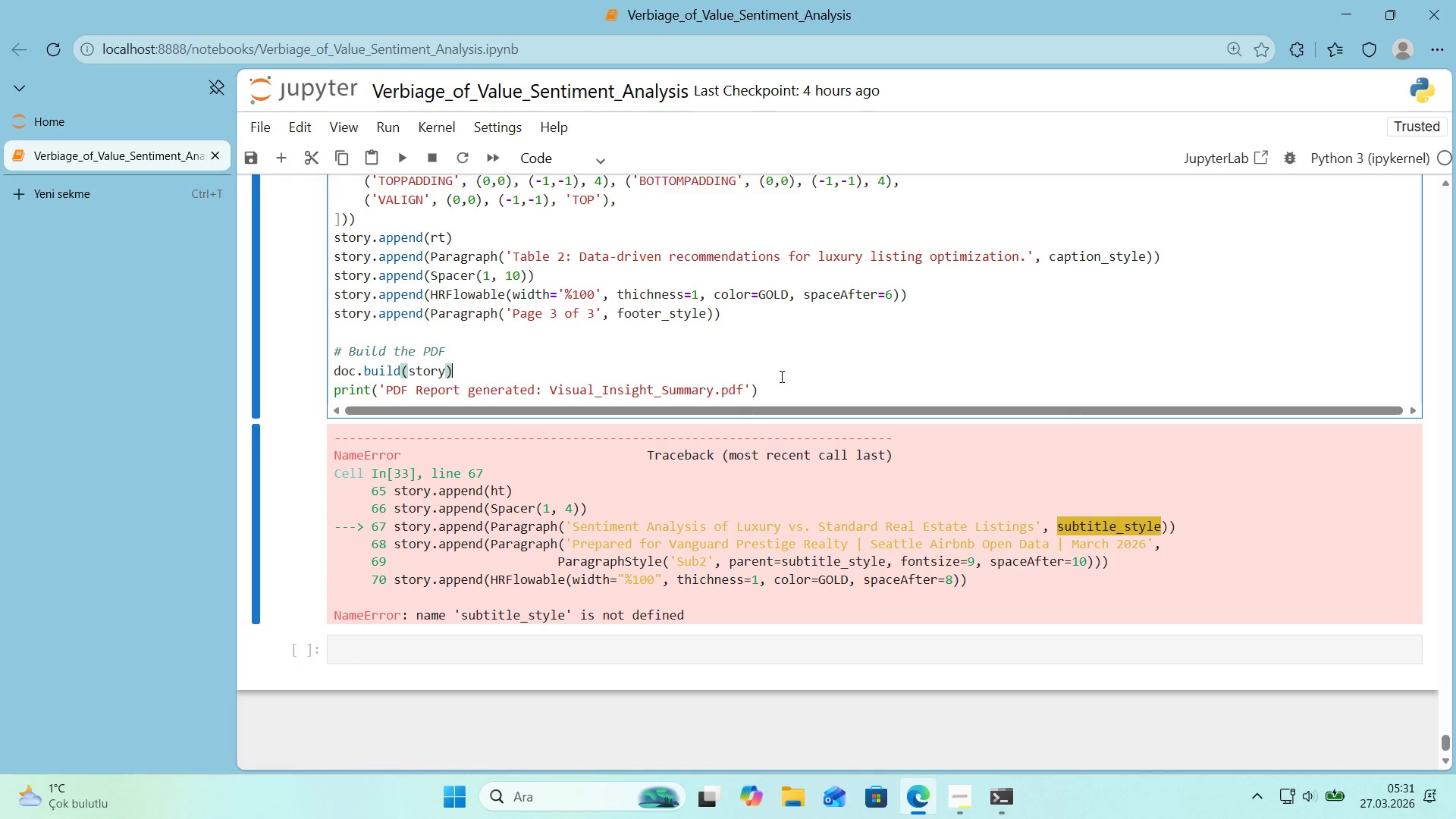 
key(Control+Shift+ControlLeft)
 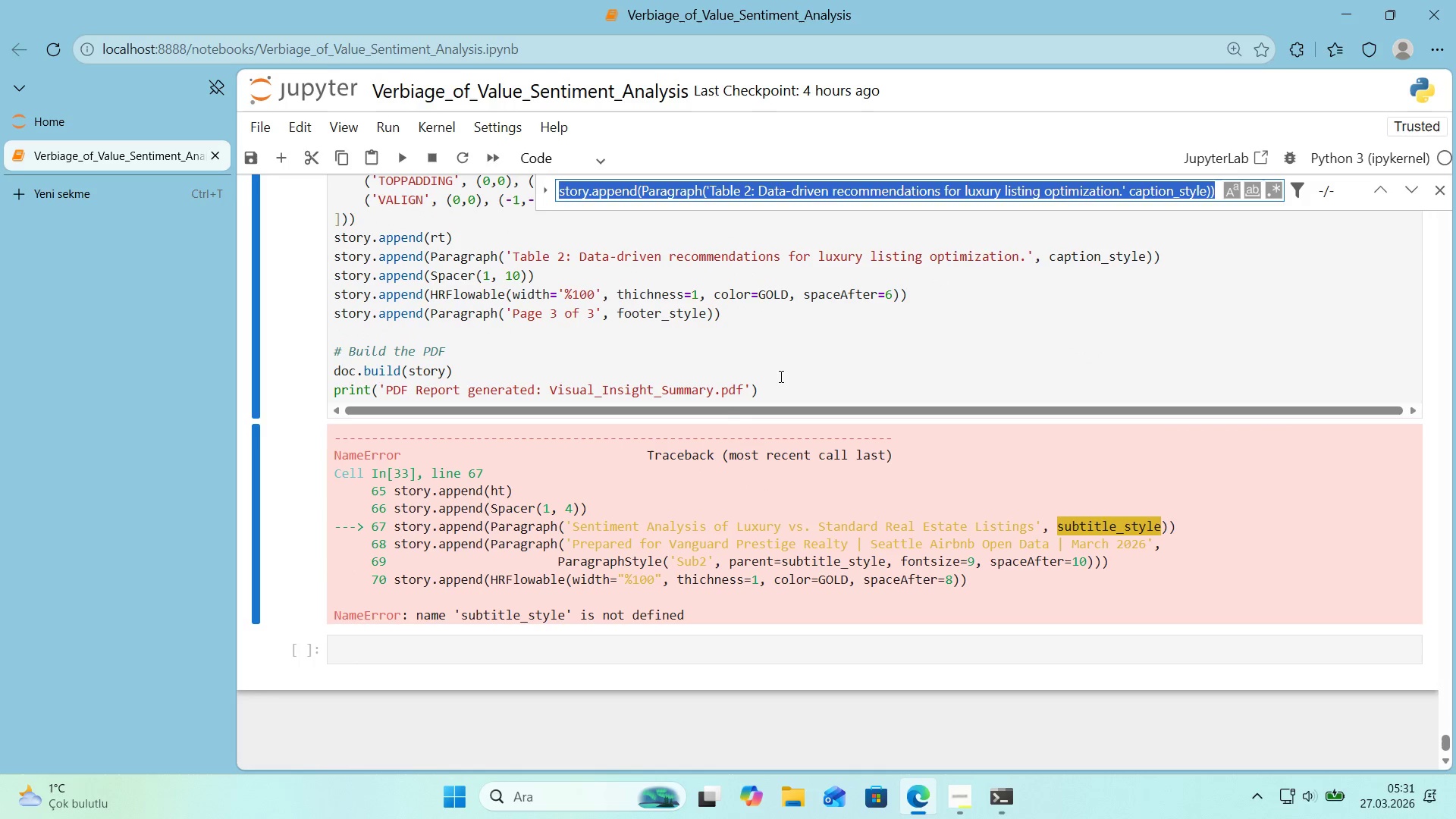 
key(Control+Shift+F)
 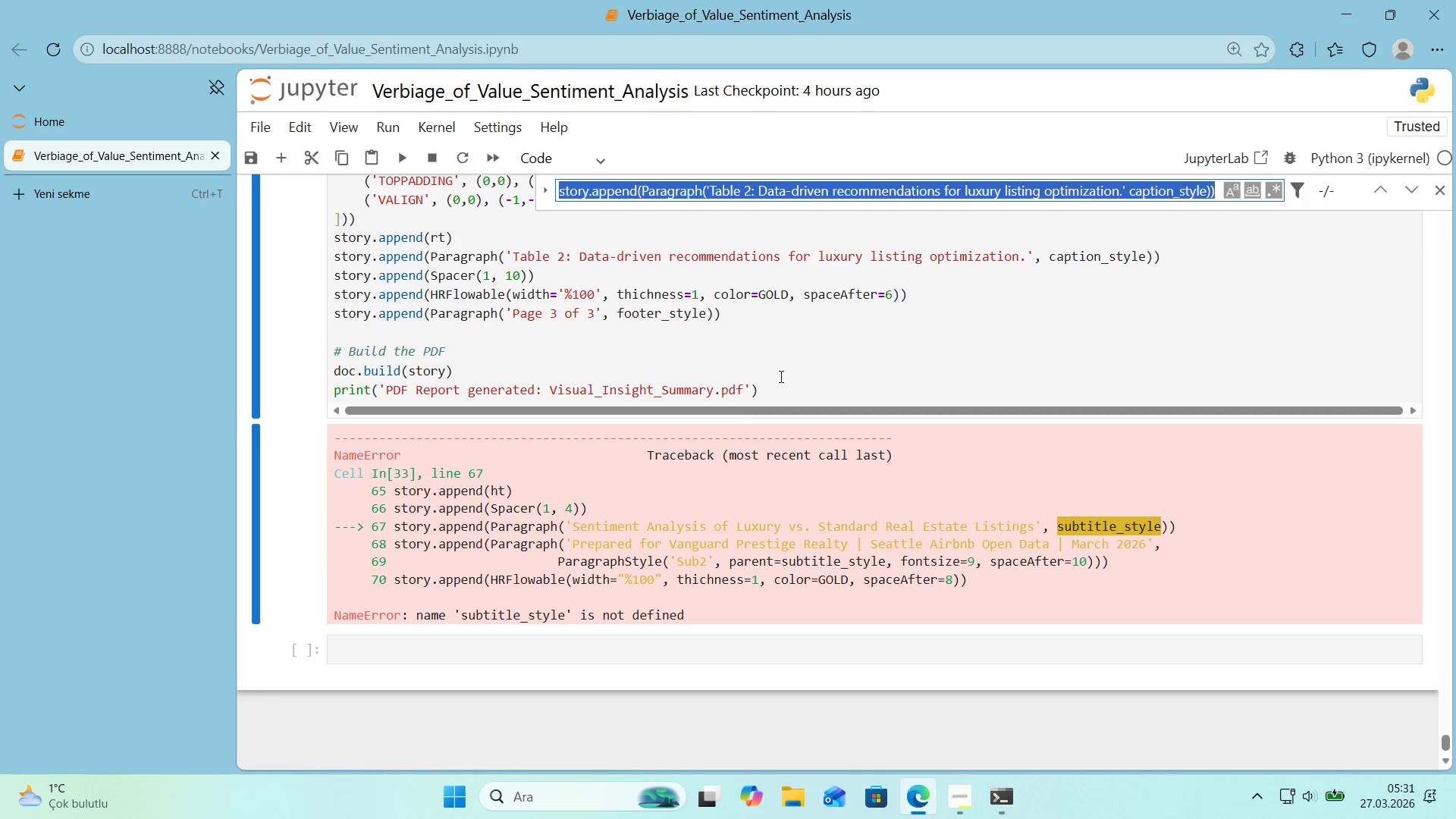 
key(Control+Shift+ControlLeft)
 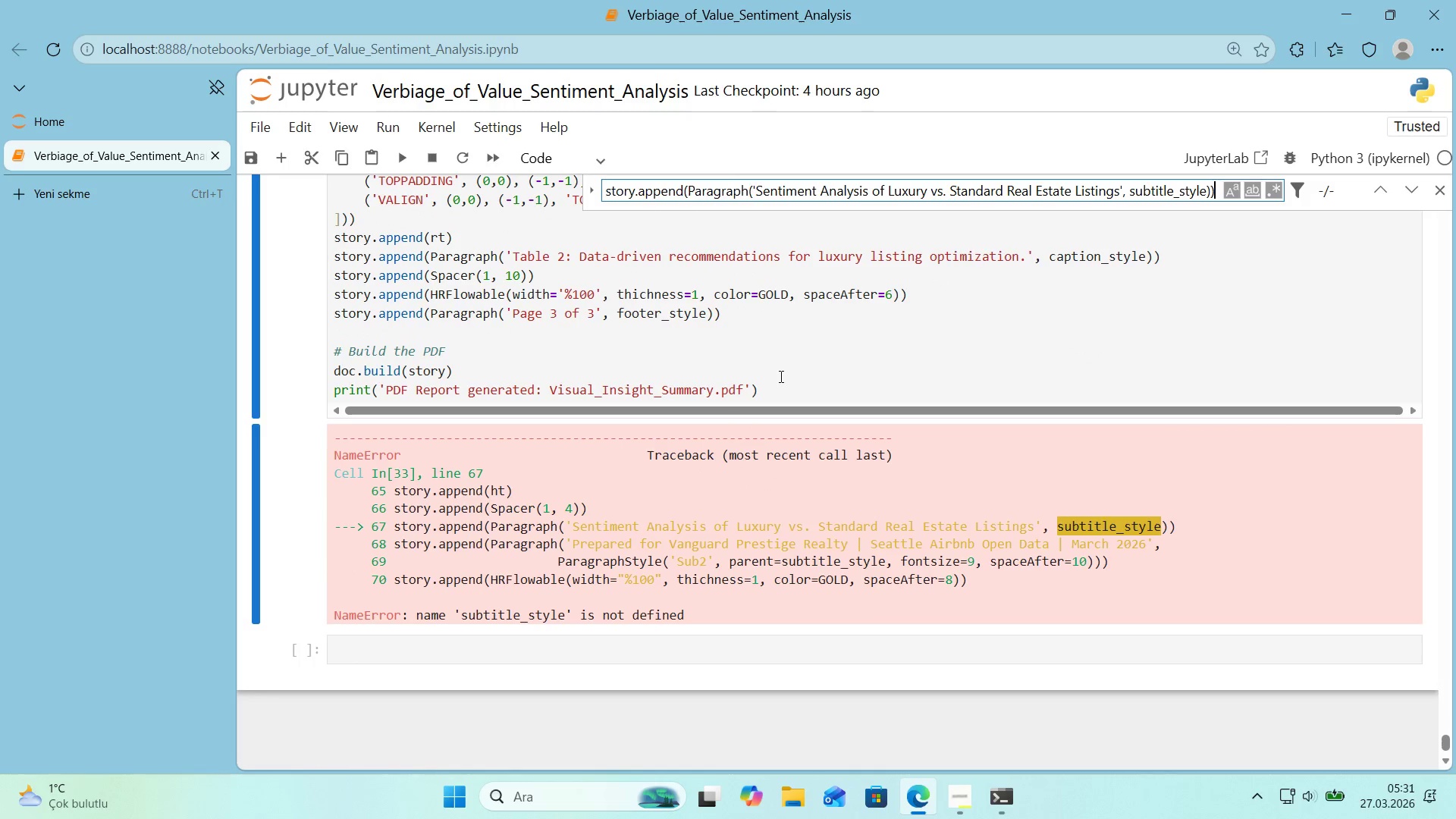 
key(Control+Shift+V)
 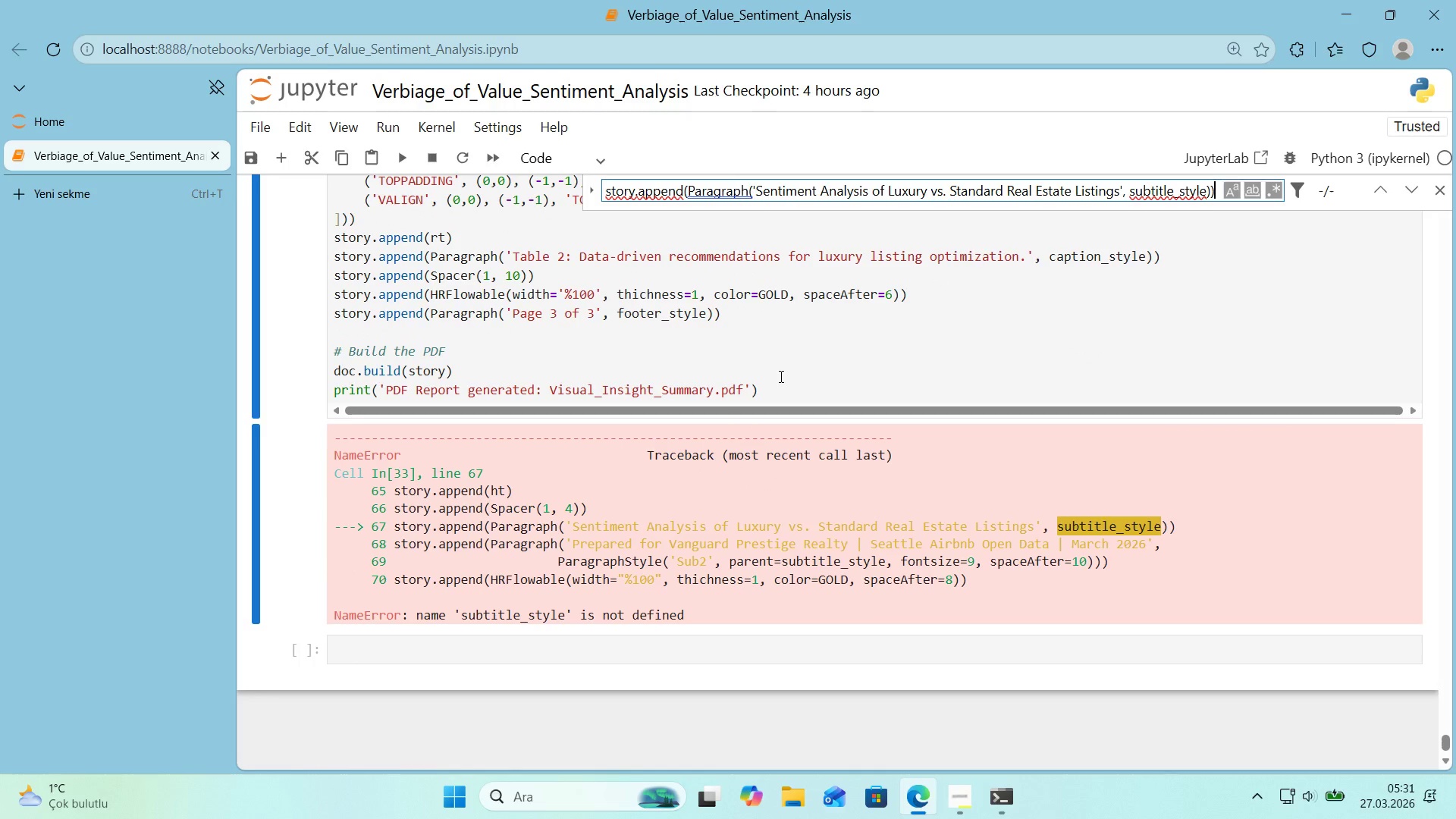 
key(Shift+Enter)
 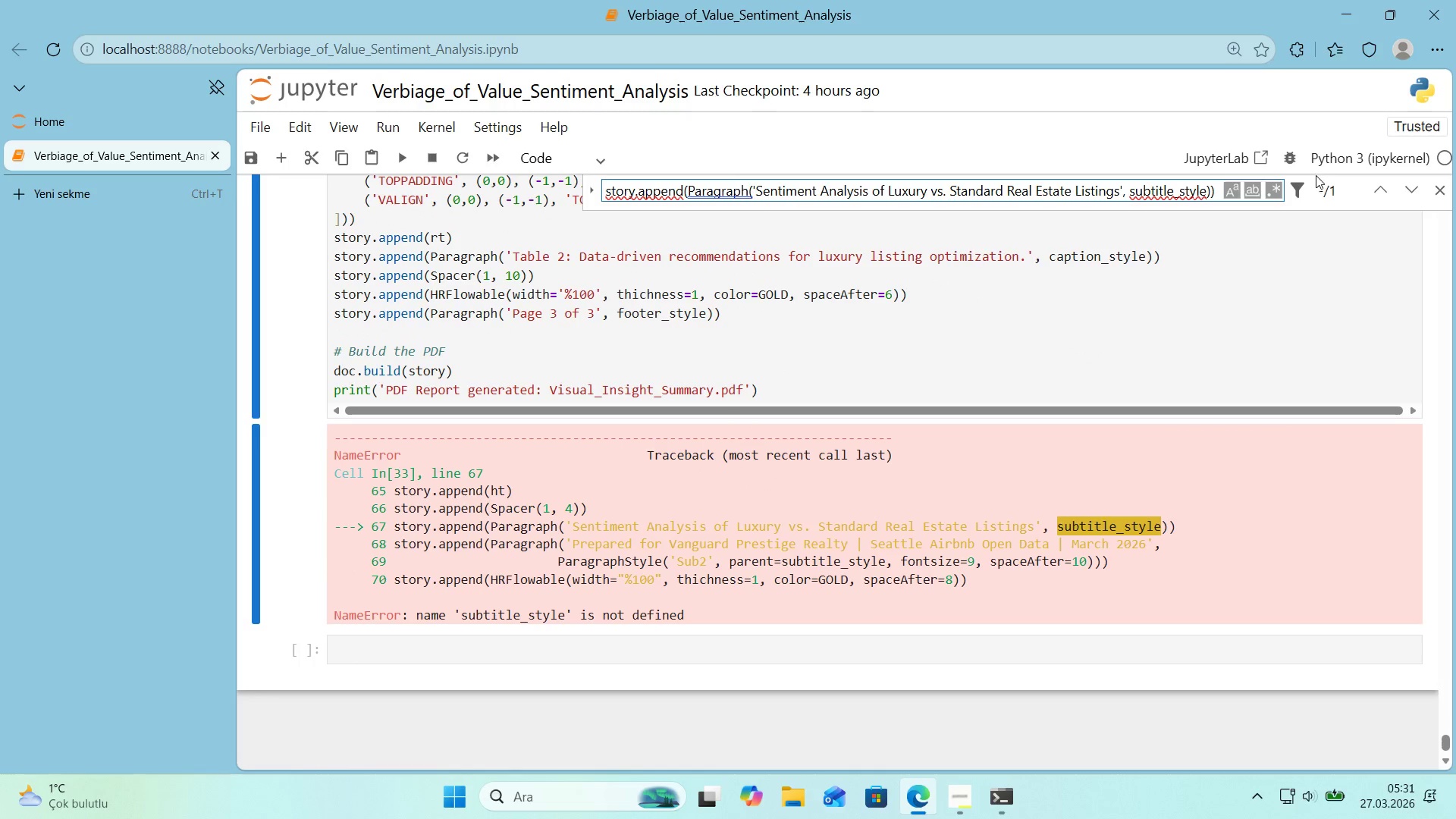 
left_click([1385, 191])
 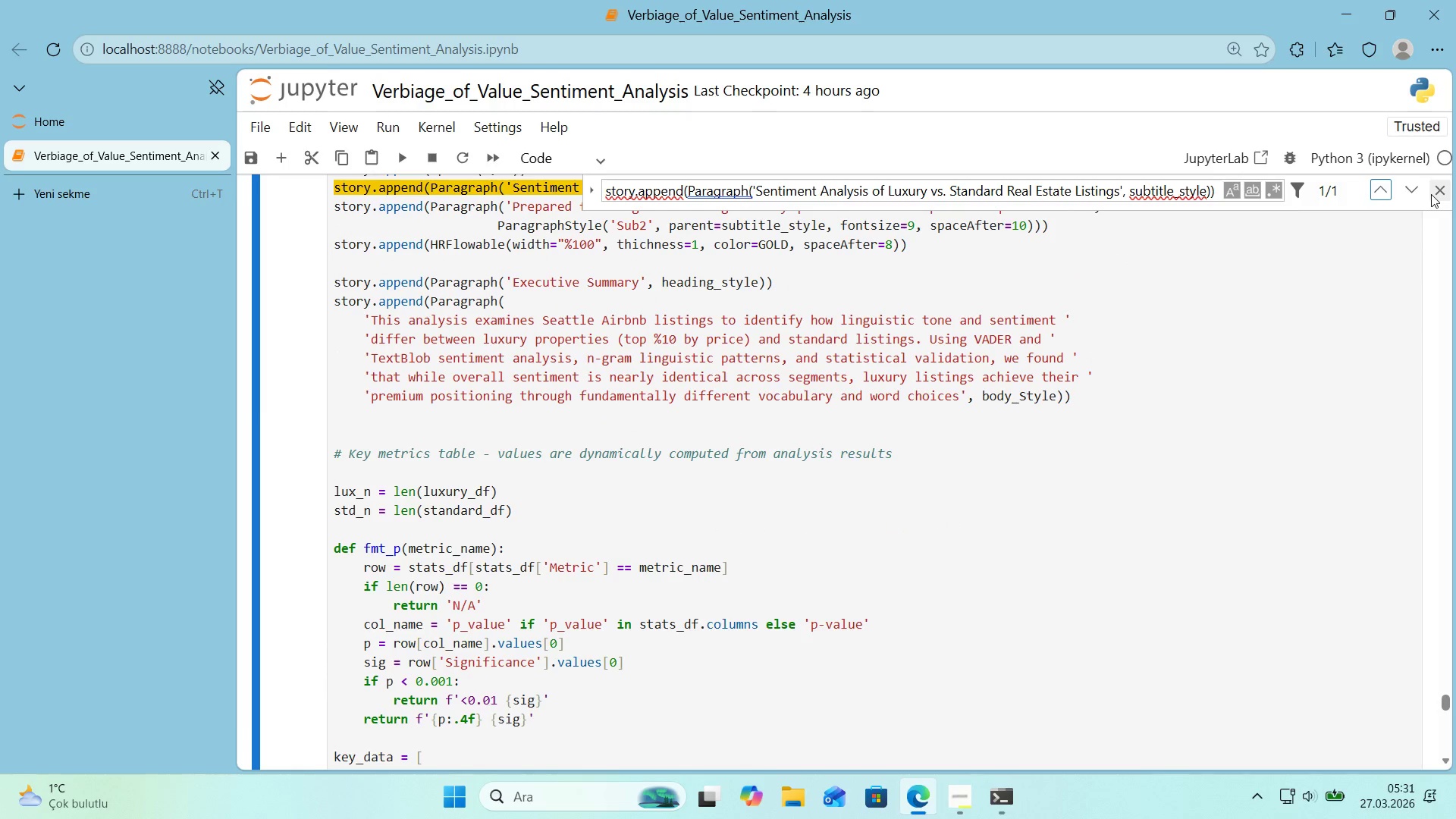 
left_click([1436, 193])
 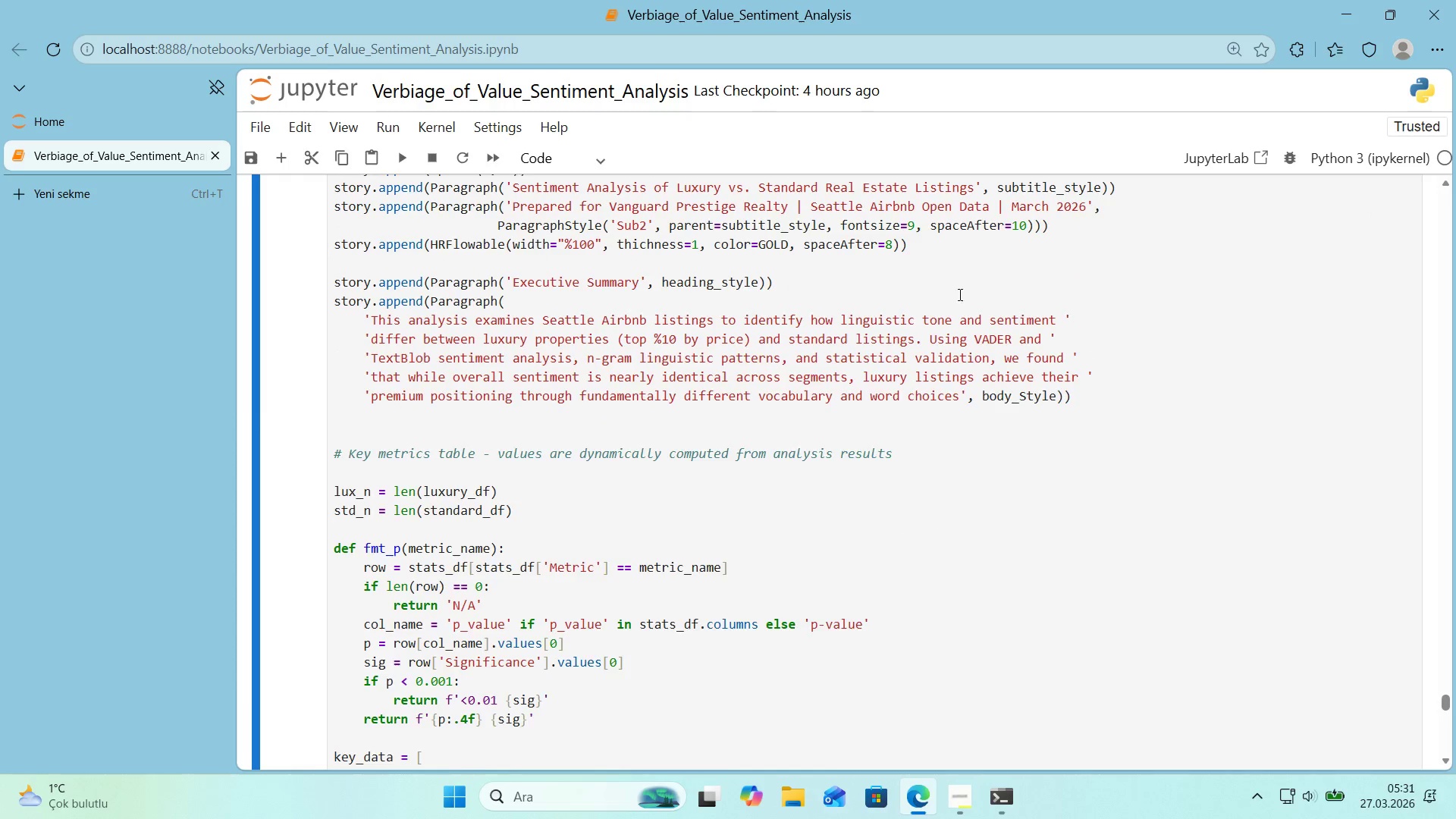 
scroll: coordinate [954, 295], scroll_direction: up, amount: 2.0
 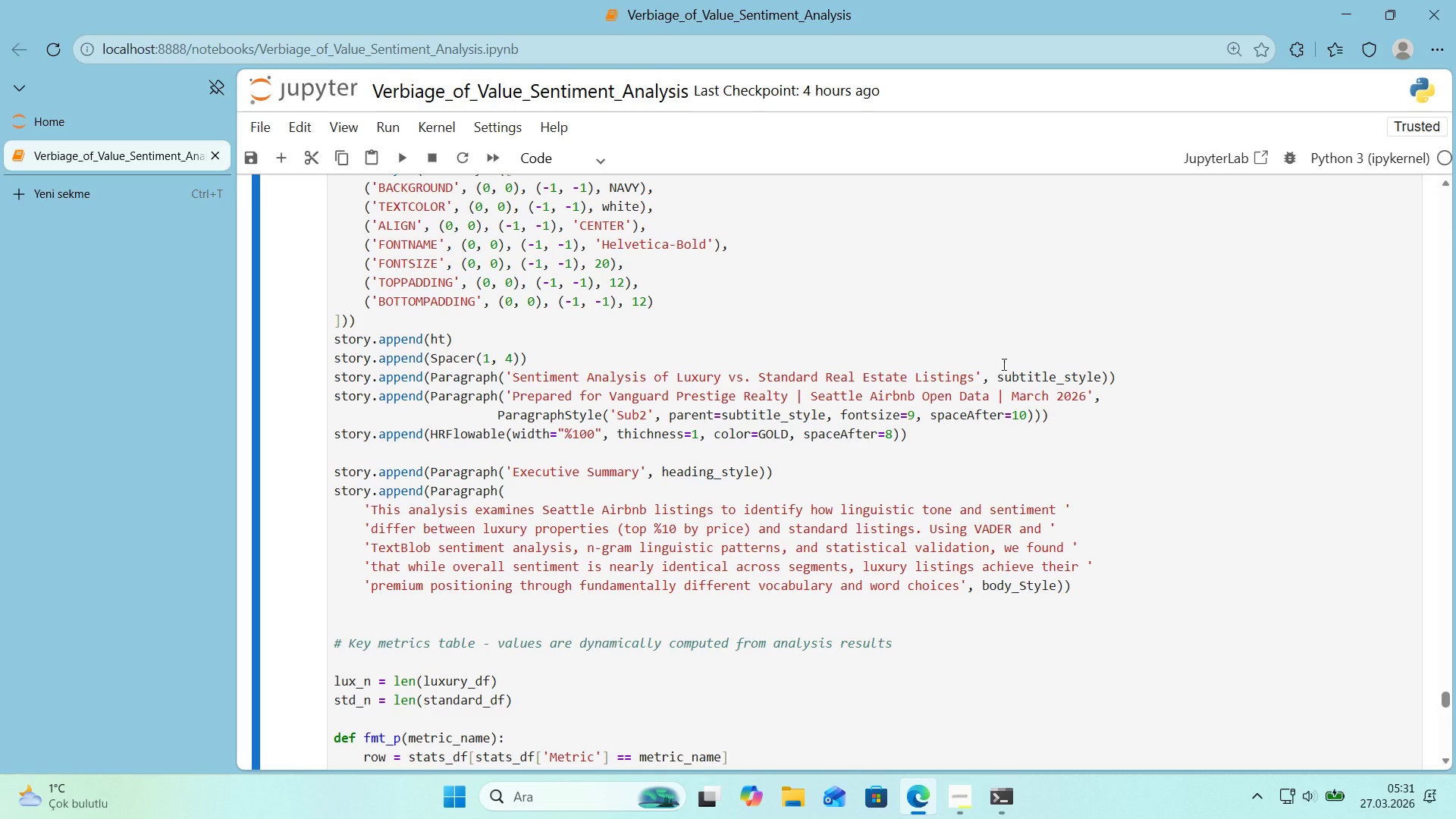 
left_click([1114, 377])
 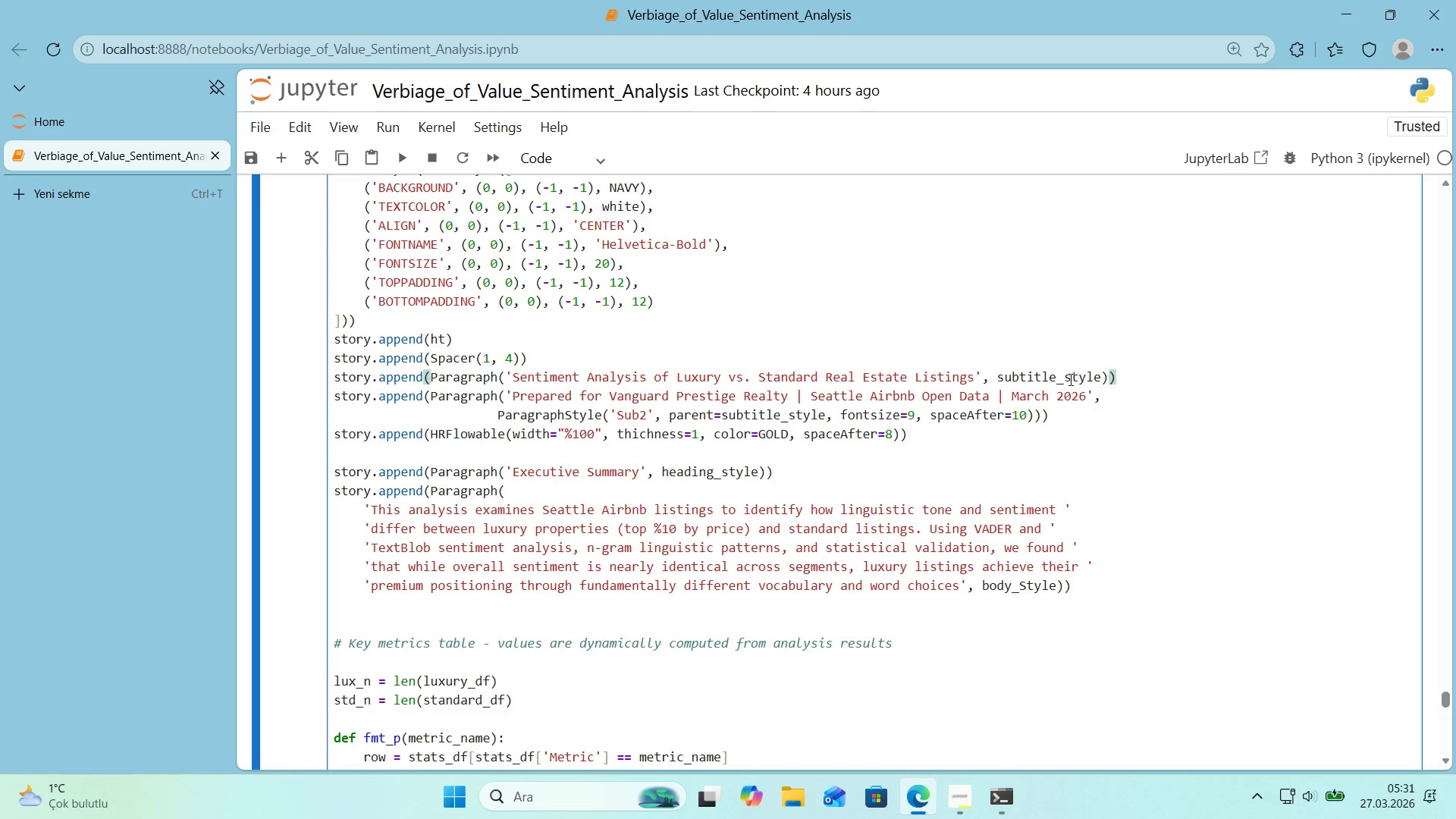 
double_click([1067, 378])
 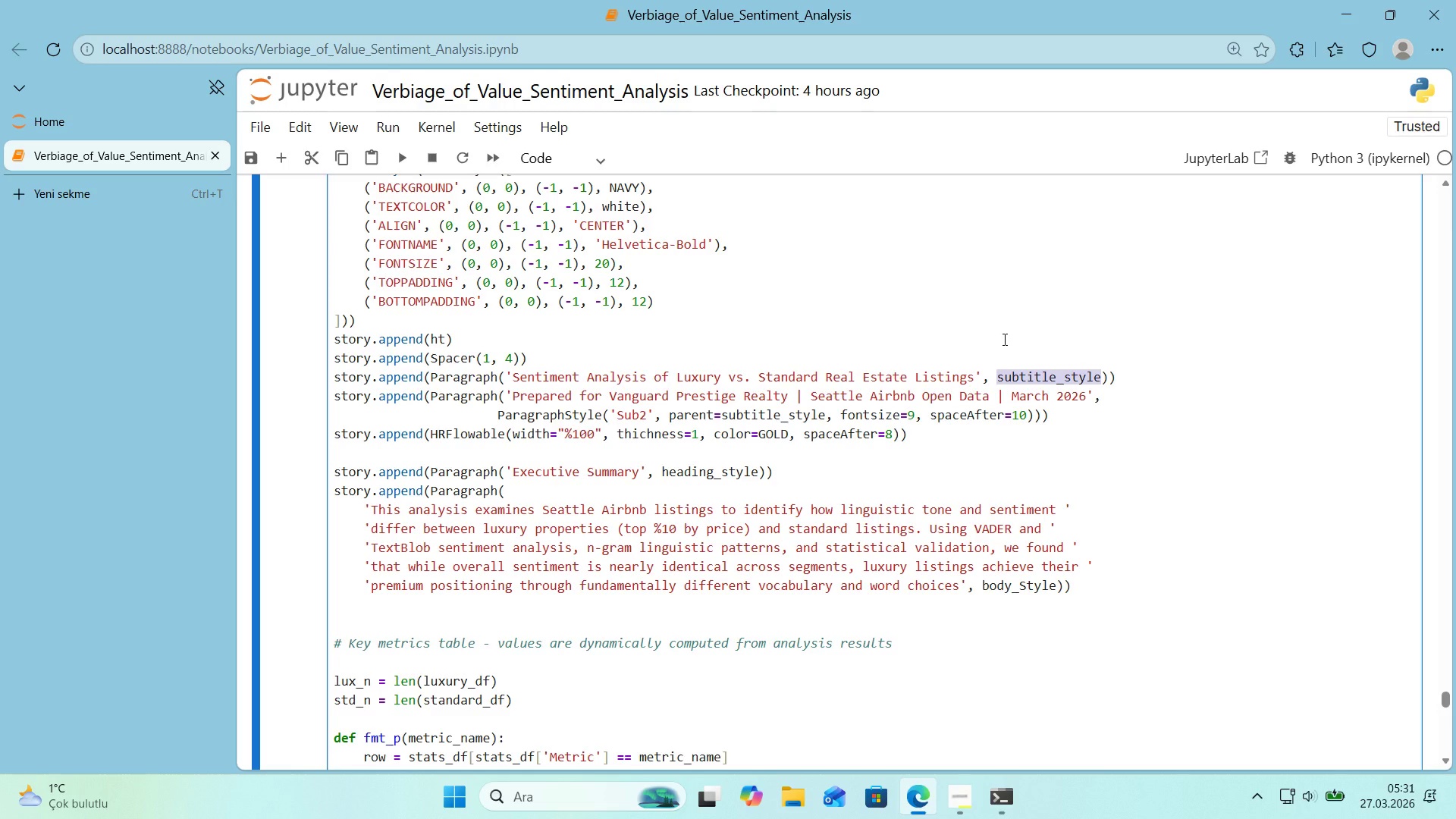 
scroll: coordinate [1003, 339], scroll_direction: up, amount: 2.0
 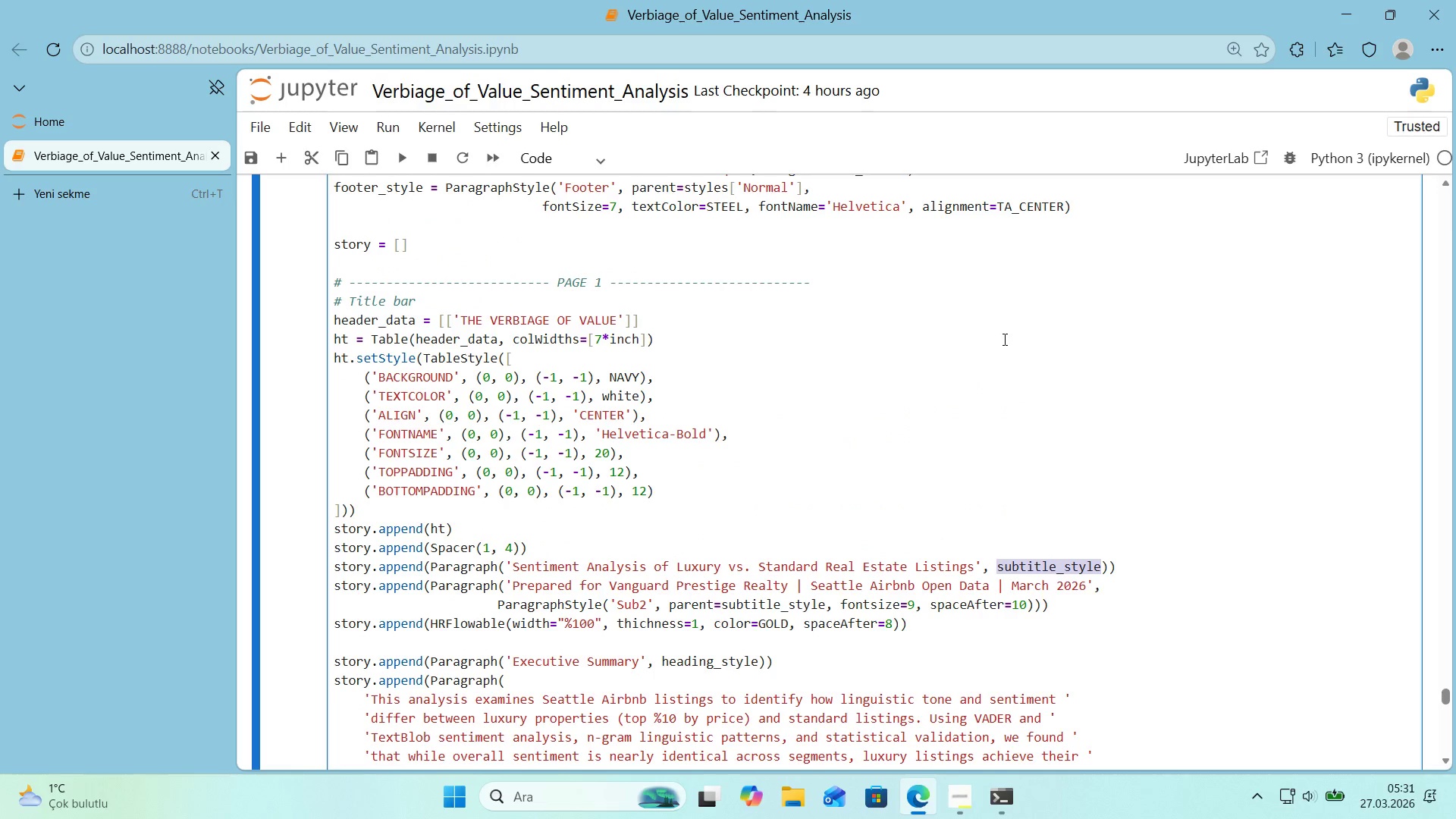 
scroll: coordinate [1003, 339], scroll_direction: down, amount: 1.0
 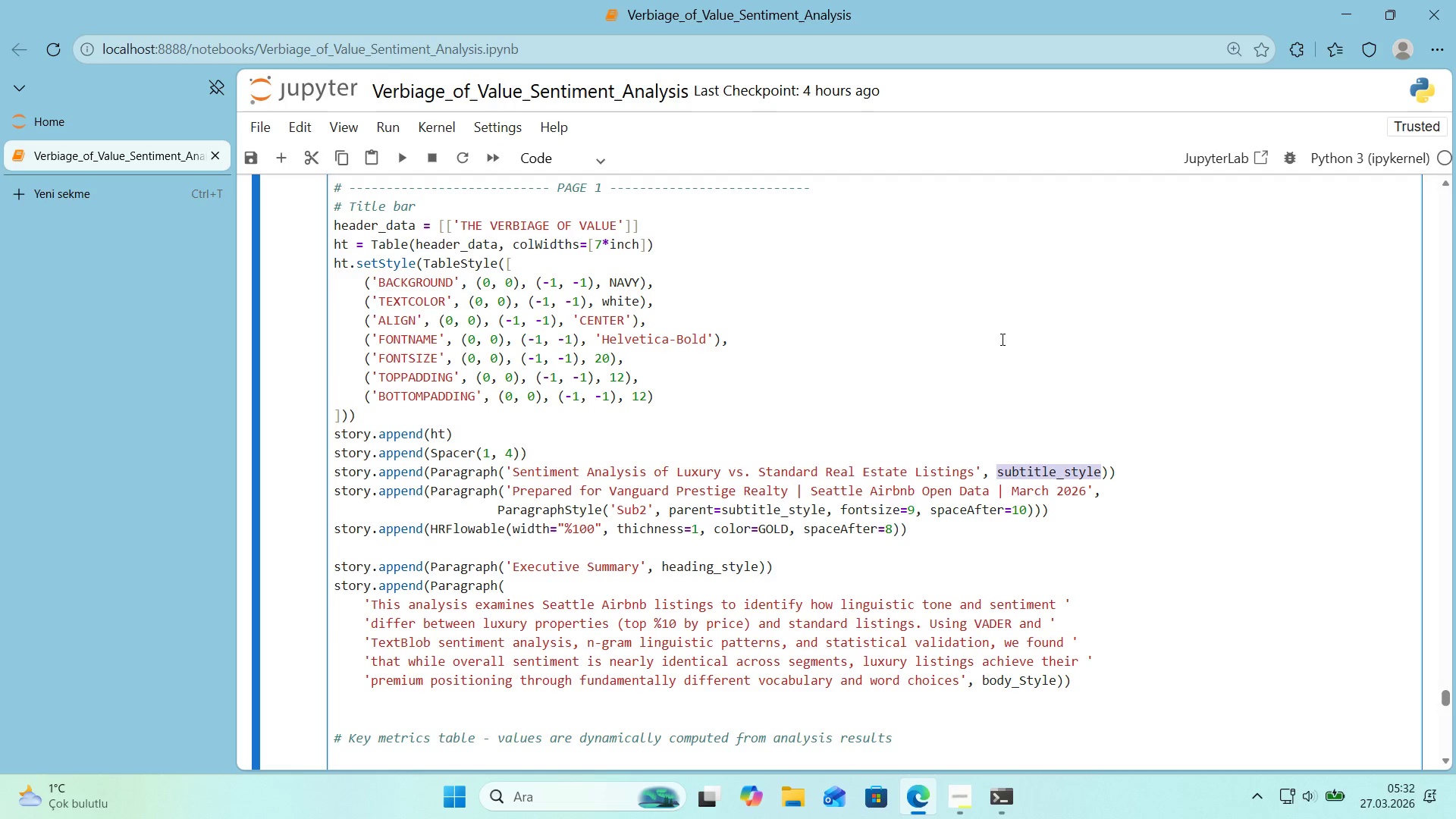 
wait(14.98)
 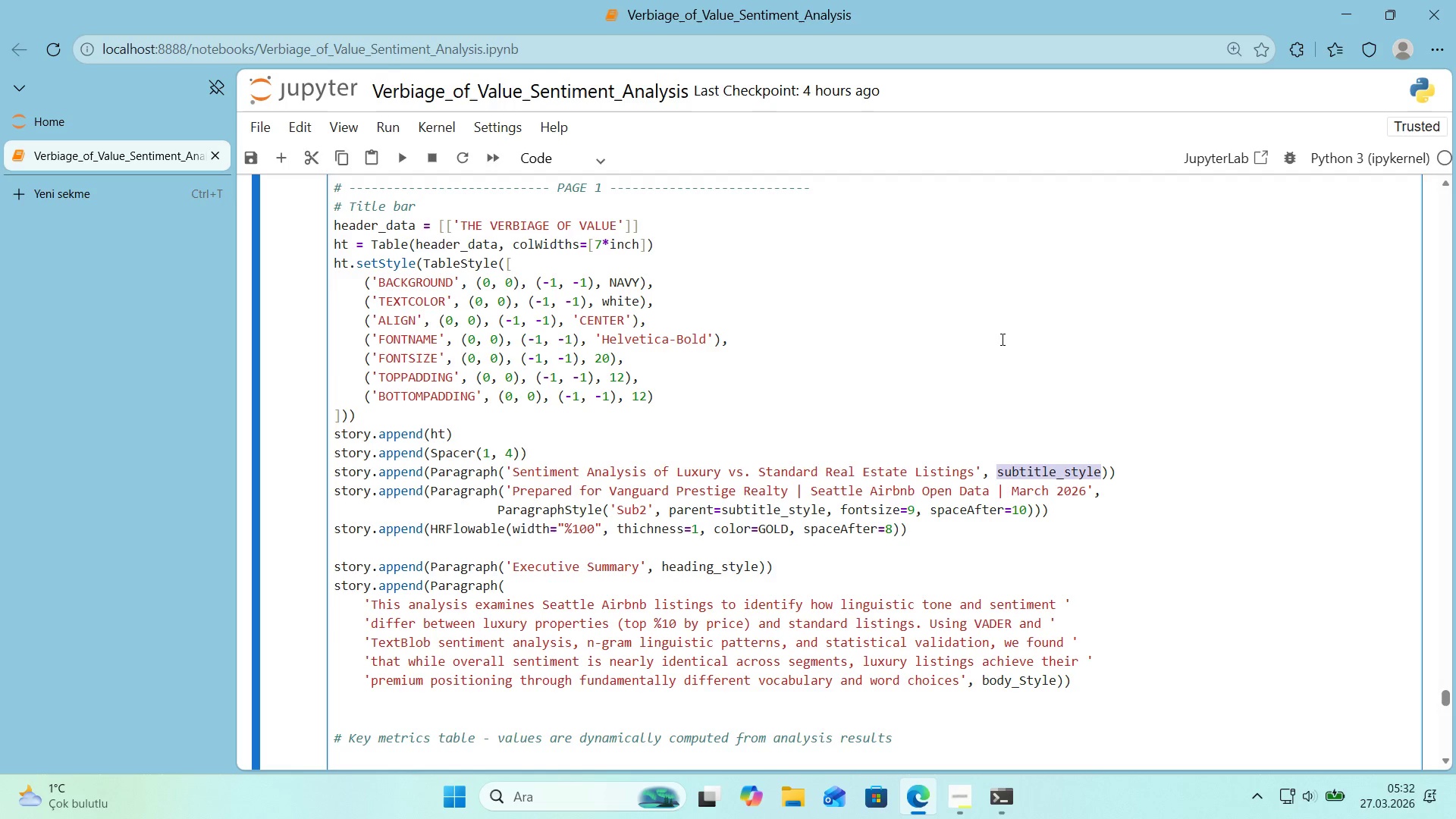 
scroll: coordinate [996, 344], scroll_direction: up, amount: 5.0
 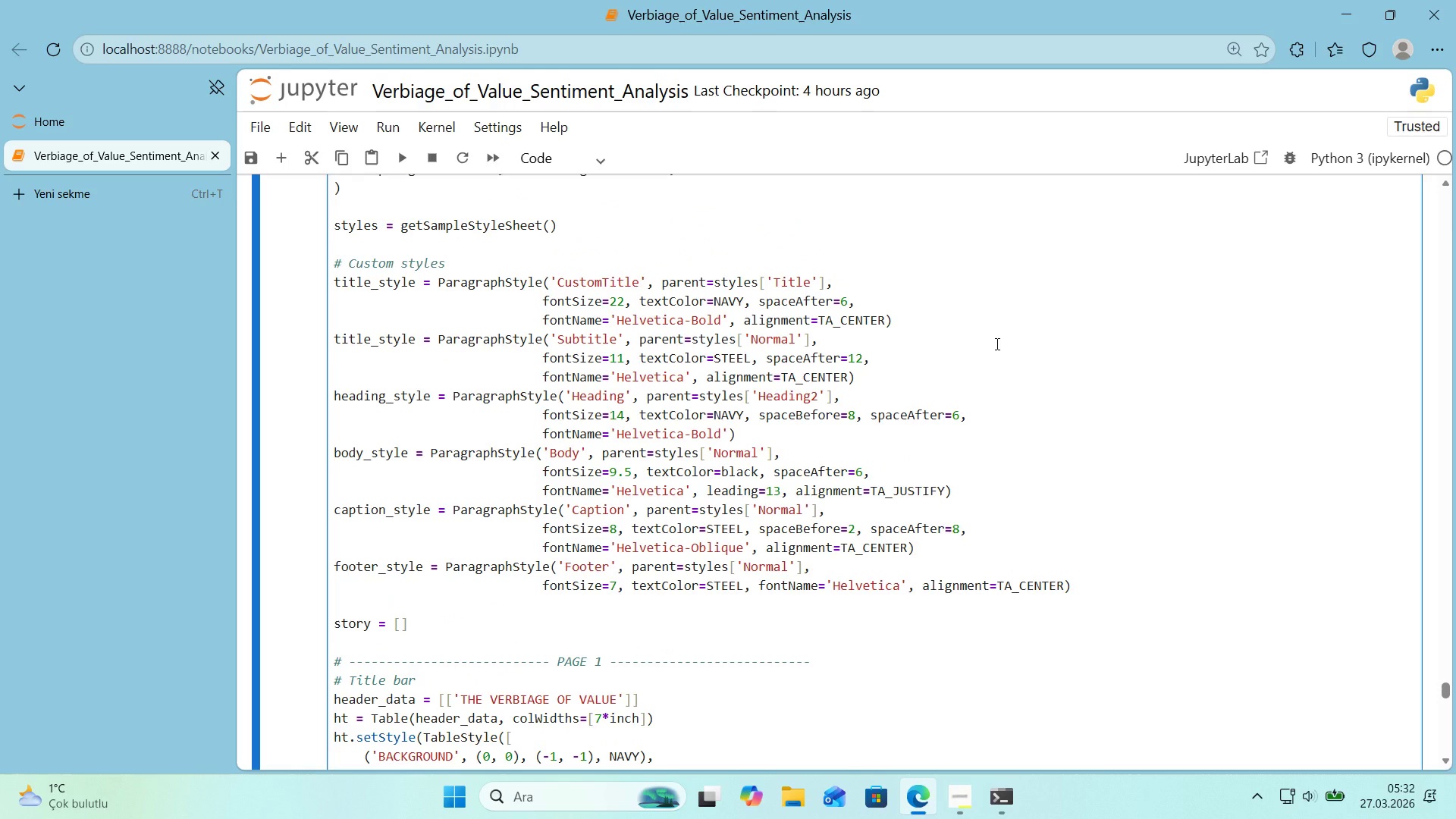 
scroll: coordinate [941, 345], scroll_direction: down, amount: 3.0
 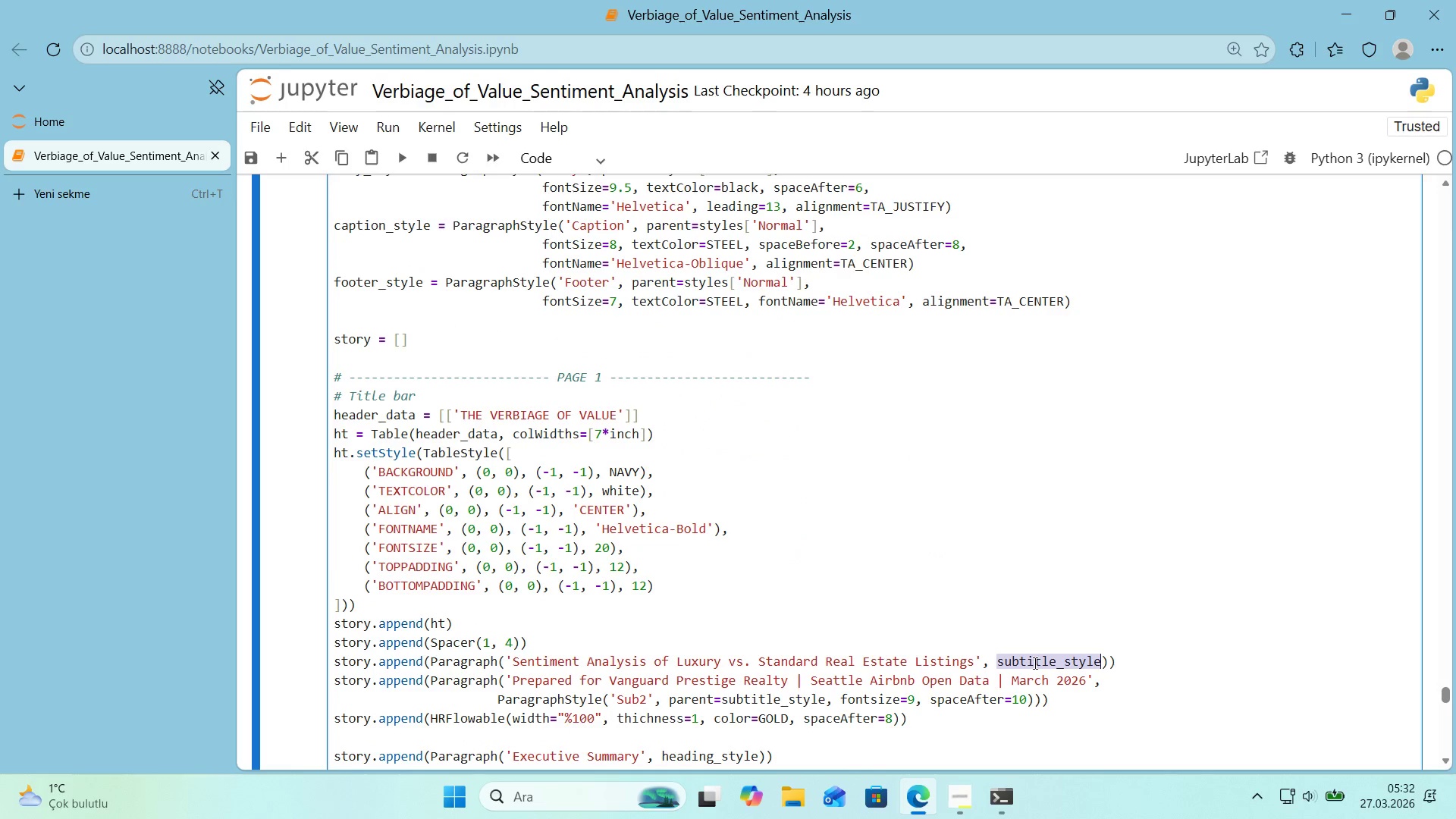 
double_click([1034, 663])
 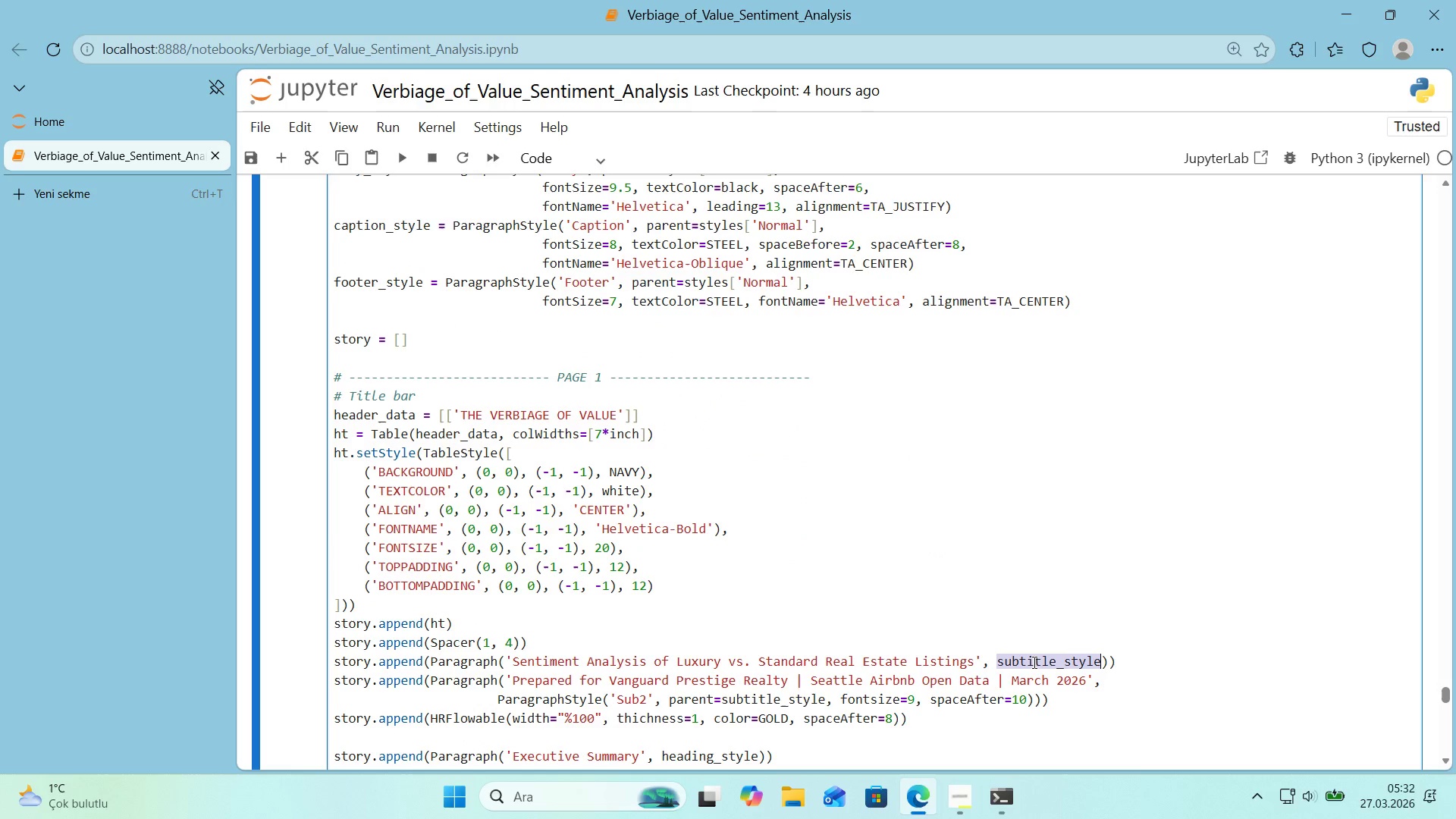 
key(Control+Shift+ControlLeft)
 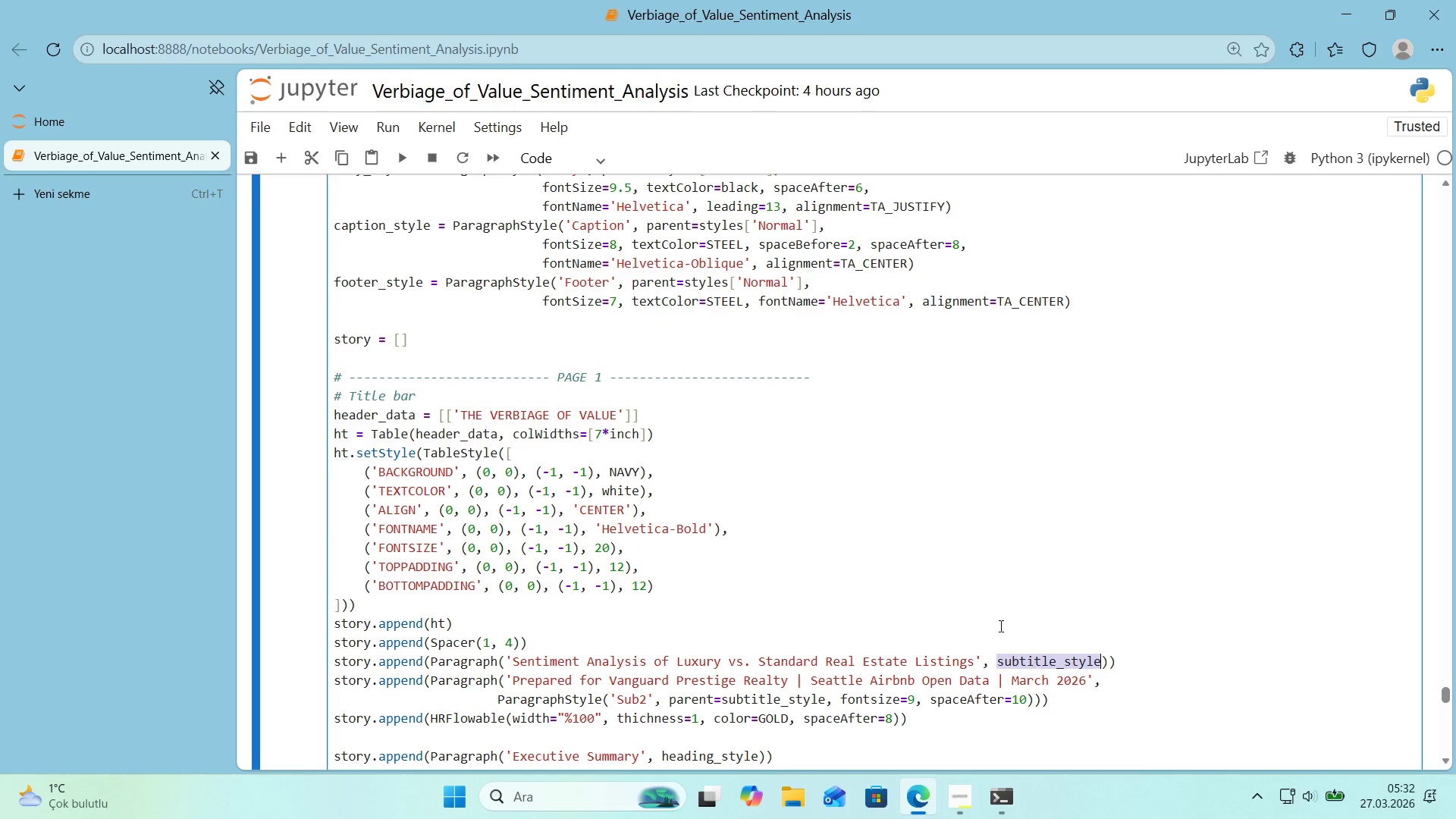 
key(Control+Shift+C)
 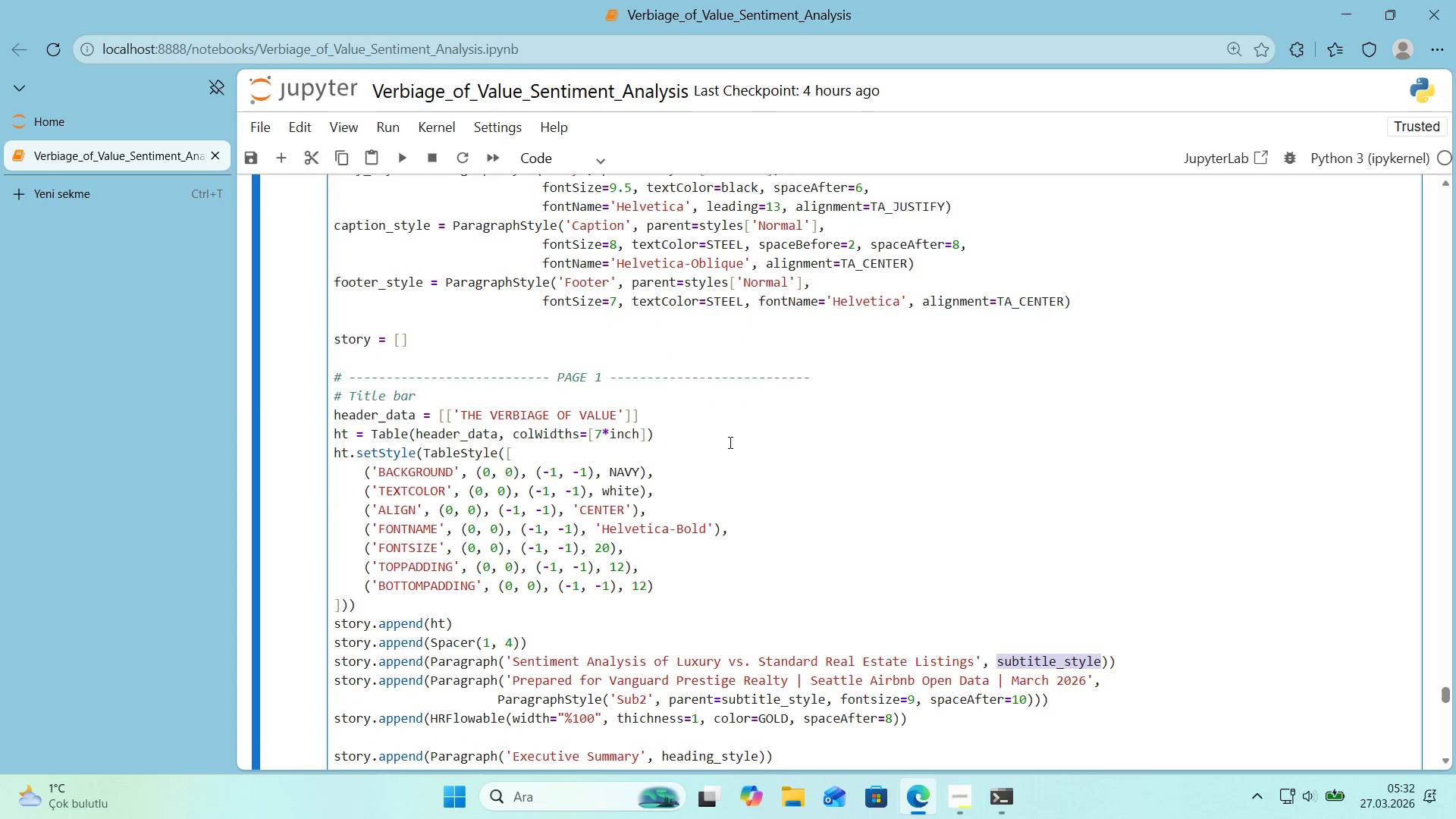 
scroll: coordinate [413, 337], scroll_direction: up, amount: 3.0
 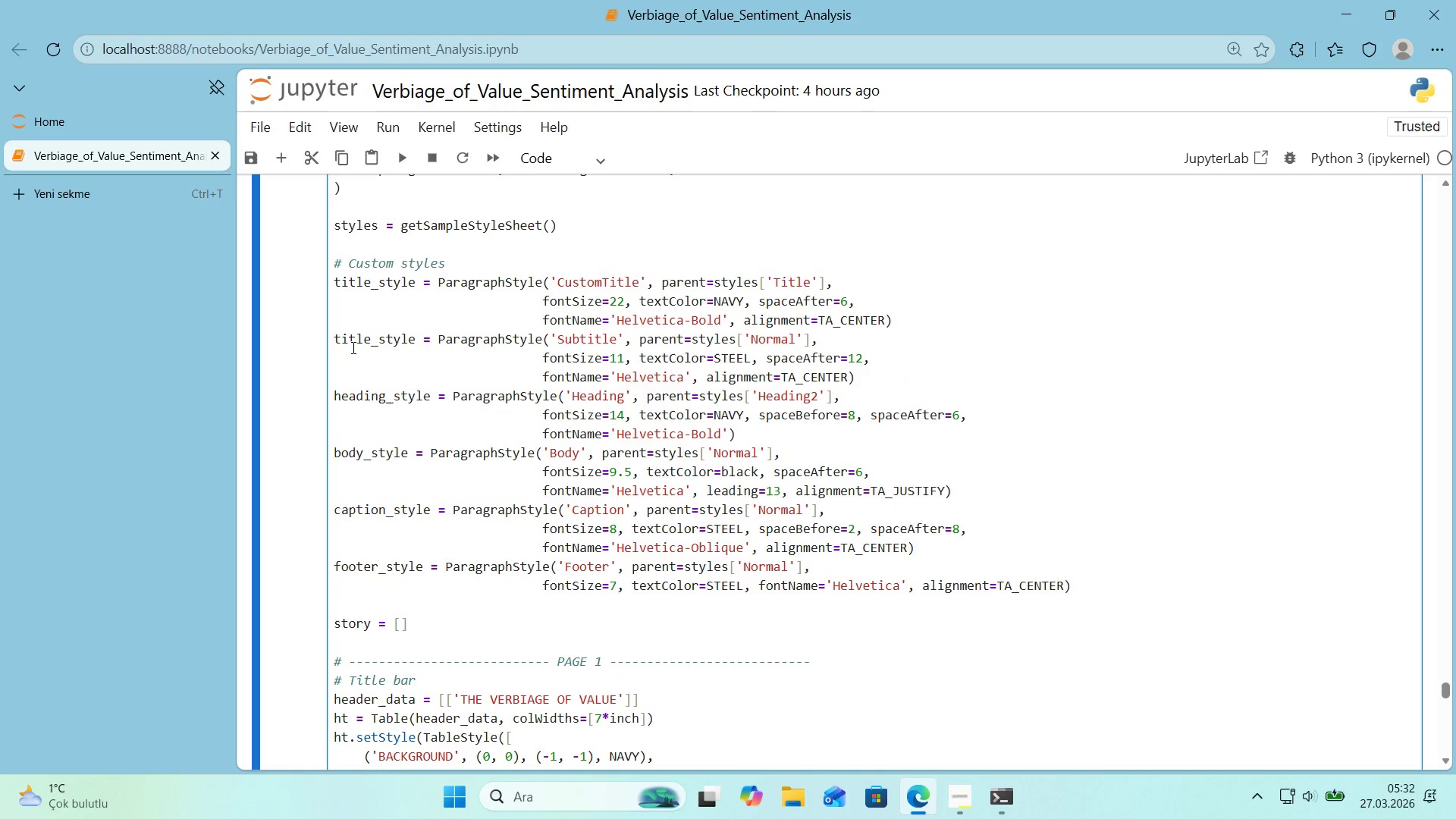 
double_click([352, 347])
 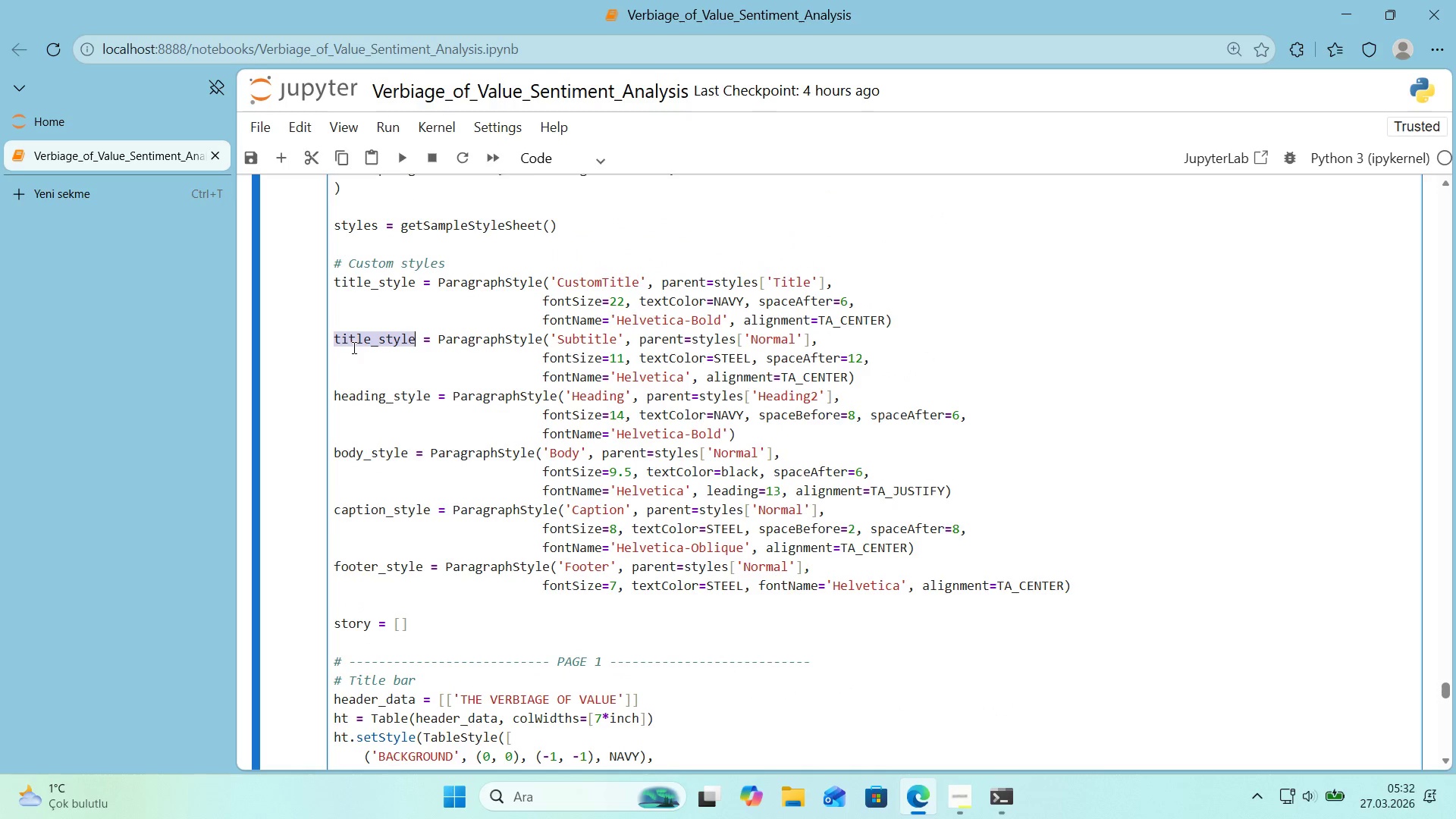 
key(Control+Shift+ControlLeft)
 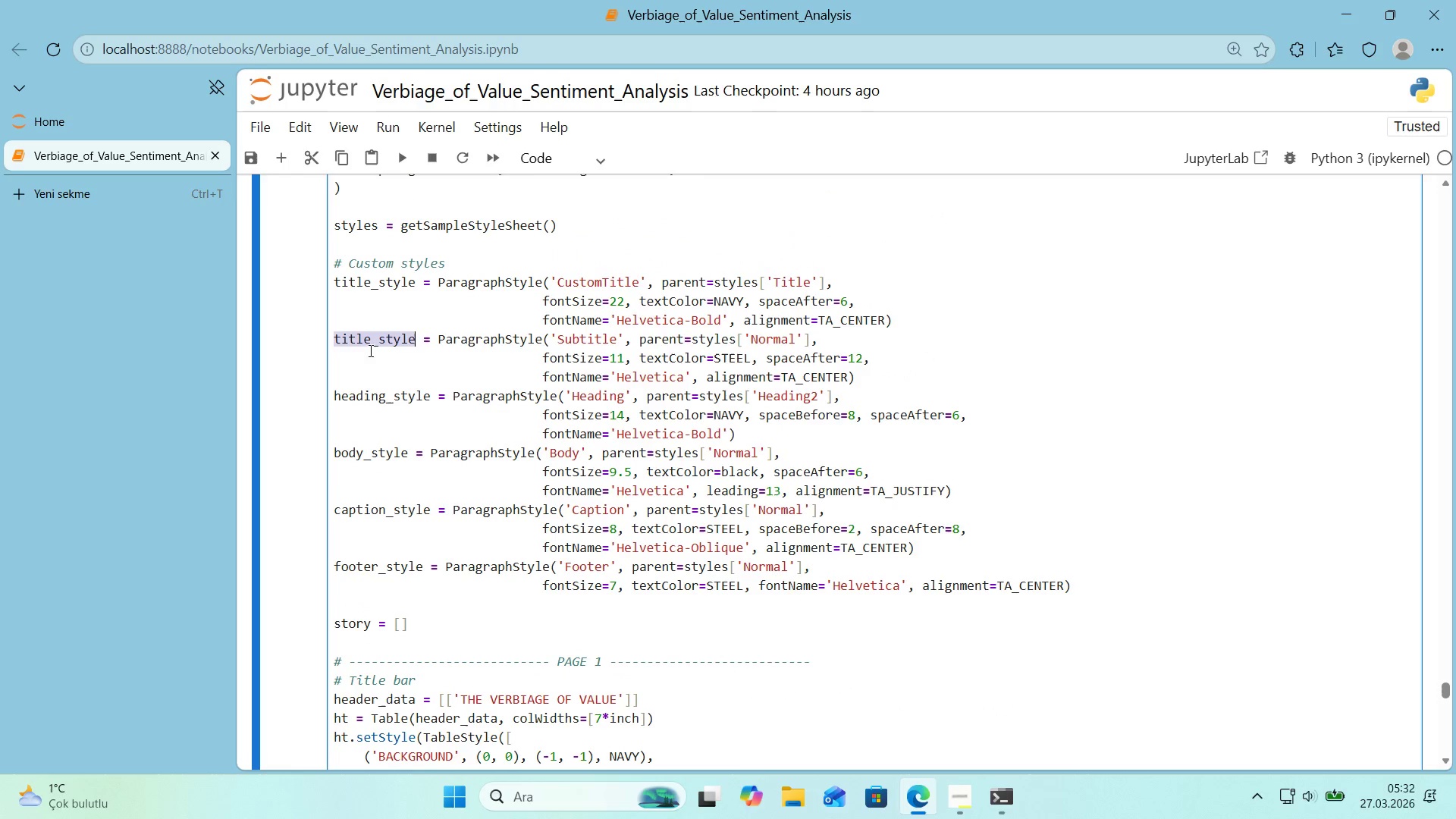 
key(Control+Shift+V)
 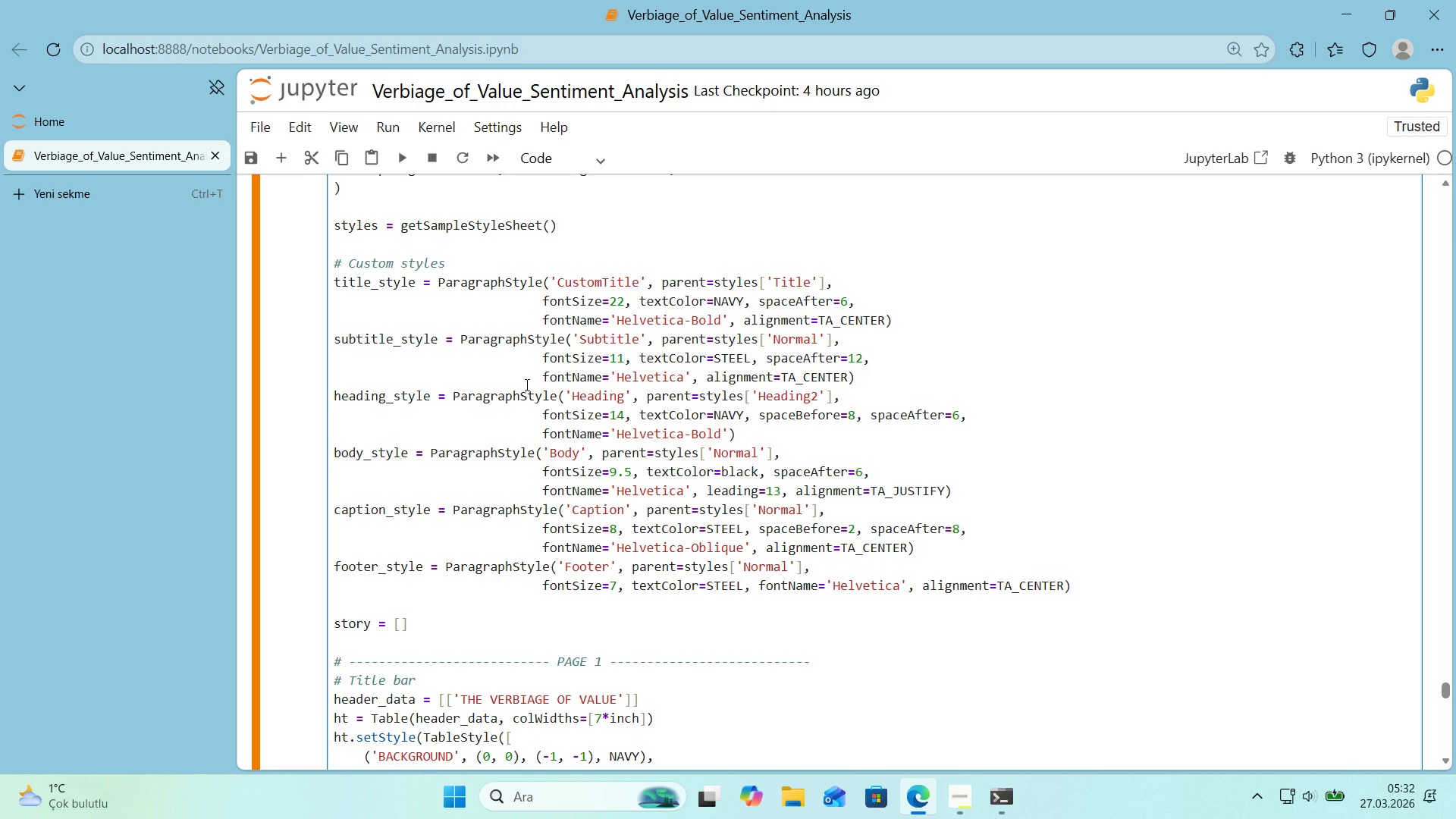 
wait(6.25)
 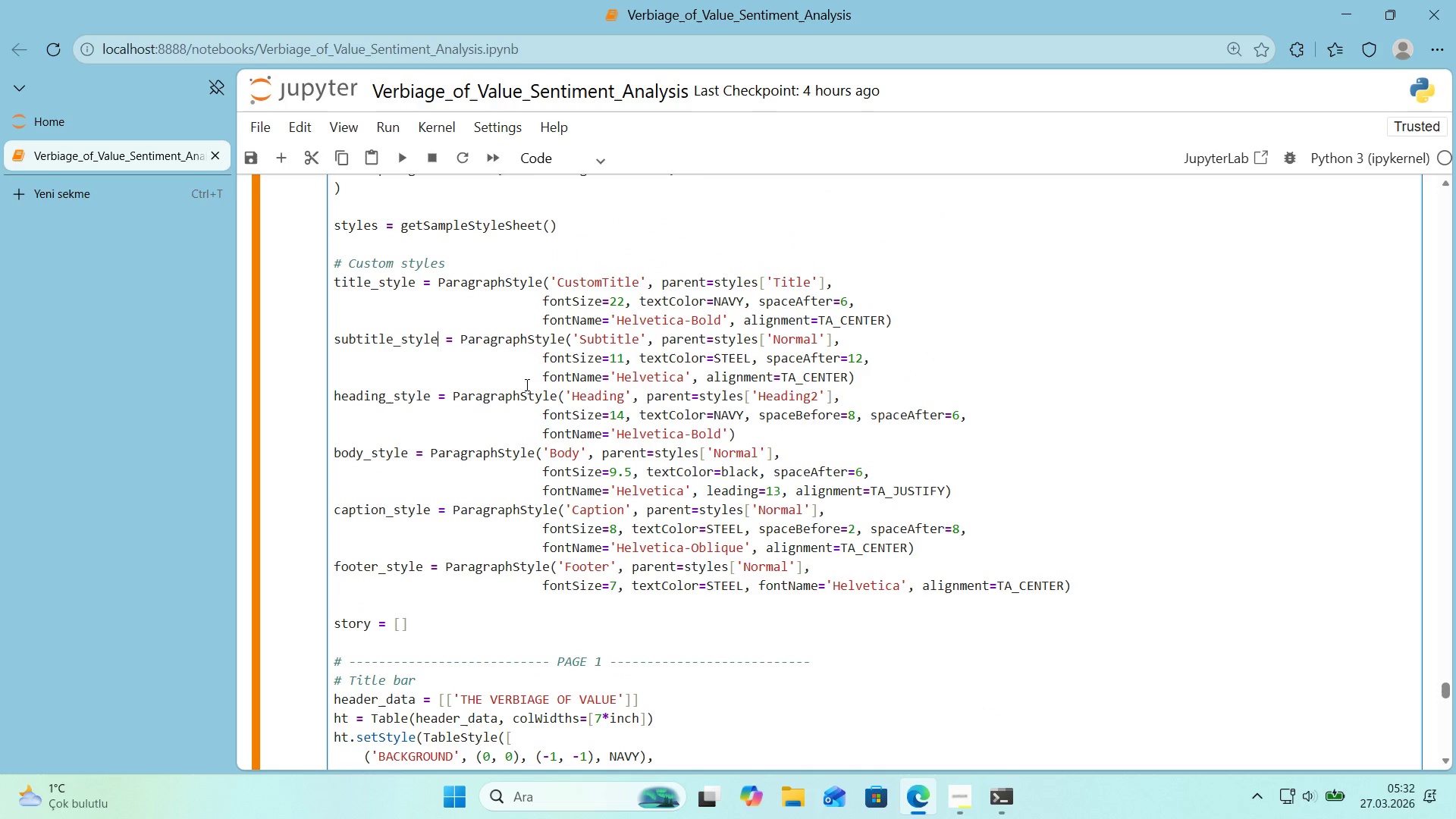 
key(Shift+Enter)
 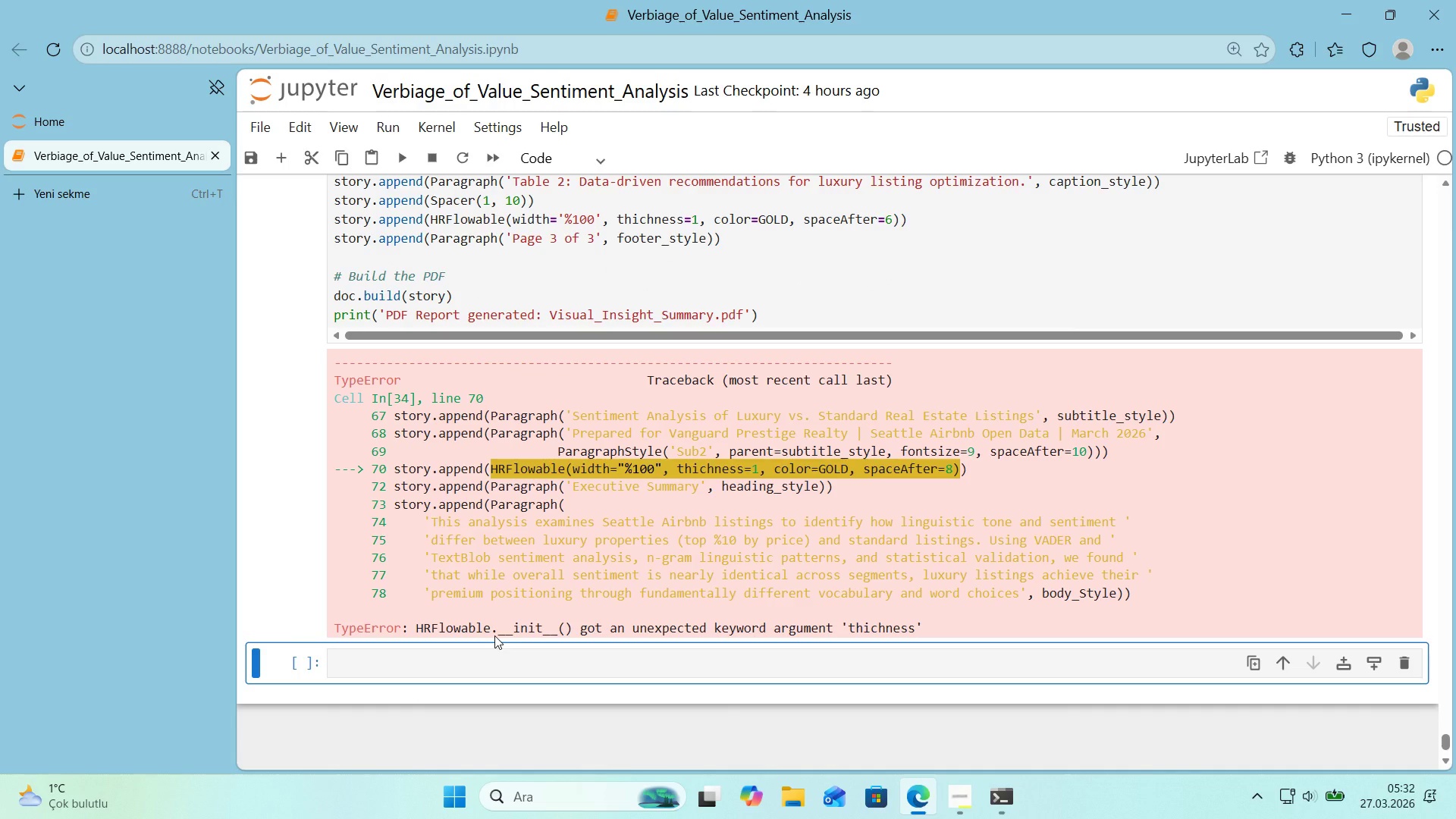 
scroll: coordinate [673, 550], scroll_direction: up, amount: 1.0
 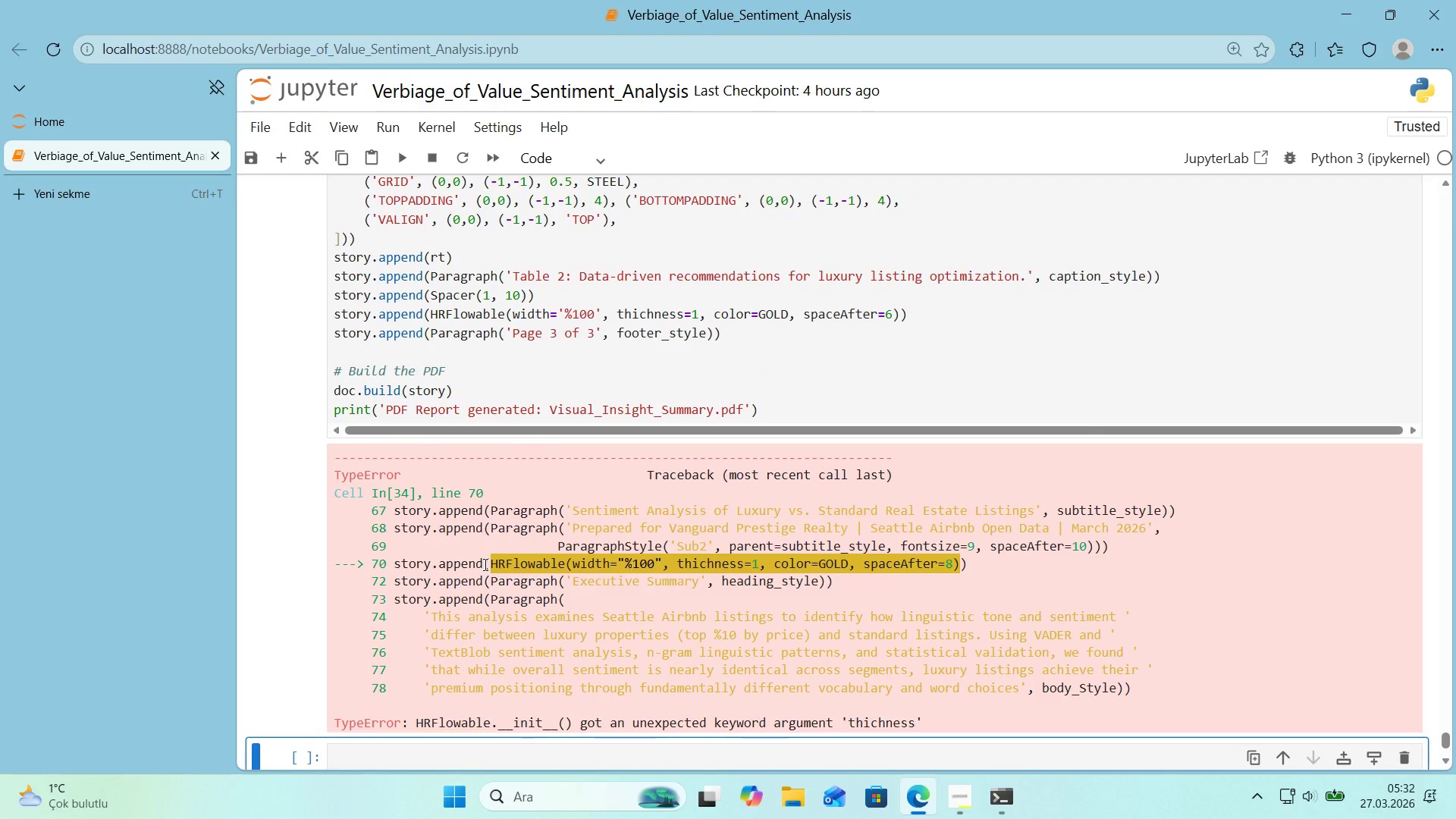 
left_click_drag(start_coordinate=[491, 564], to_coordinate=[975, 564])
 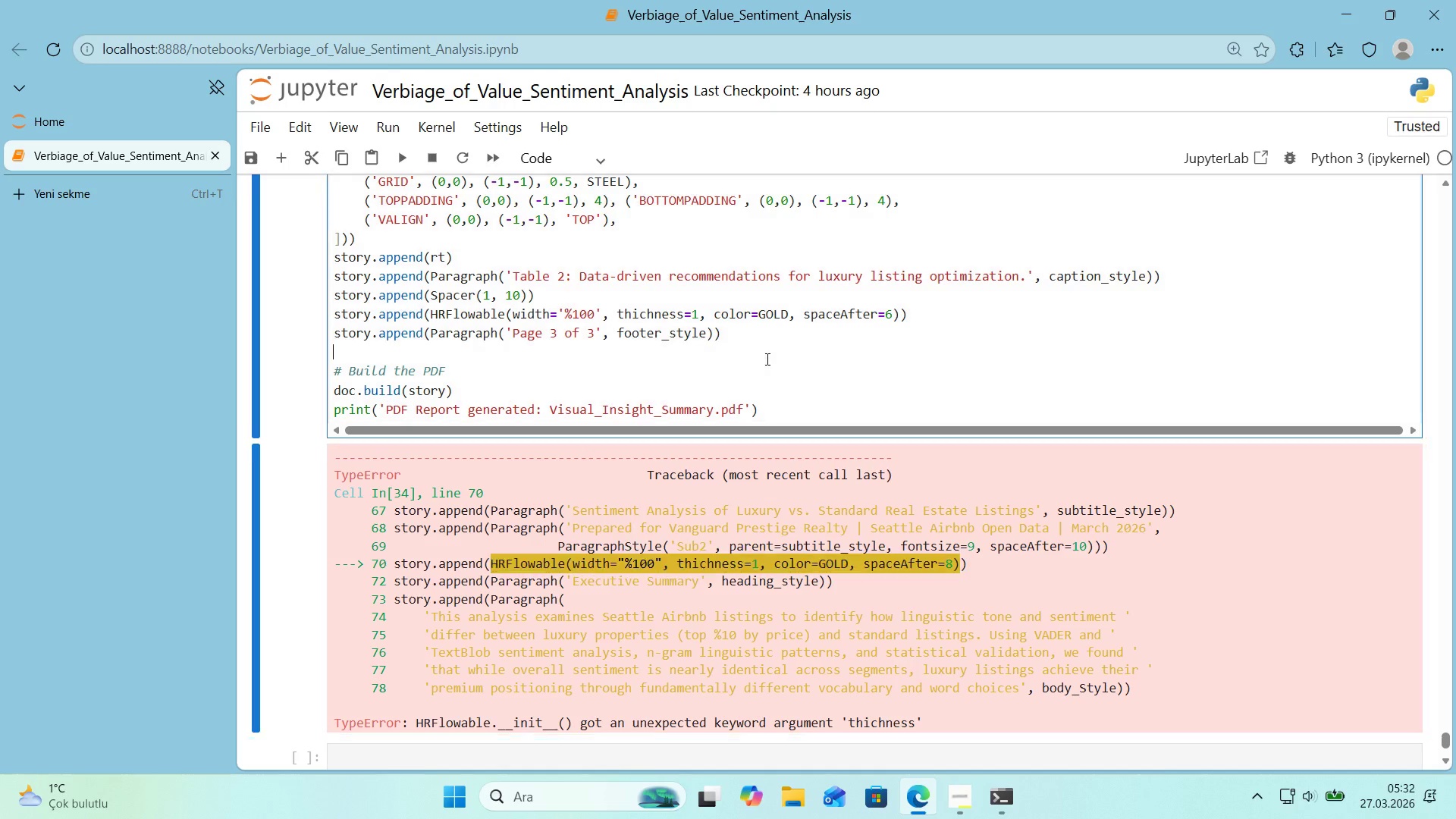 
key(Control+Shift+ControlLeft)
 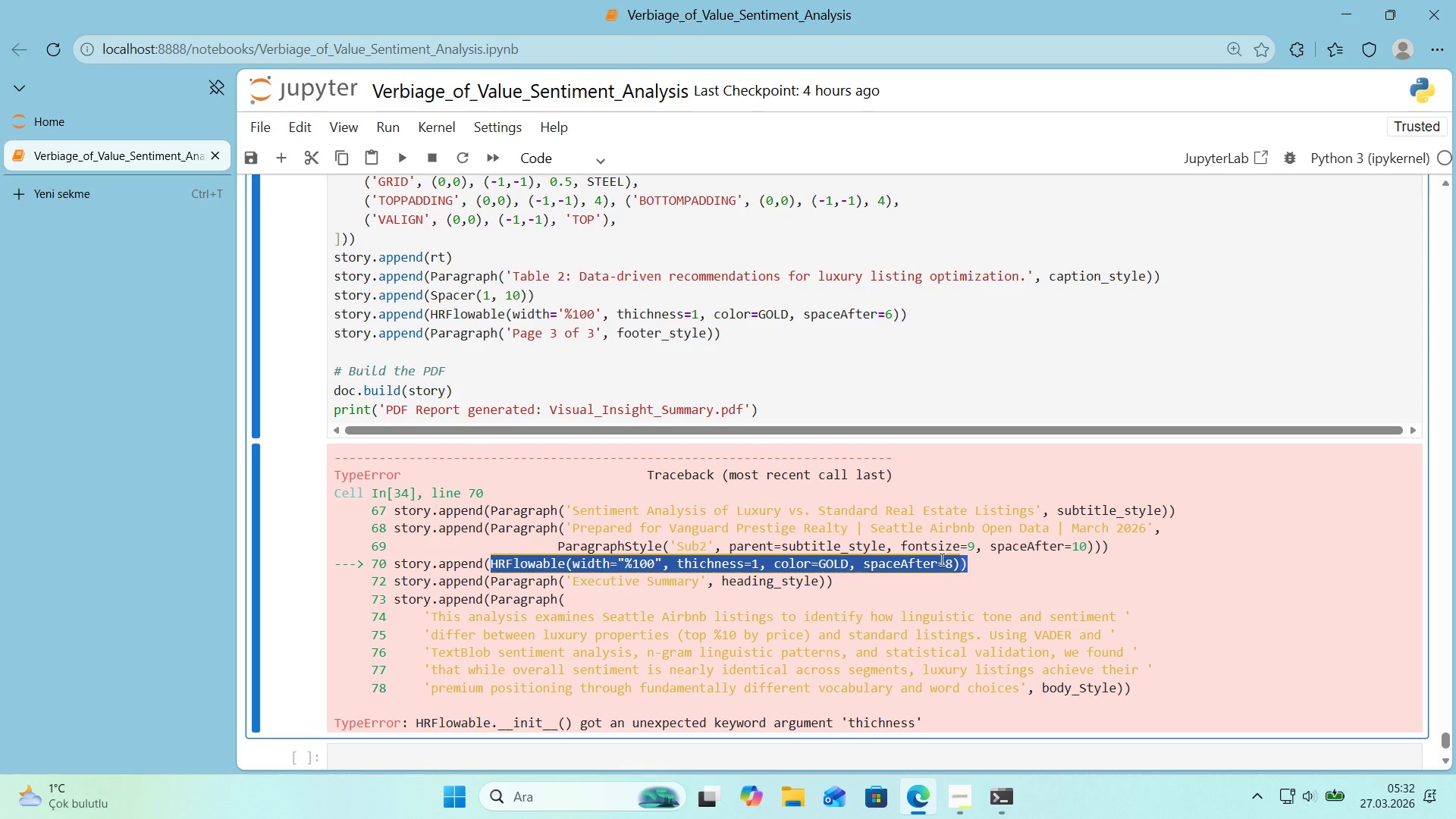 
key(Control+Shift+C)
 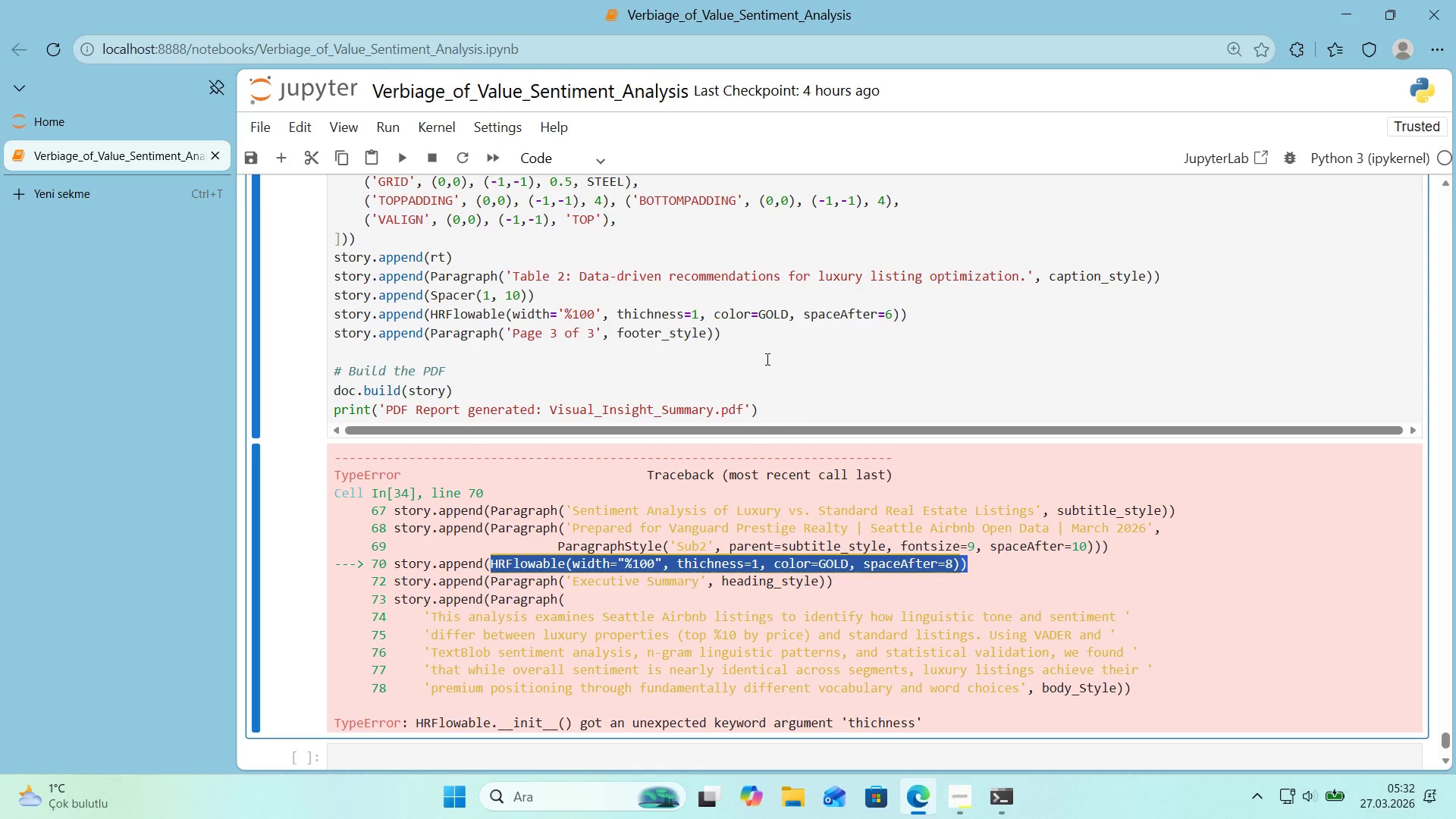 
left_click([766, 359])
 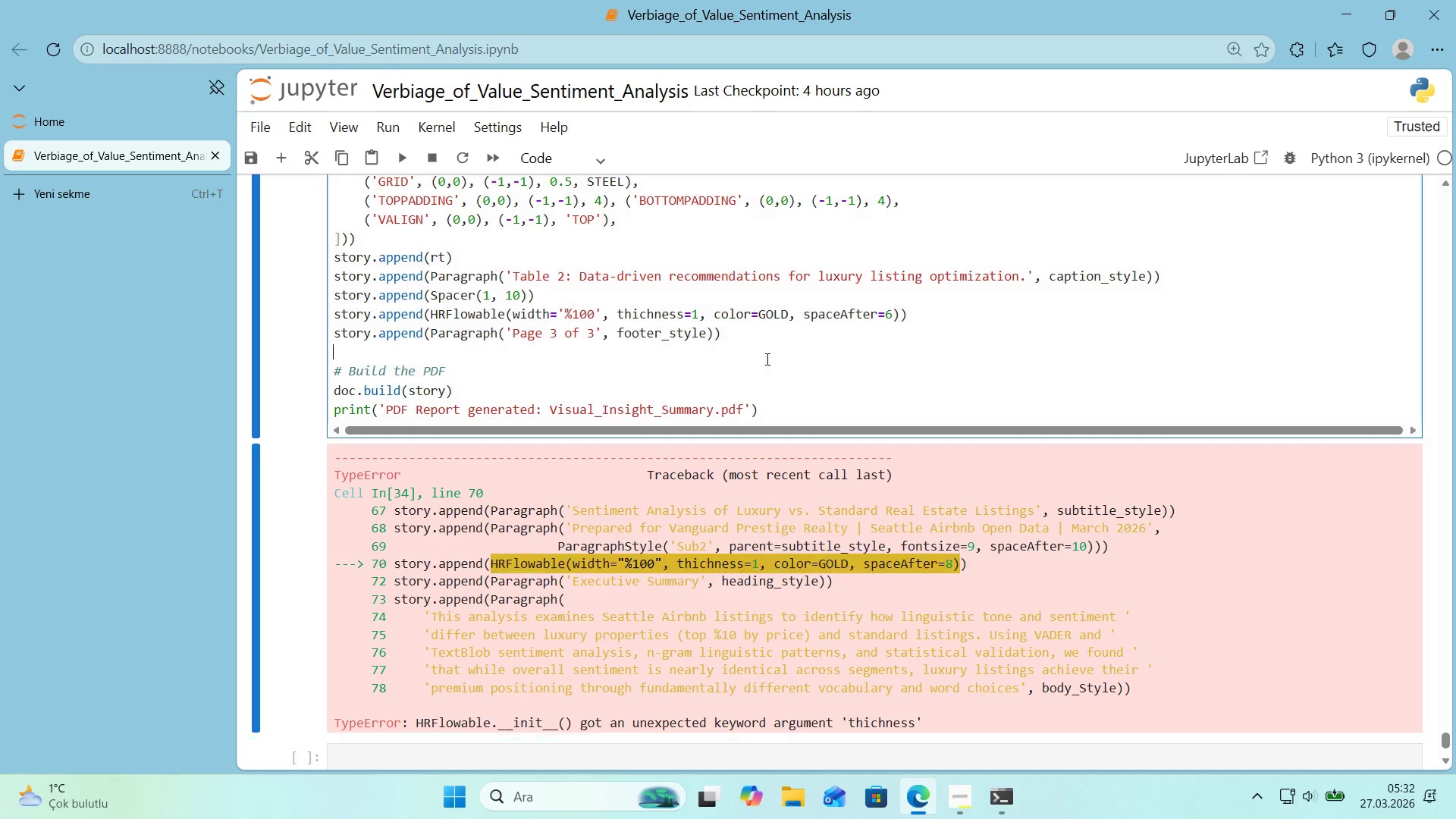 
key(Control+Shift+ControlLeft)
 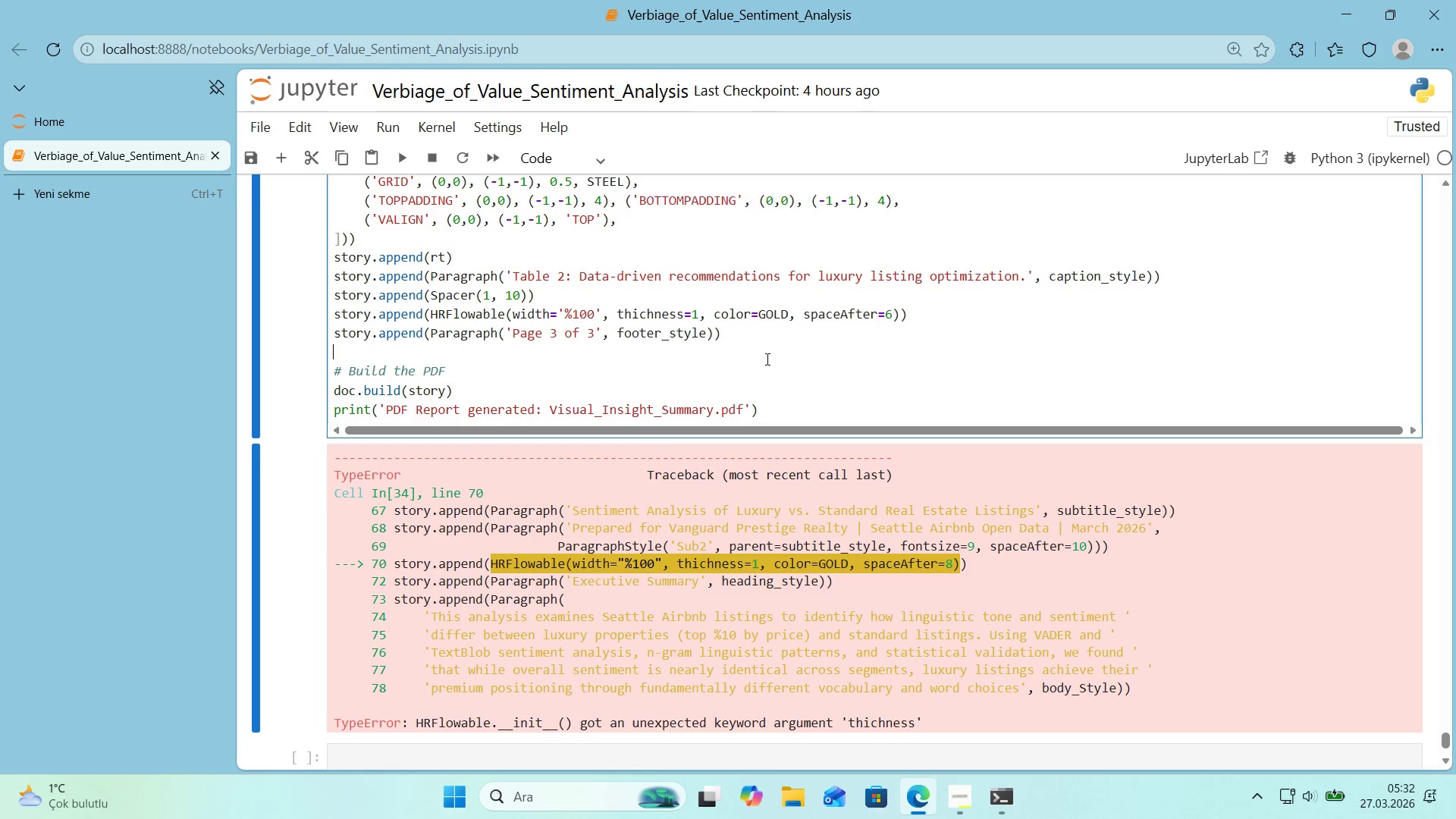 
key(Control+Shift+F)
 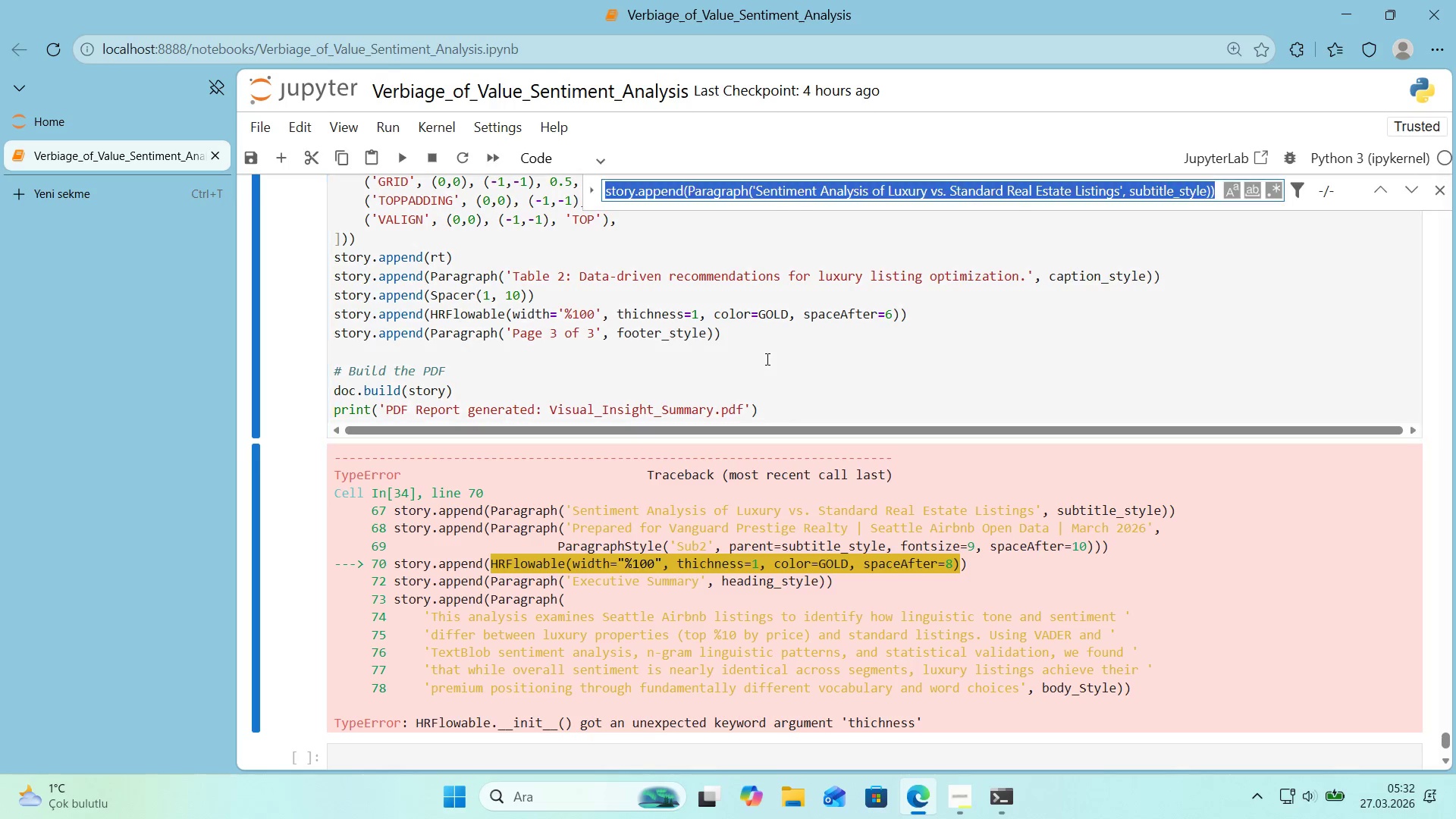 
key(Control+Shift+ControlLeft)
 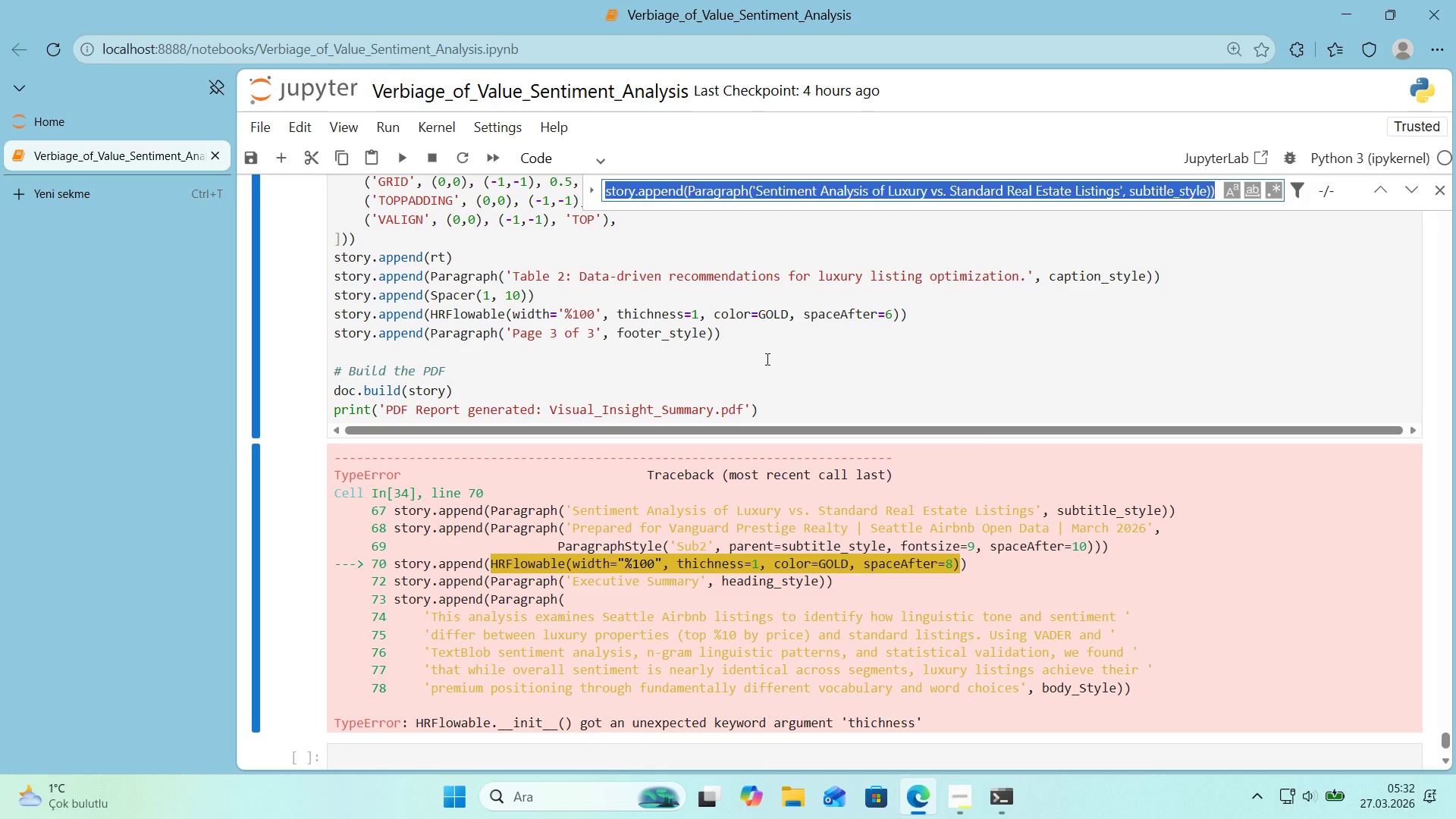 
key(Control+Shift+V)
 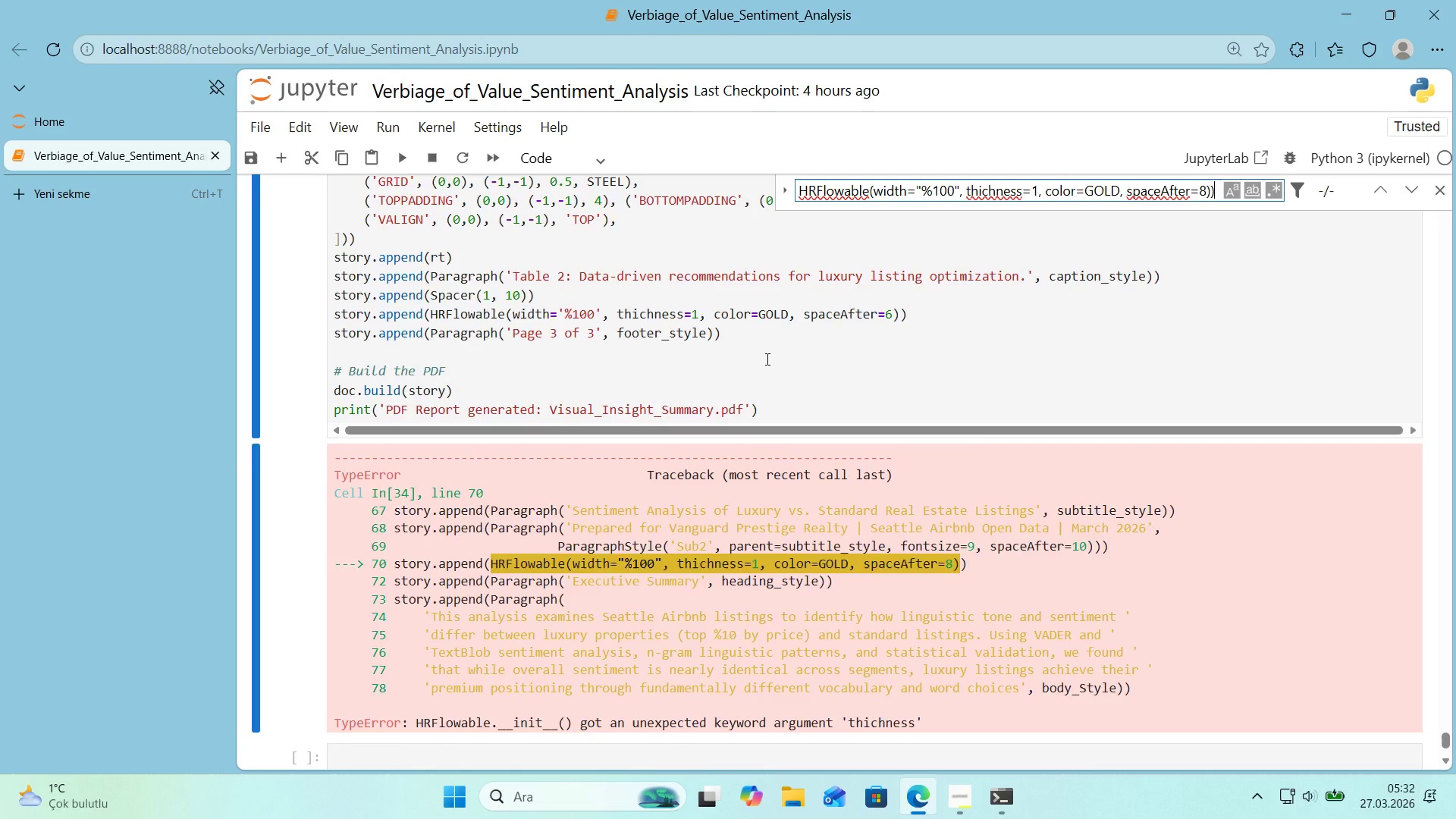 
key(Shift+Enter)
 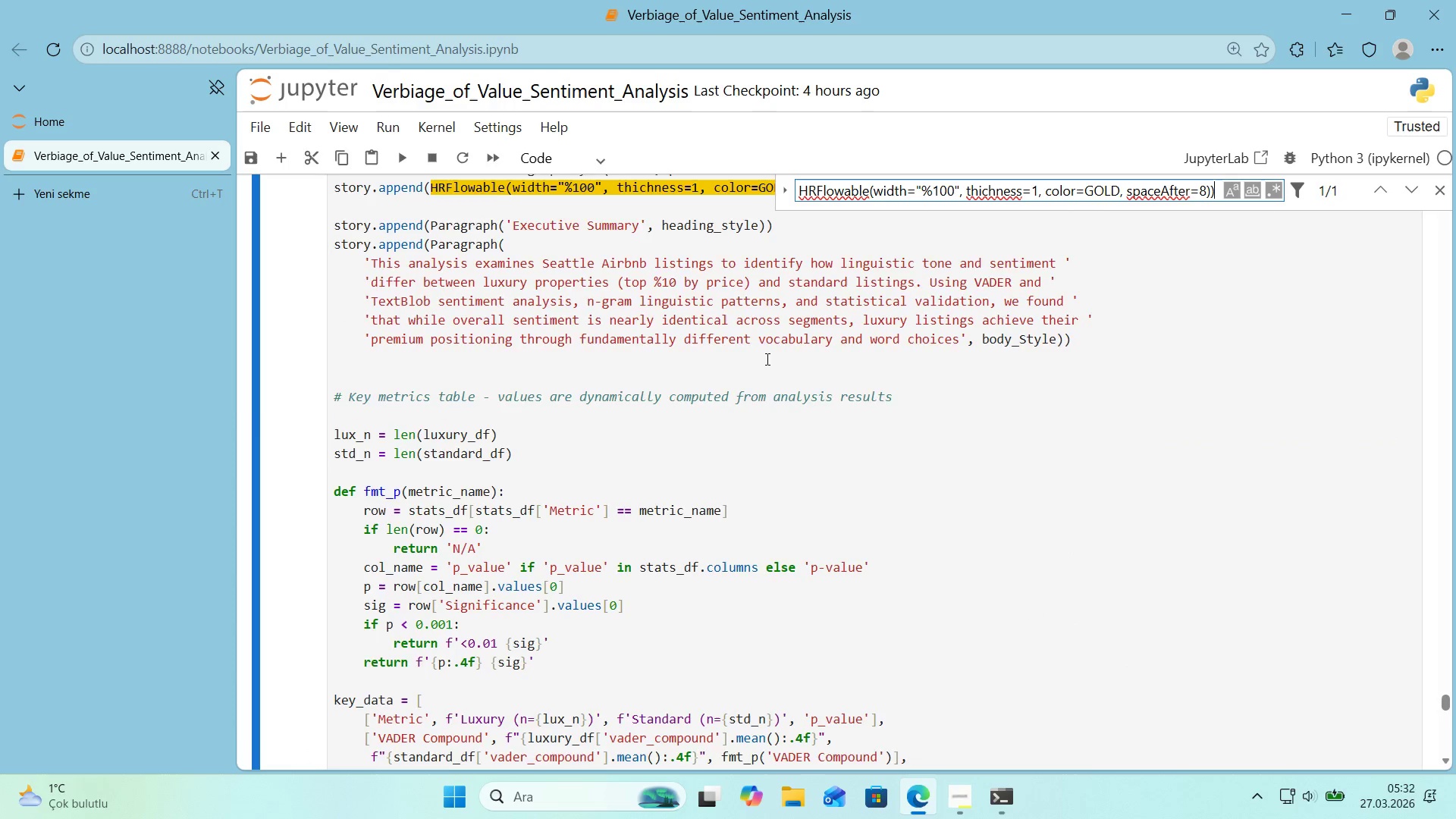 
scroll: coordinate [766, 359], scroll_direction: up, amount: 1.0
 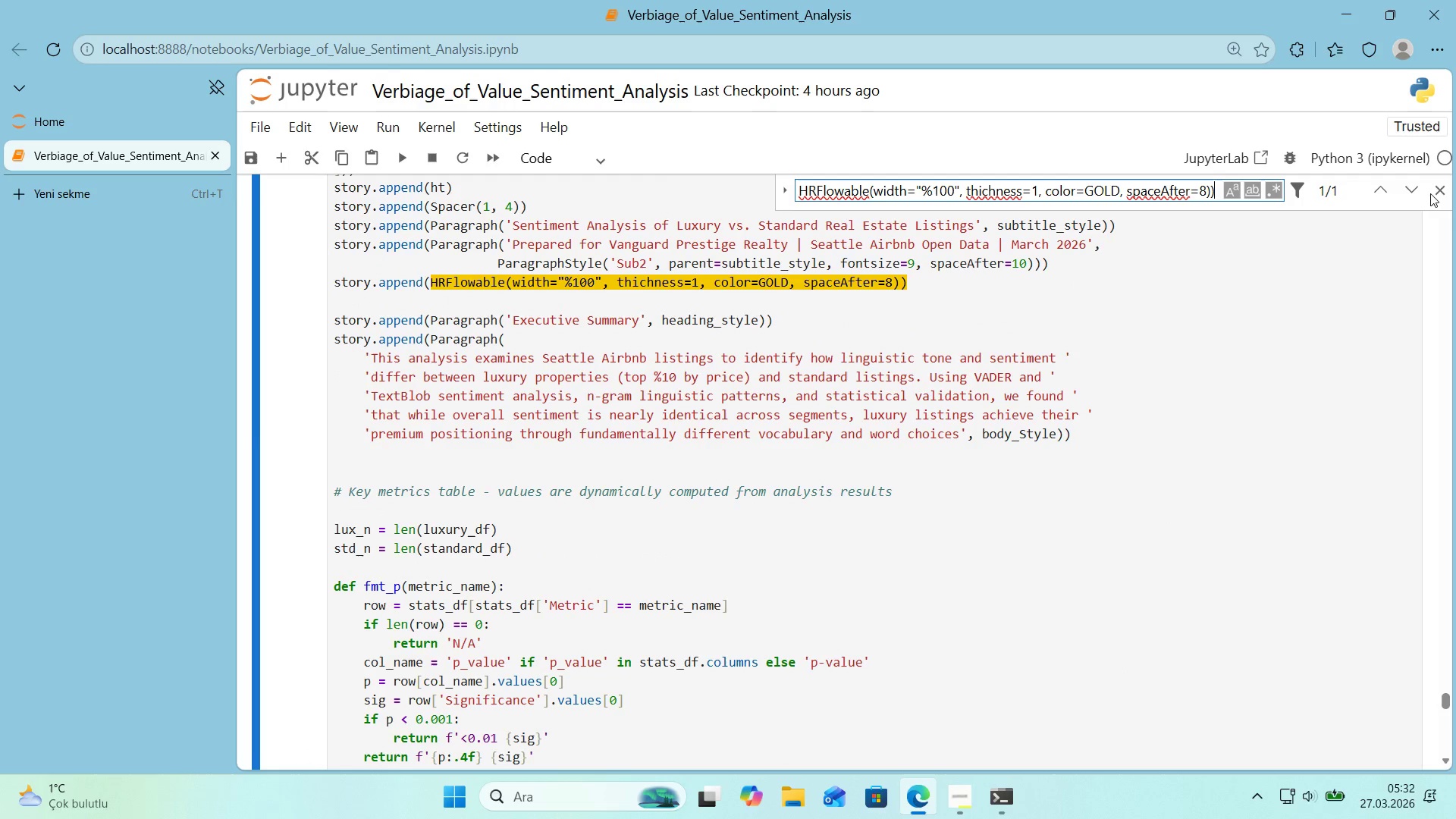 
left_click([1435, 192])
 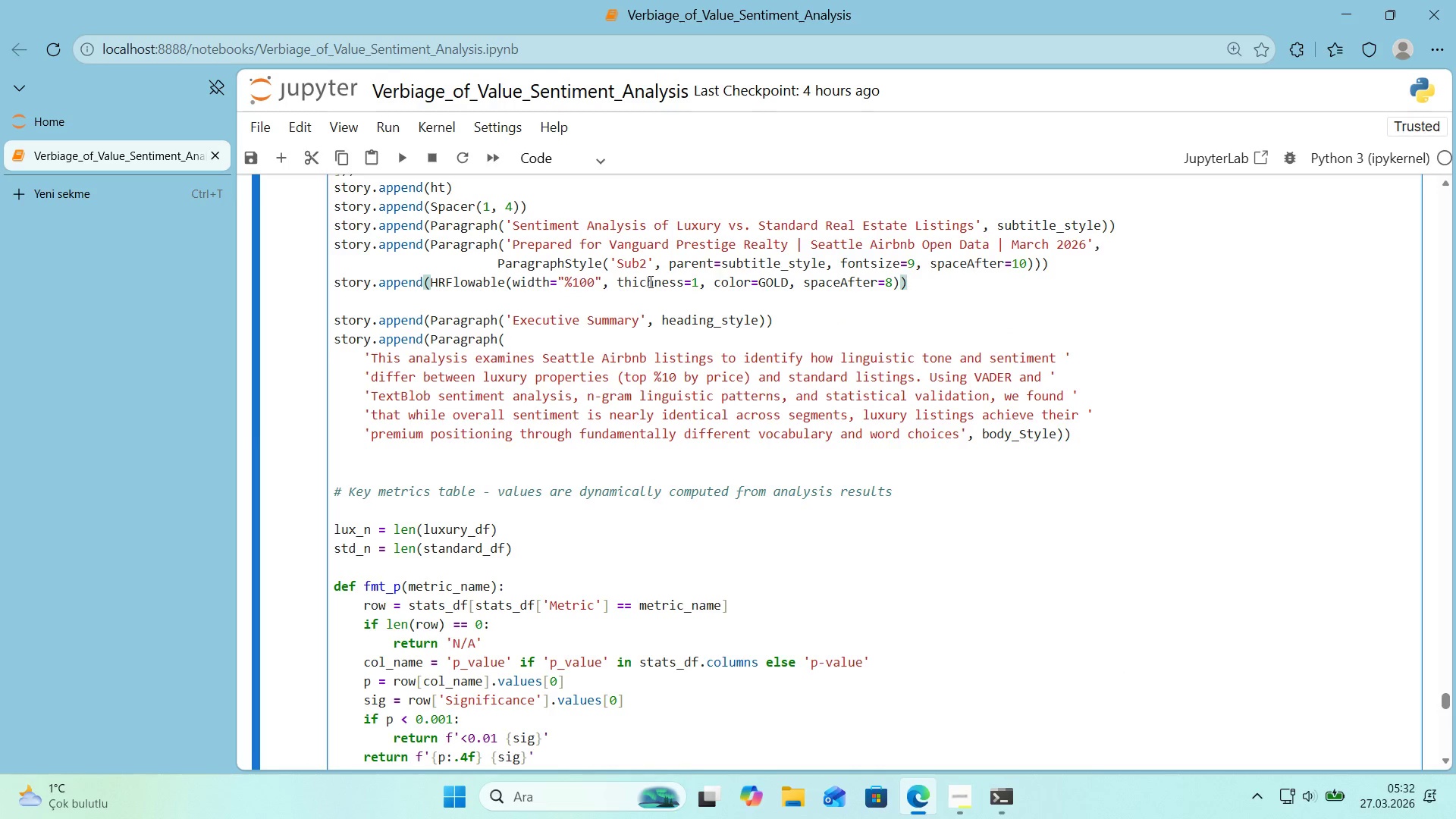 
double_click([639, 281])
 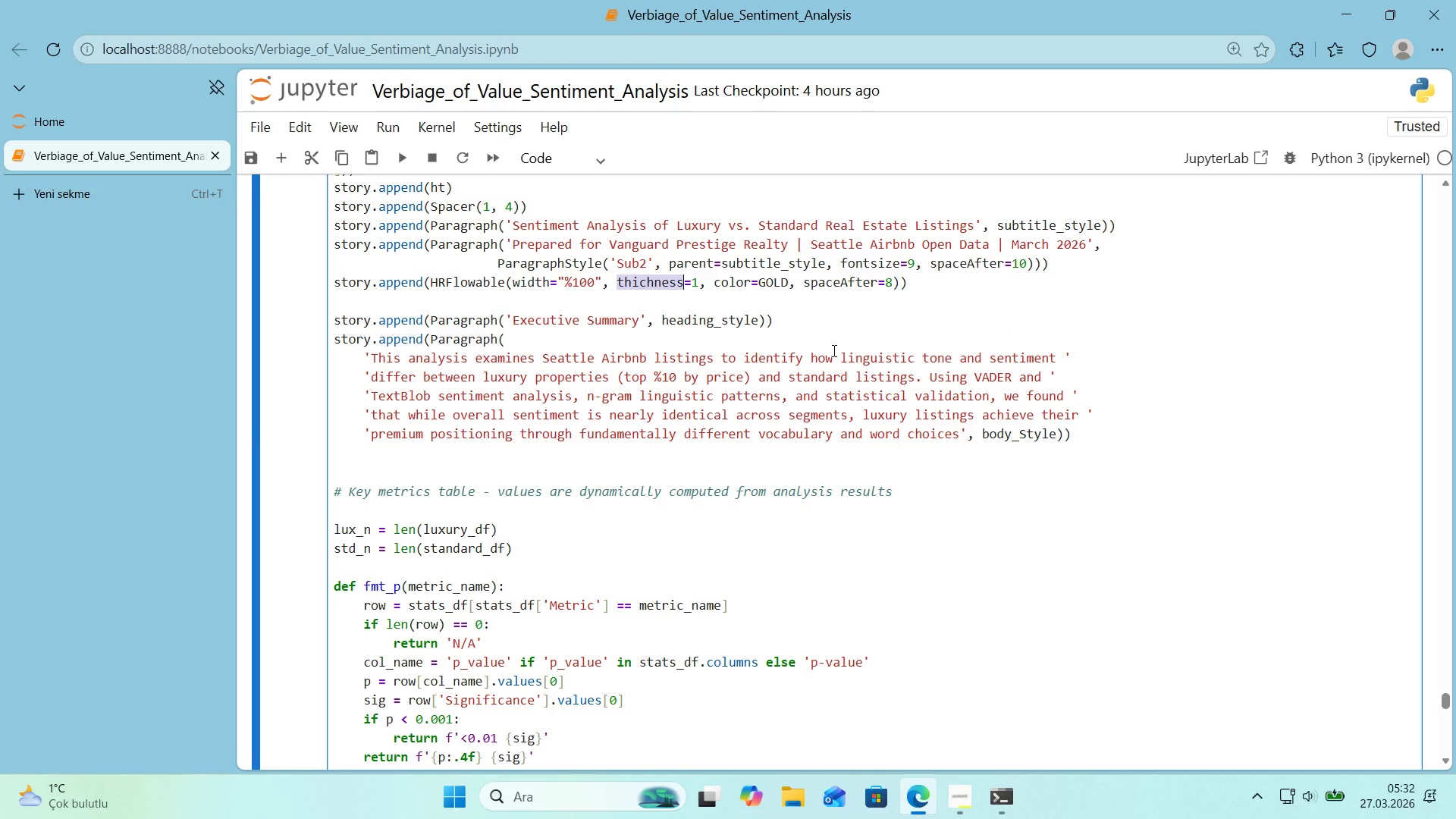 
scroll: coordinate [773, 381], scroll_direction: down, amount: 3.0
 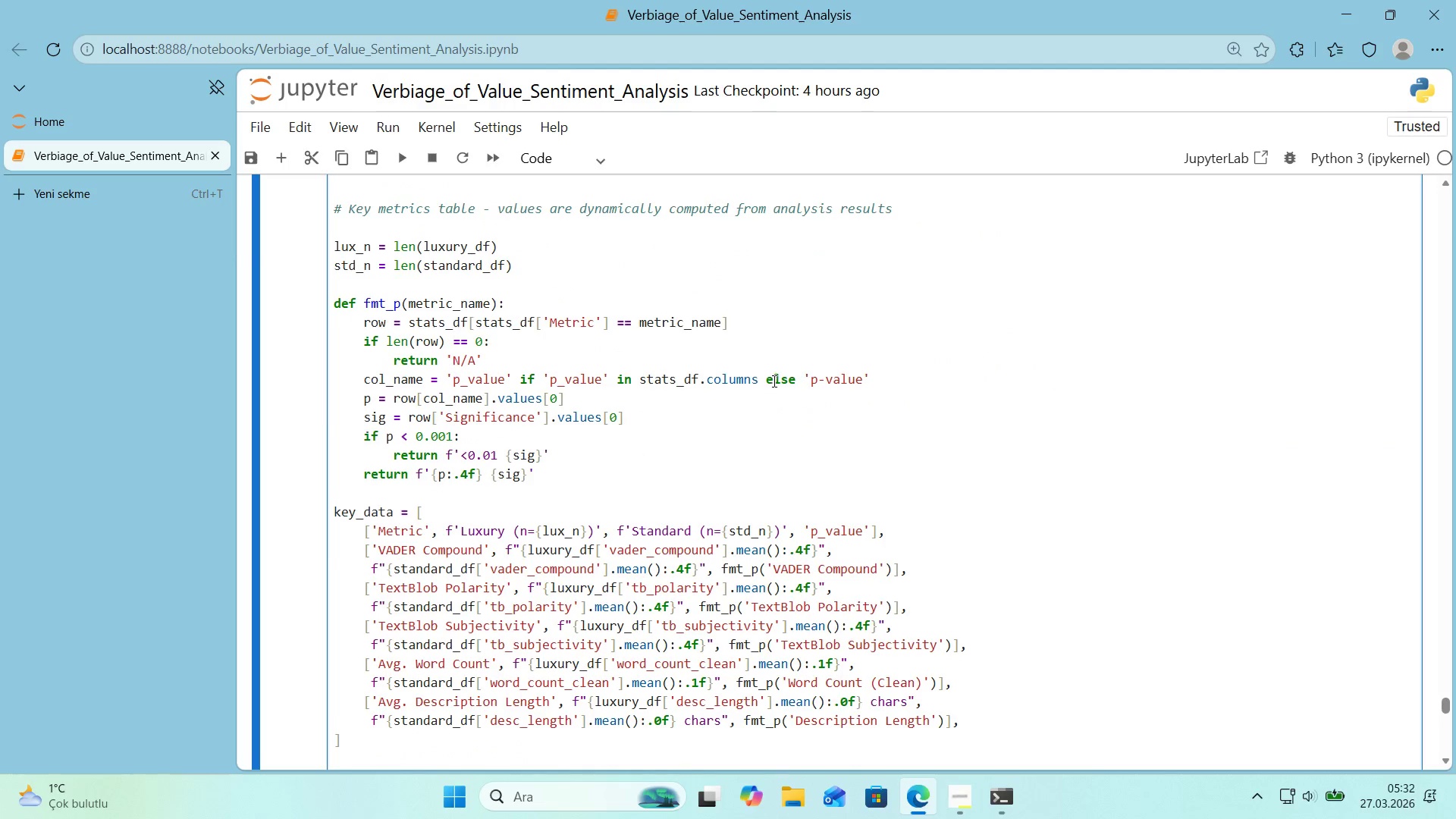 
scroll: coordinate [773, 381], scroll_direction: up, amount: 6.0
 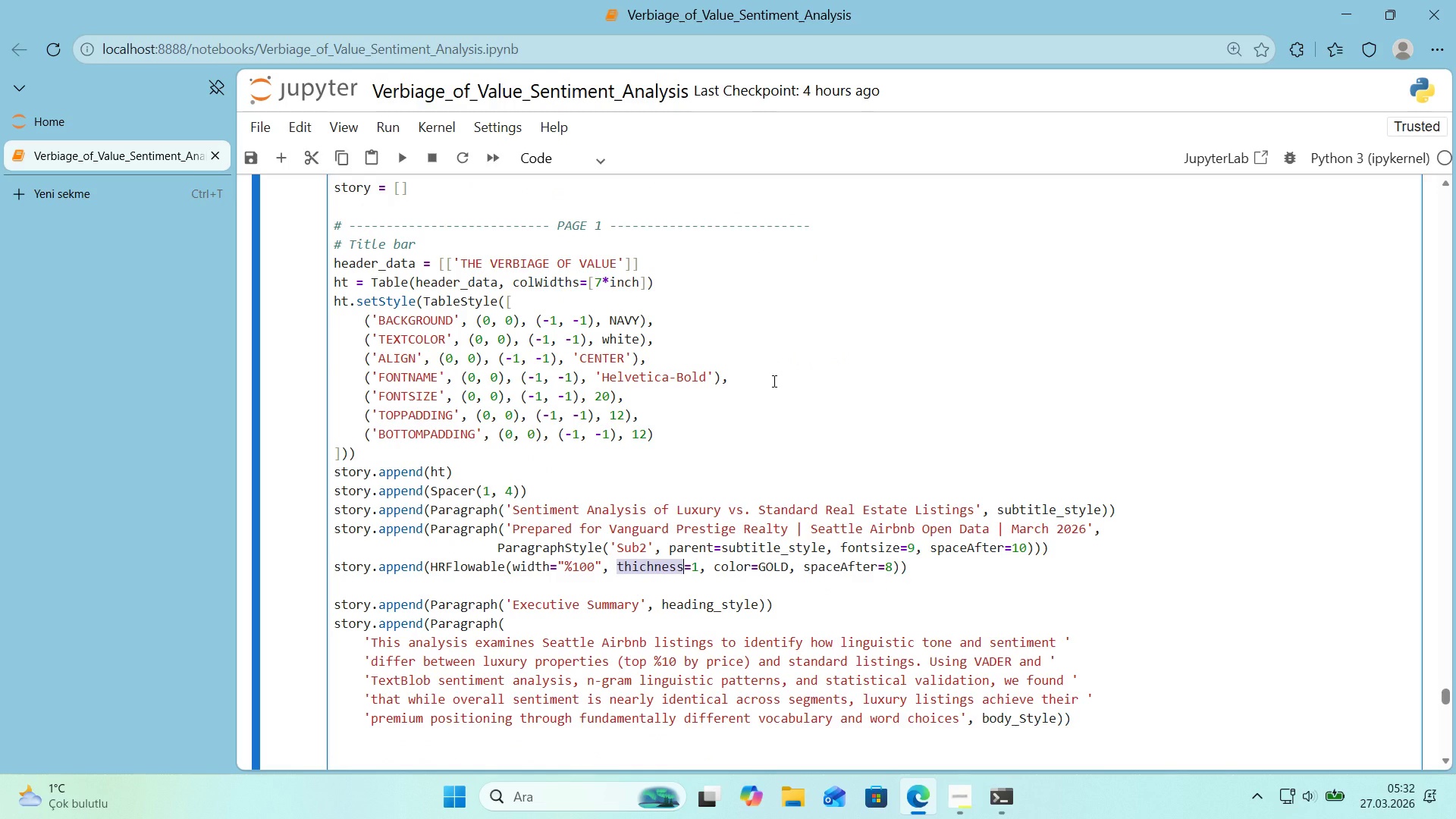 
wait(10.76)
 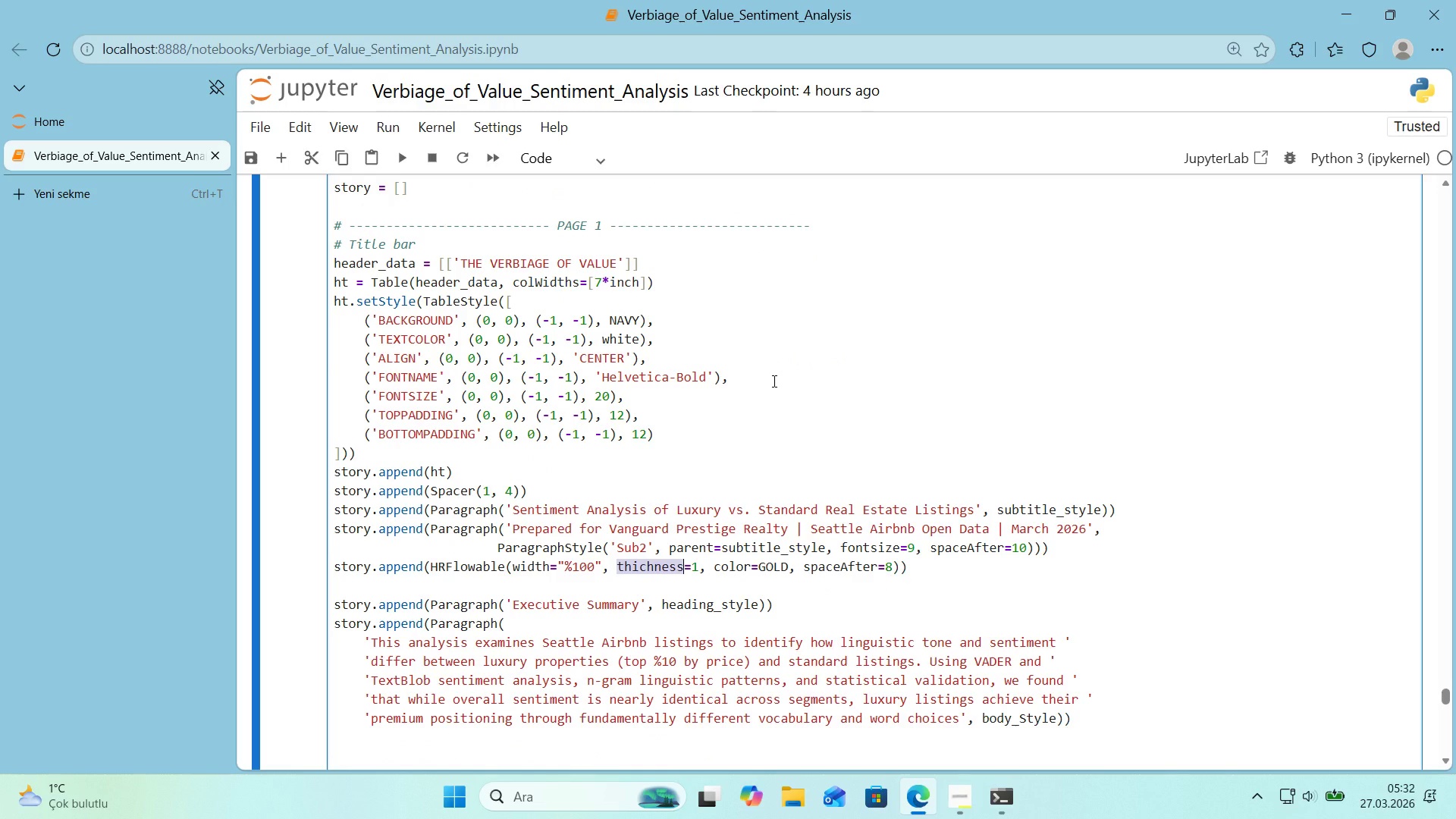 
left_click([685, 568])
 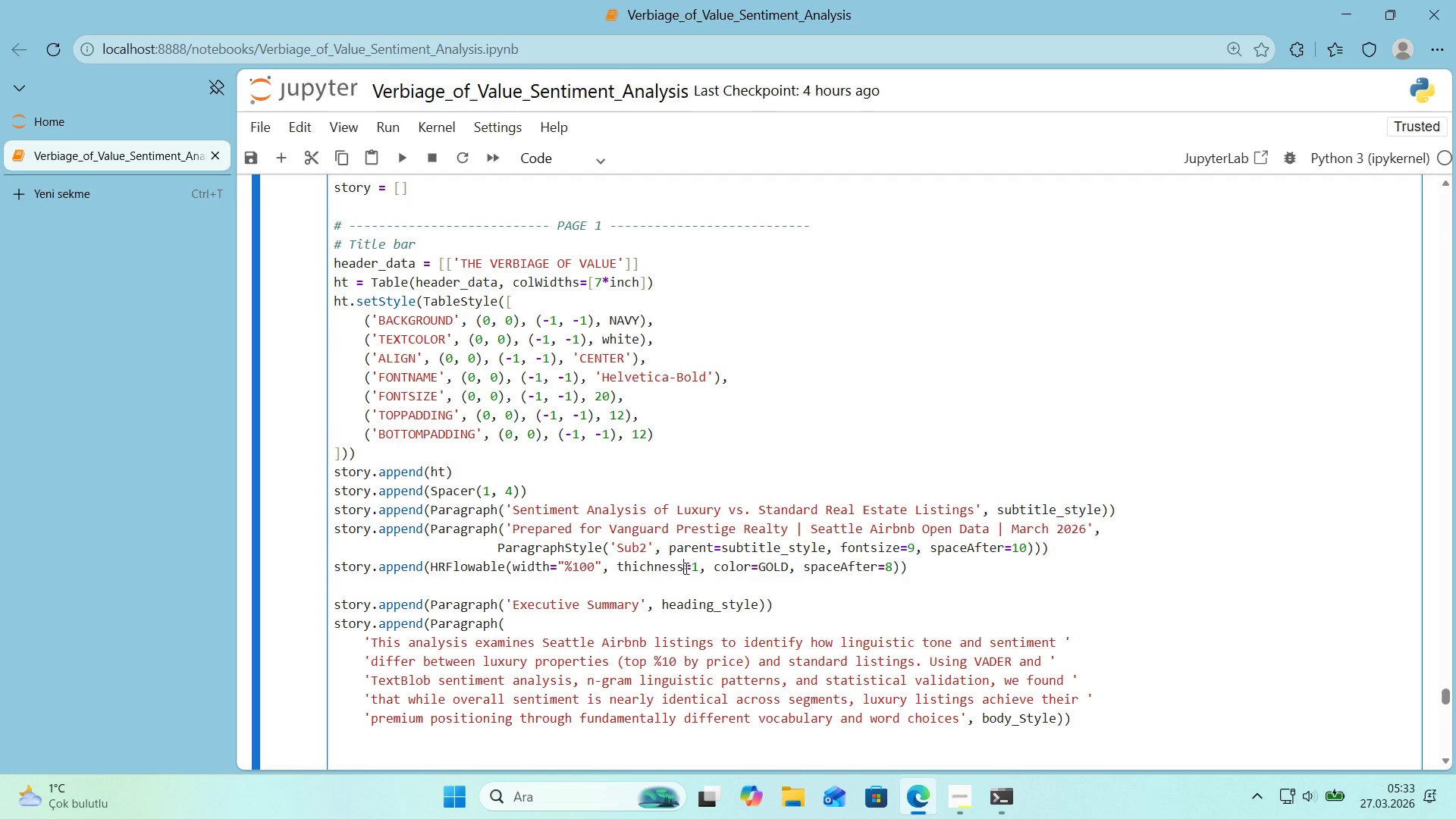 
wait(5.36)
 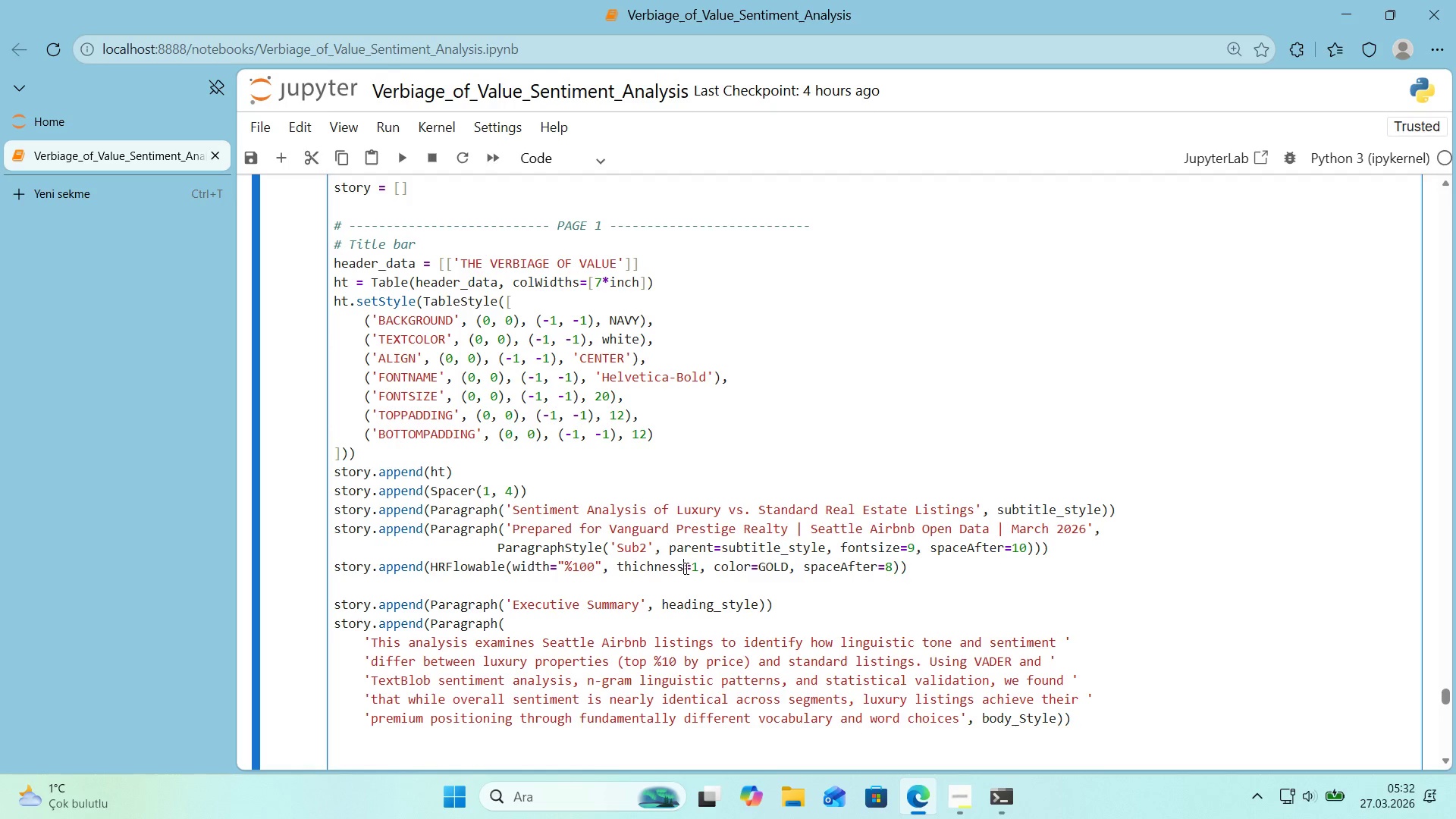 
scroll: coordinate [713, 524], scroll_direction: down, amount: 3.0
 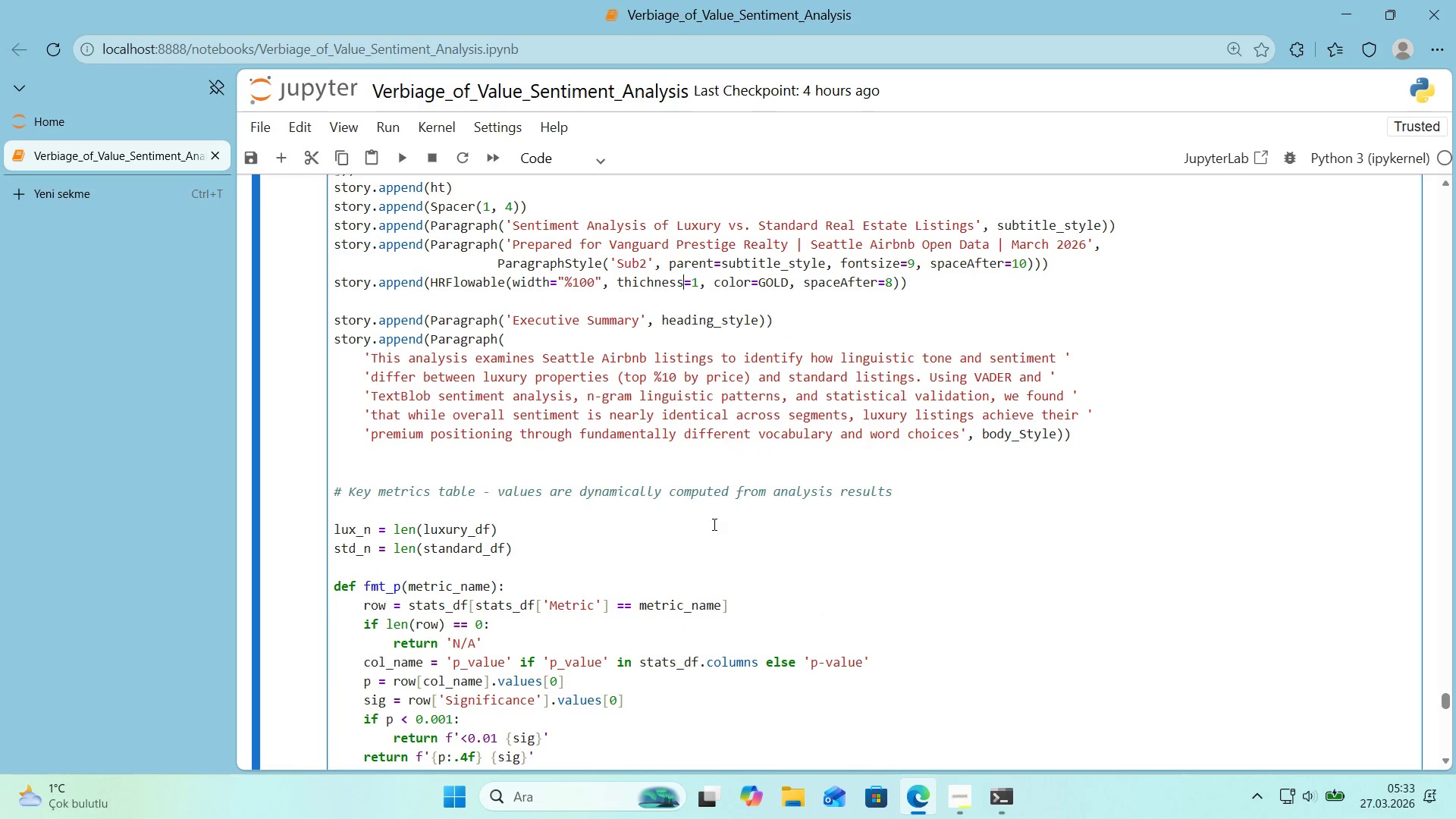 
scroll: coordinate [713, 524], scroll_direction: up, amount: 1.0
 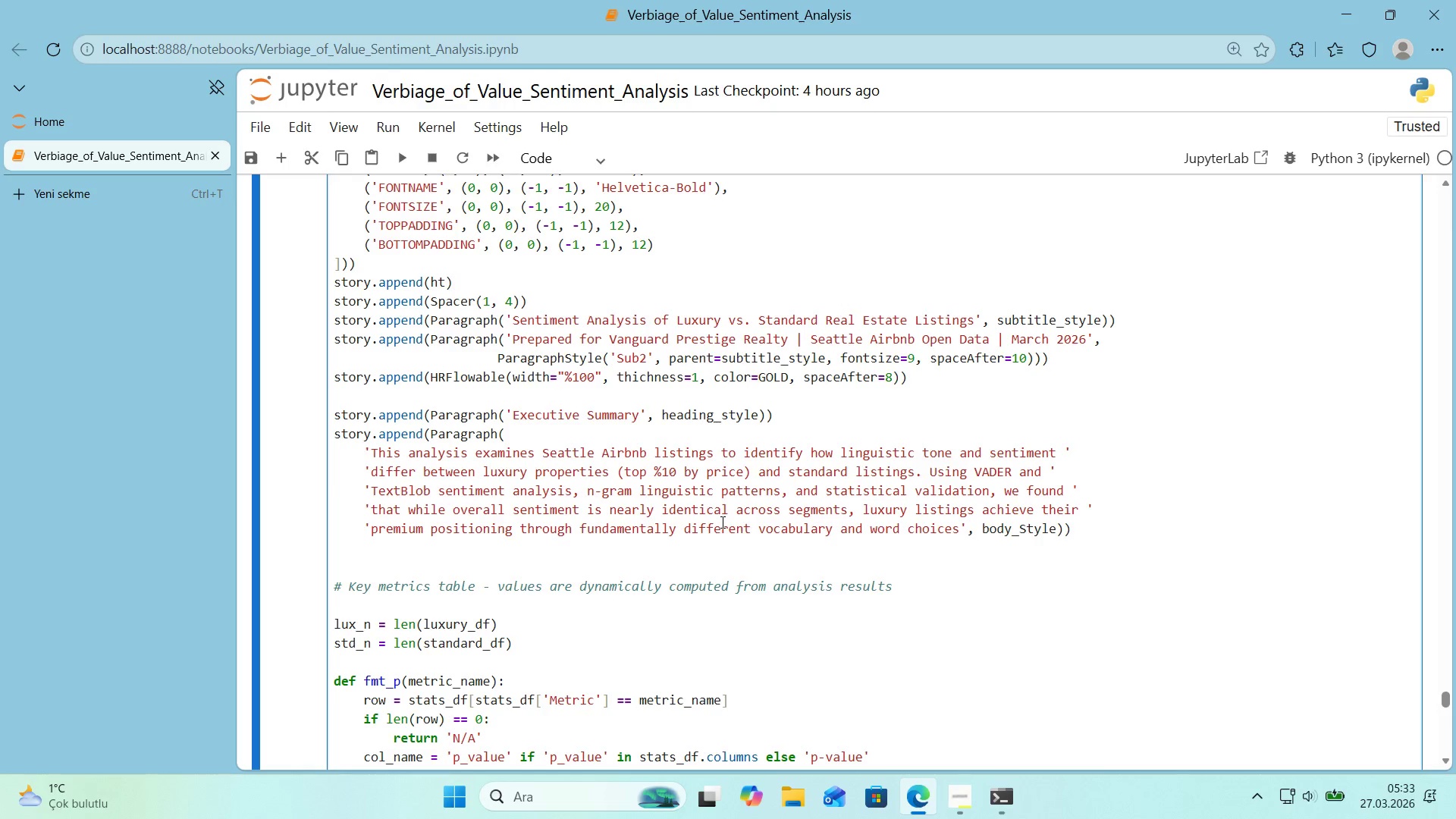 
wait(9.65)
 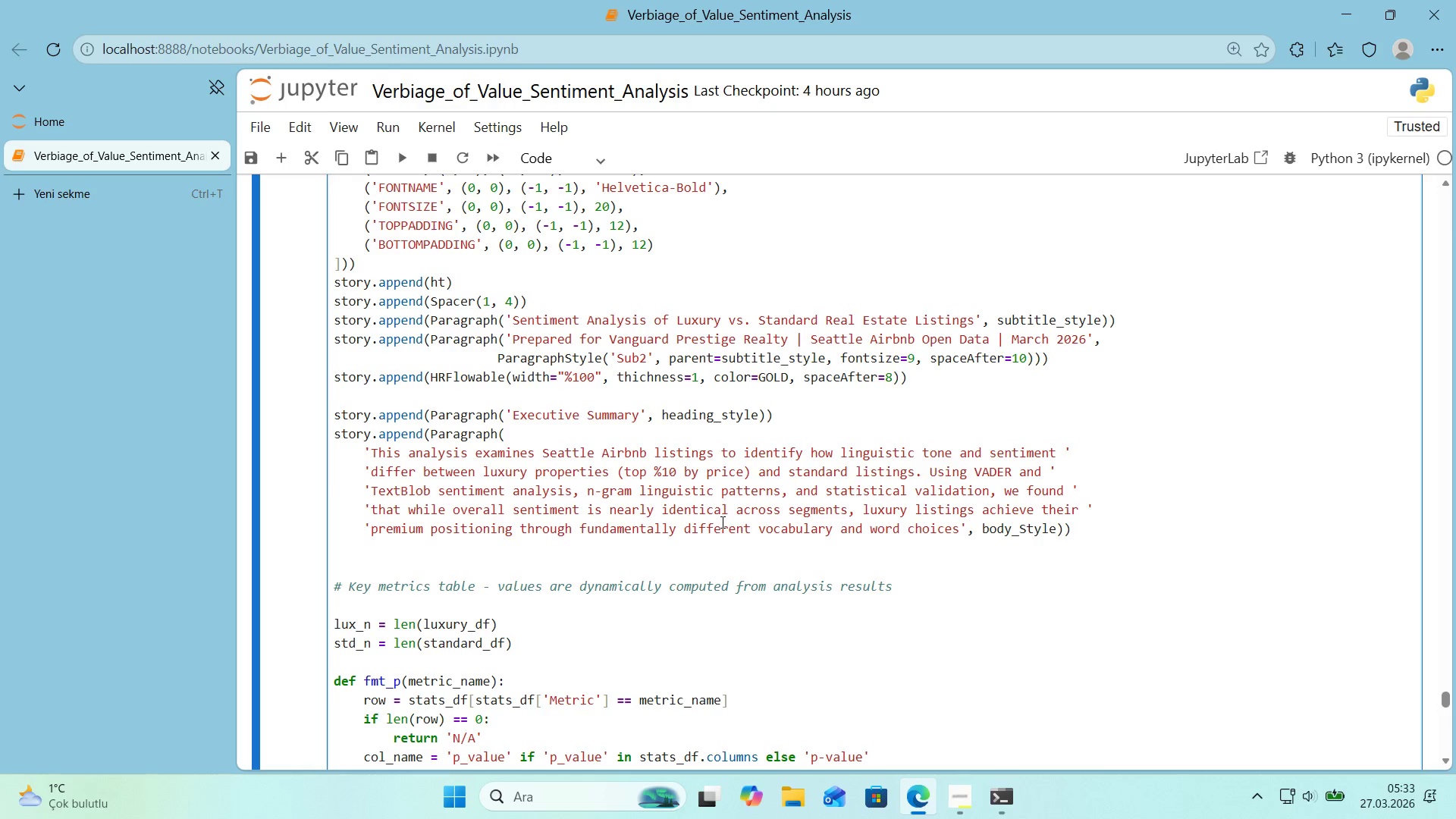 
key(Backspace)
key(Backspace)
key(Backspace)
key(Backspace)
key(Backspace)
type(KNESS)
 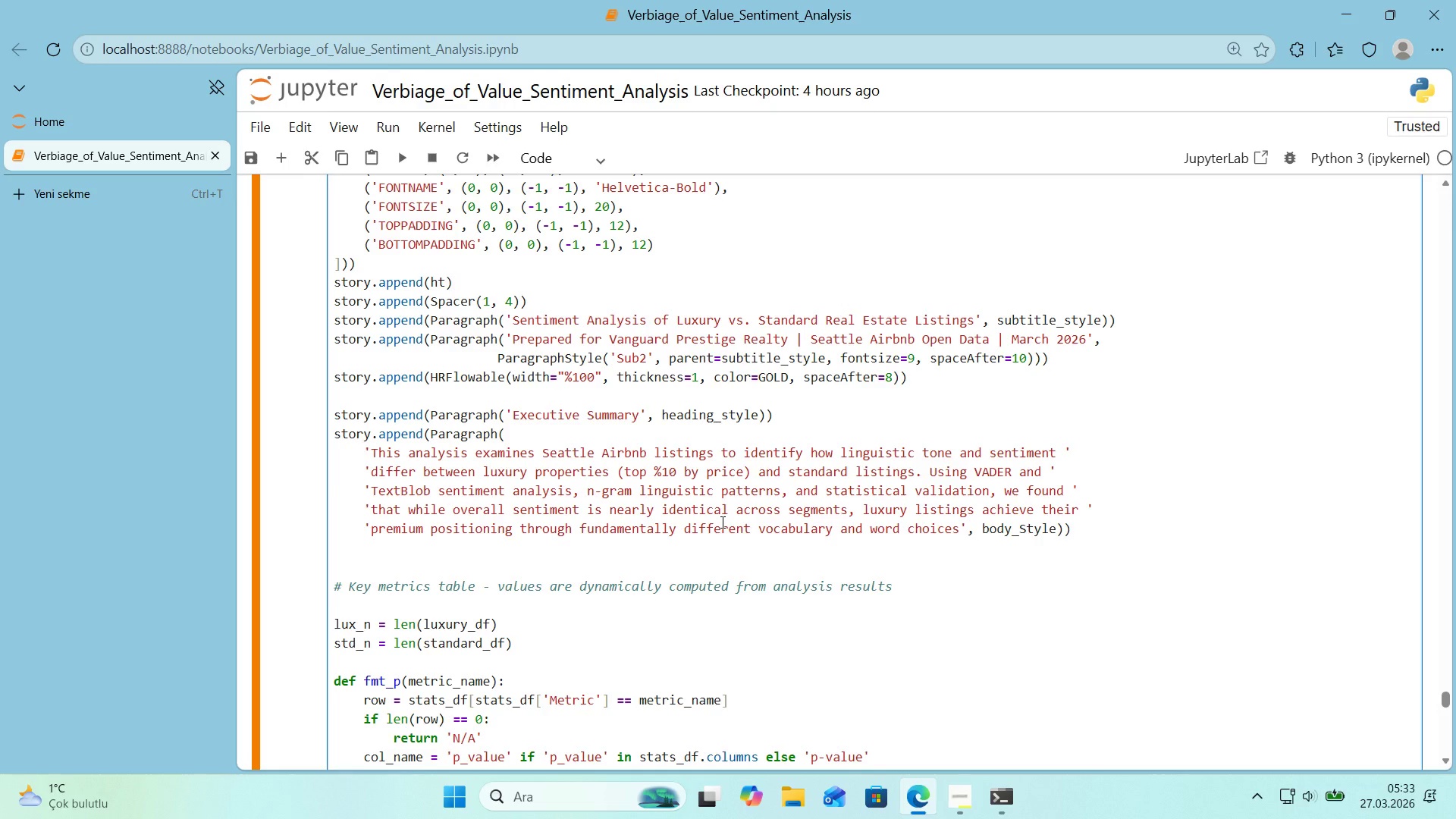 
key(Shift+Enter)
 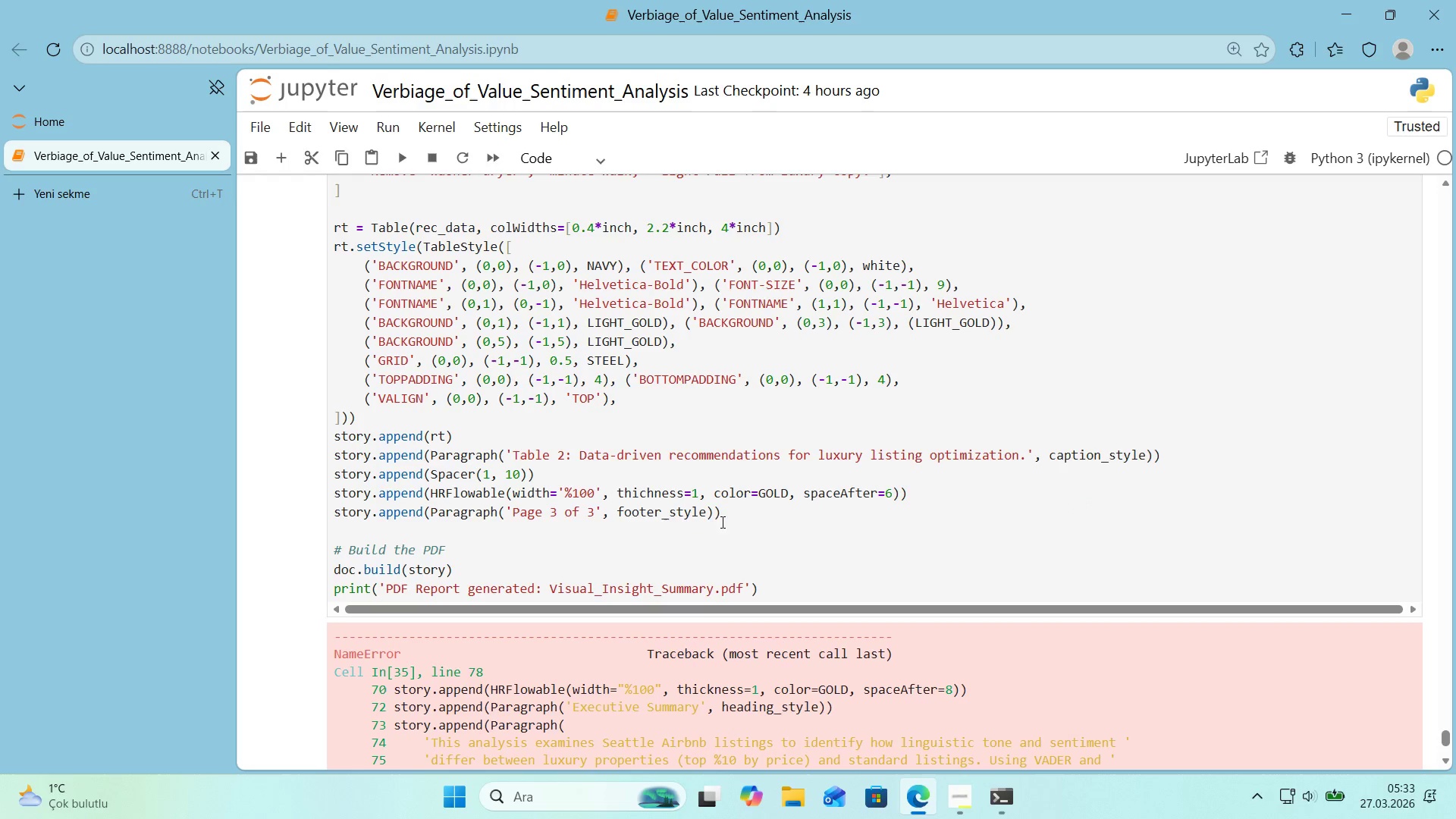 
scroll: coordinate [723, 521], scroll_direction: down, amount: 3.0
 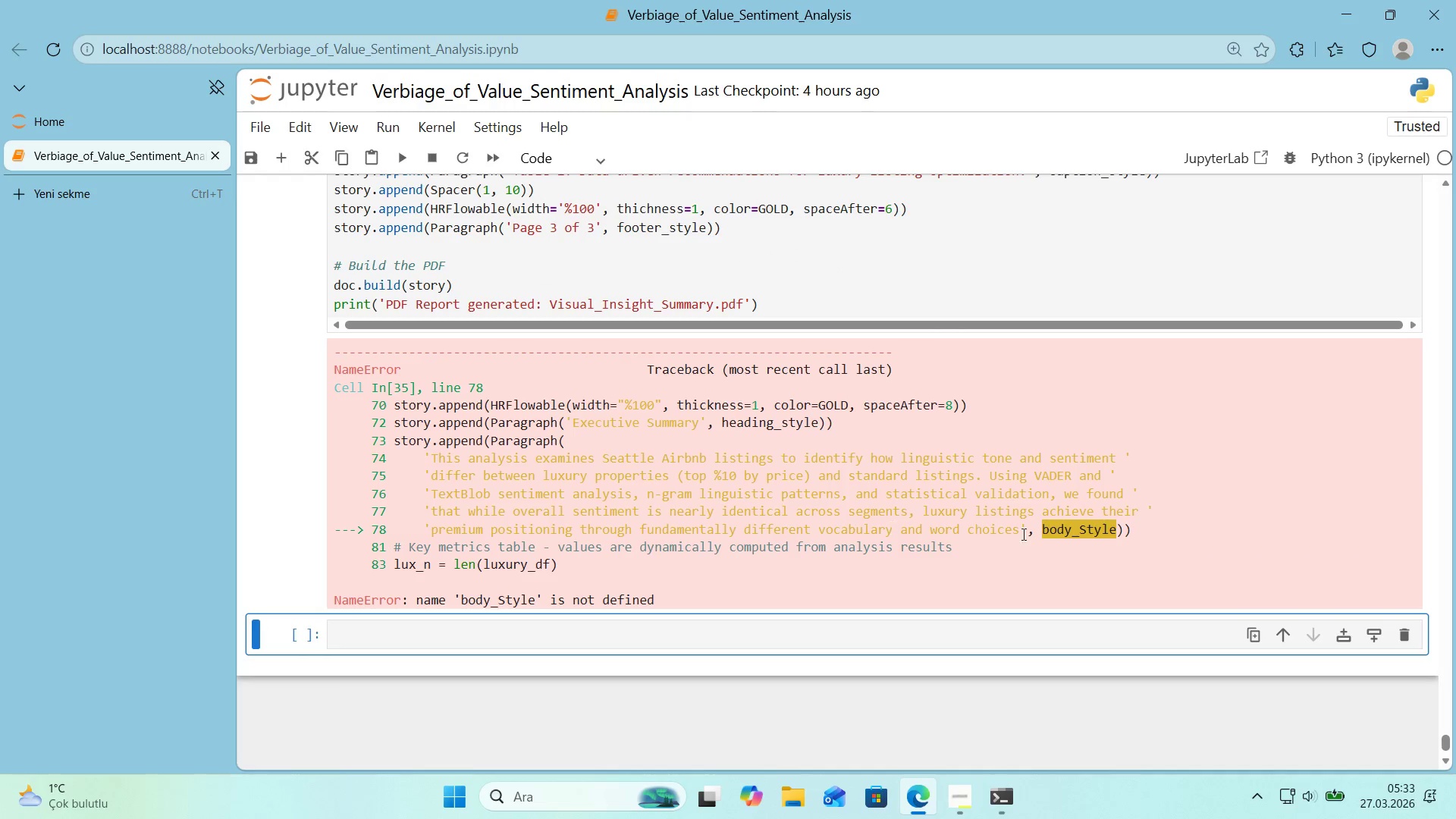 
left_click_drag(start_coordinate=[1045, 536], to_coordinate=[1119, 535])
 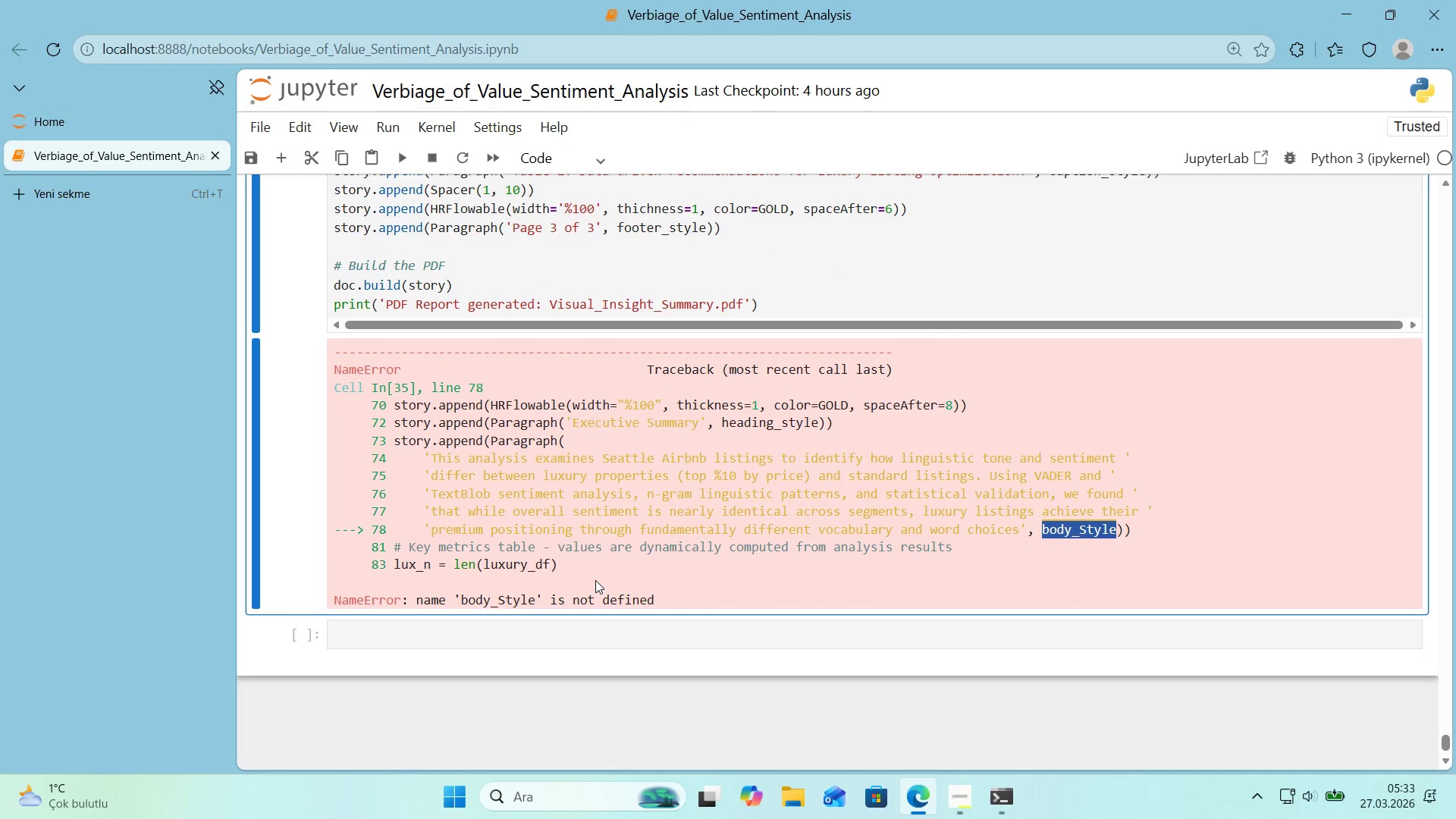 
left_click([585, 578])
 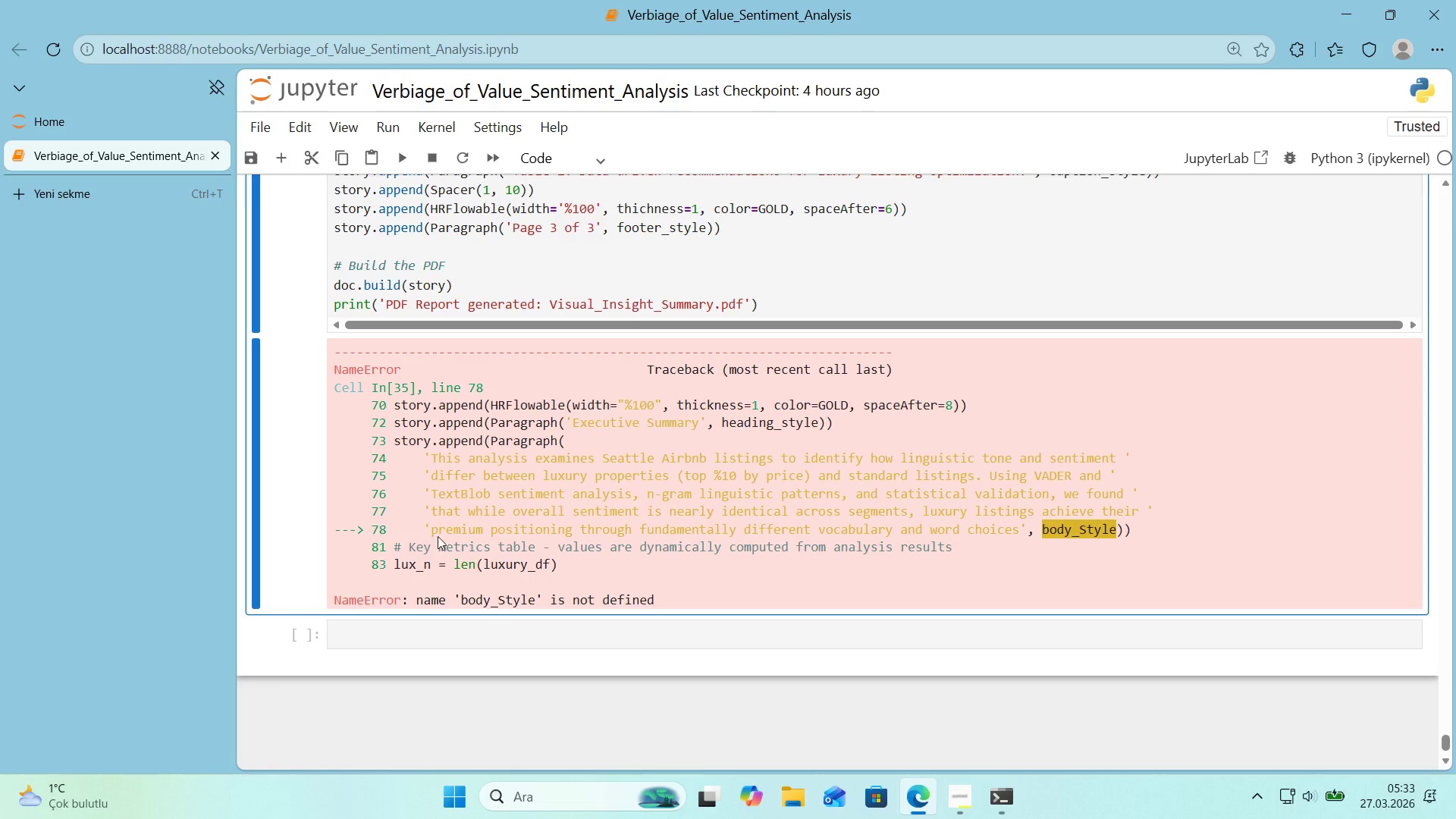 
left_click_drag(start_coordinate=[434, 536], to_coordinate=[1131, 531])
 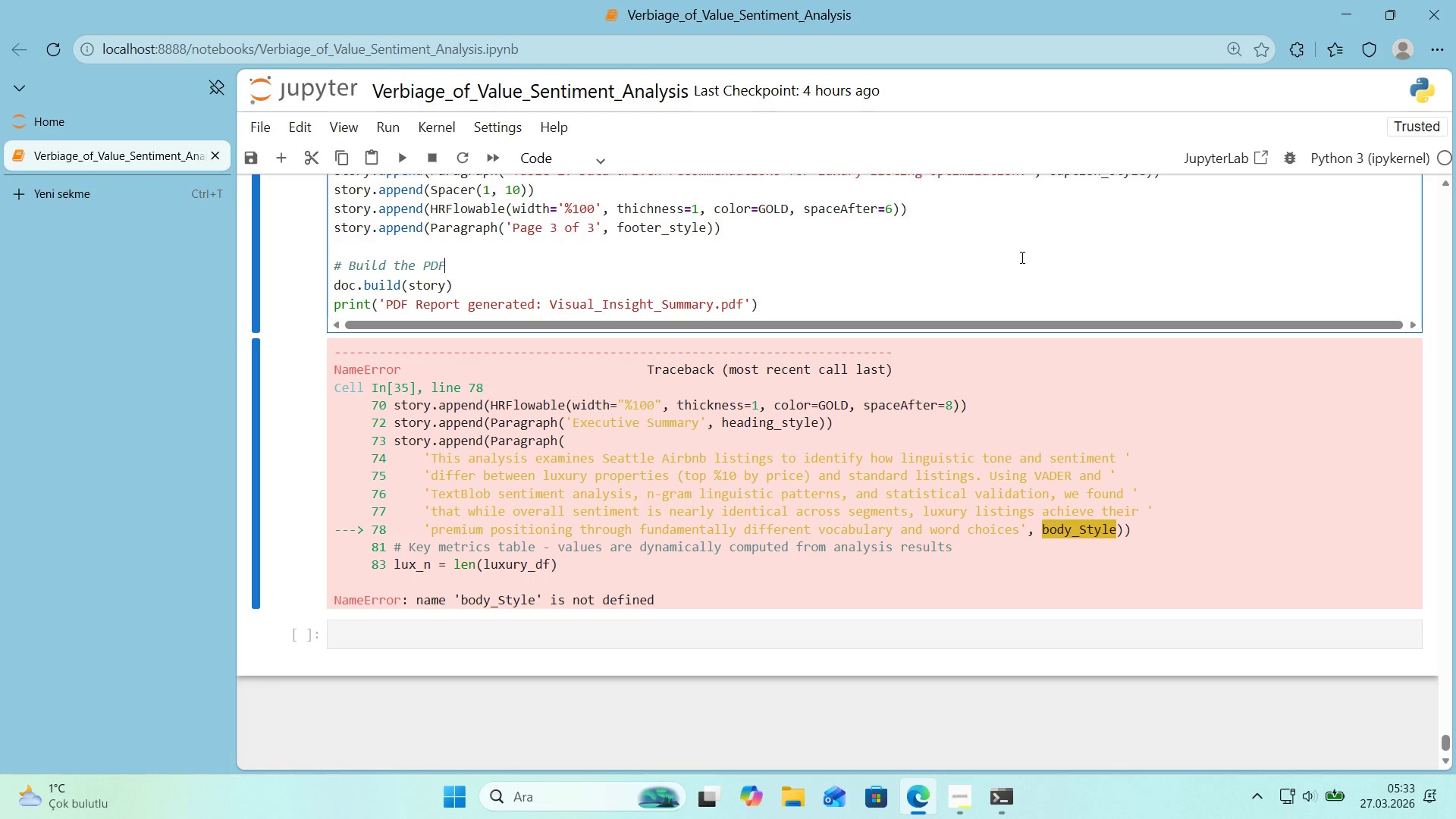 
key(Control+ControlLeft)
 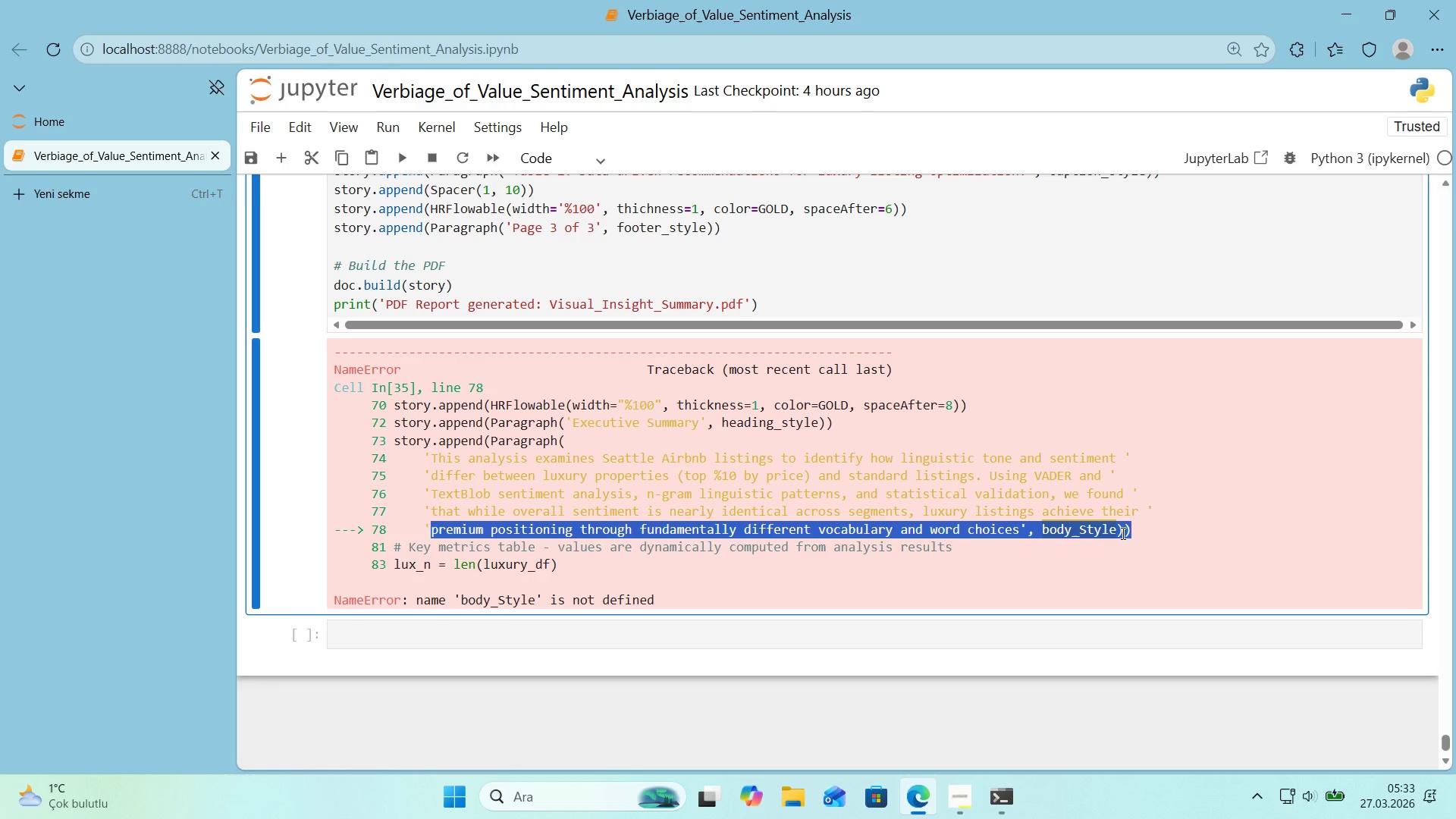 
key(Control+C)
 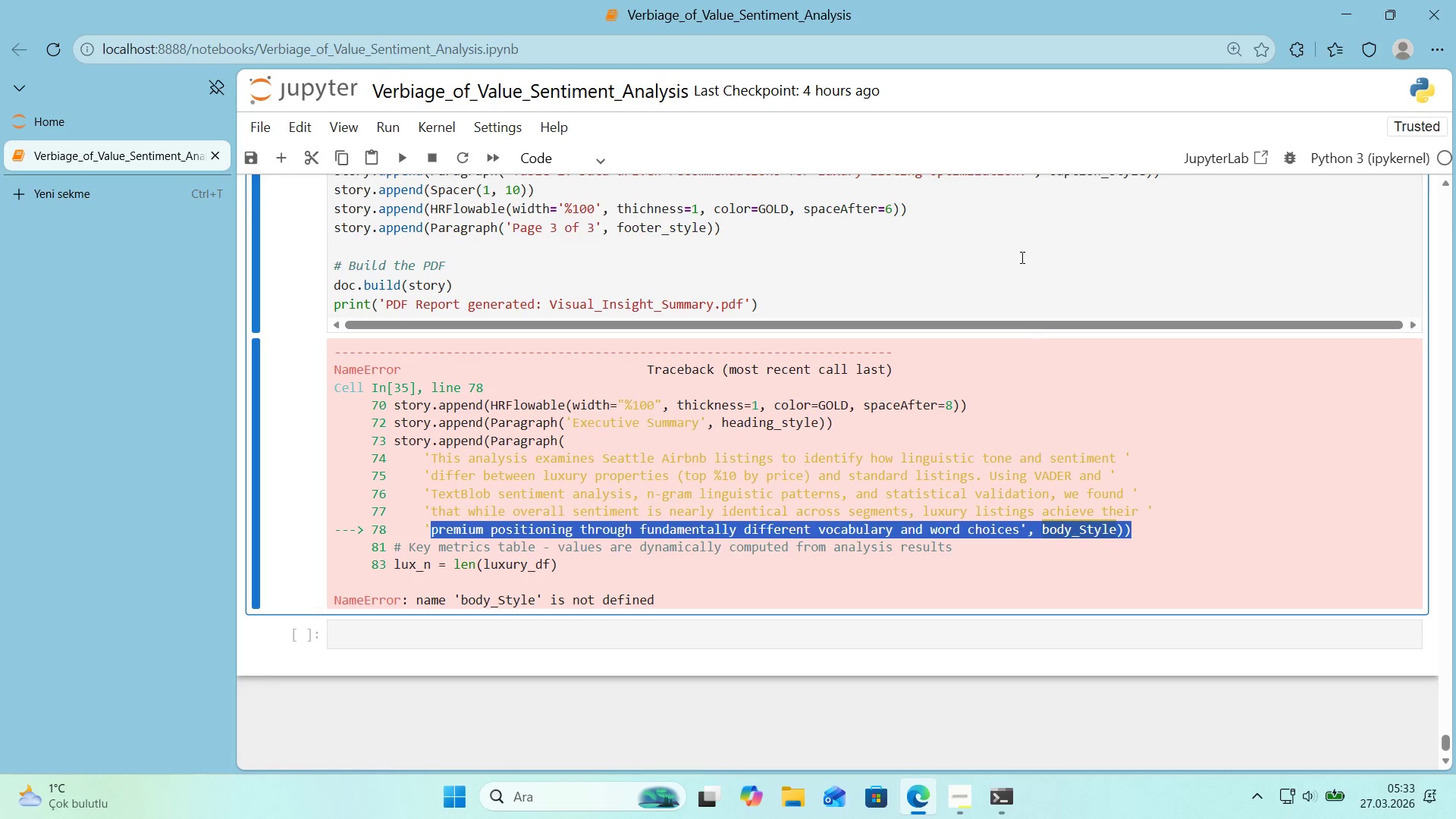 
left_click([1021, 257])
 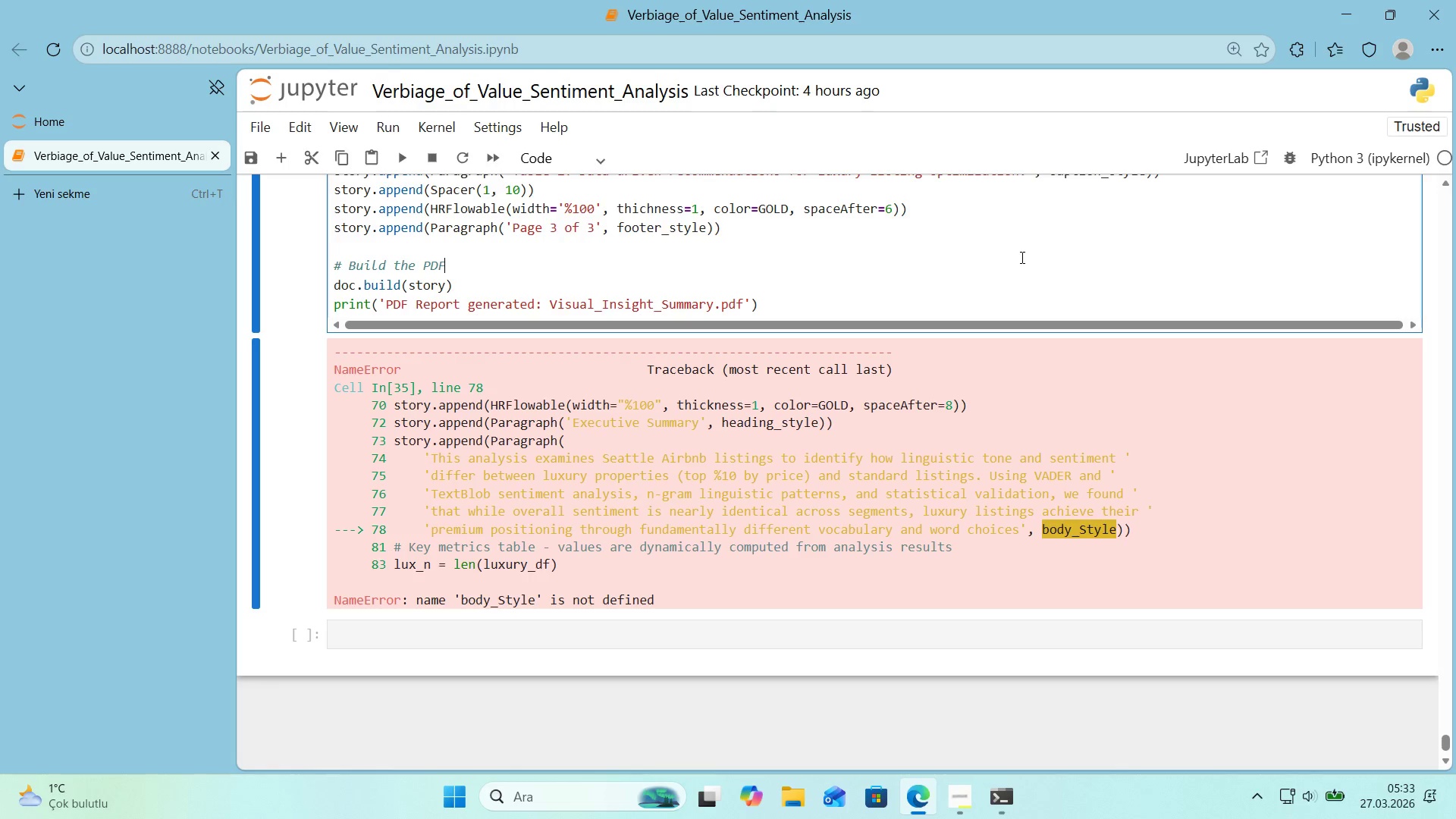 
key(Control+ControlLeft)
 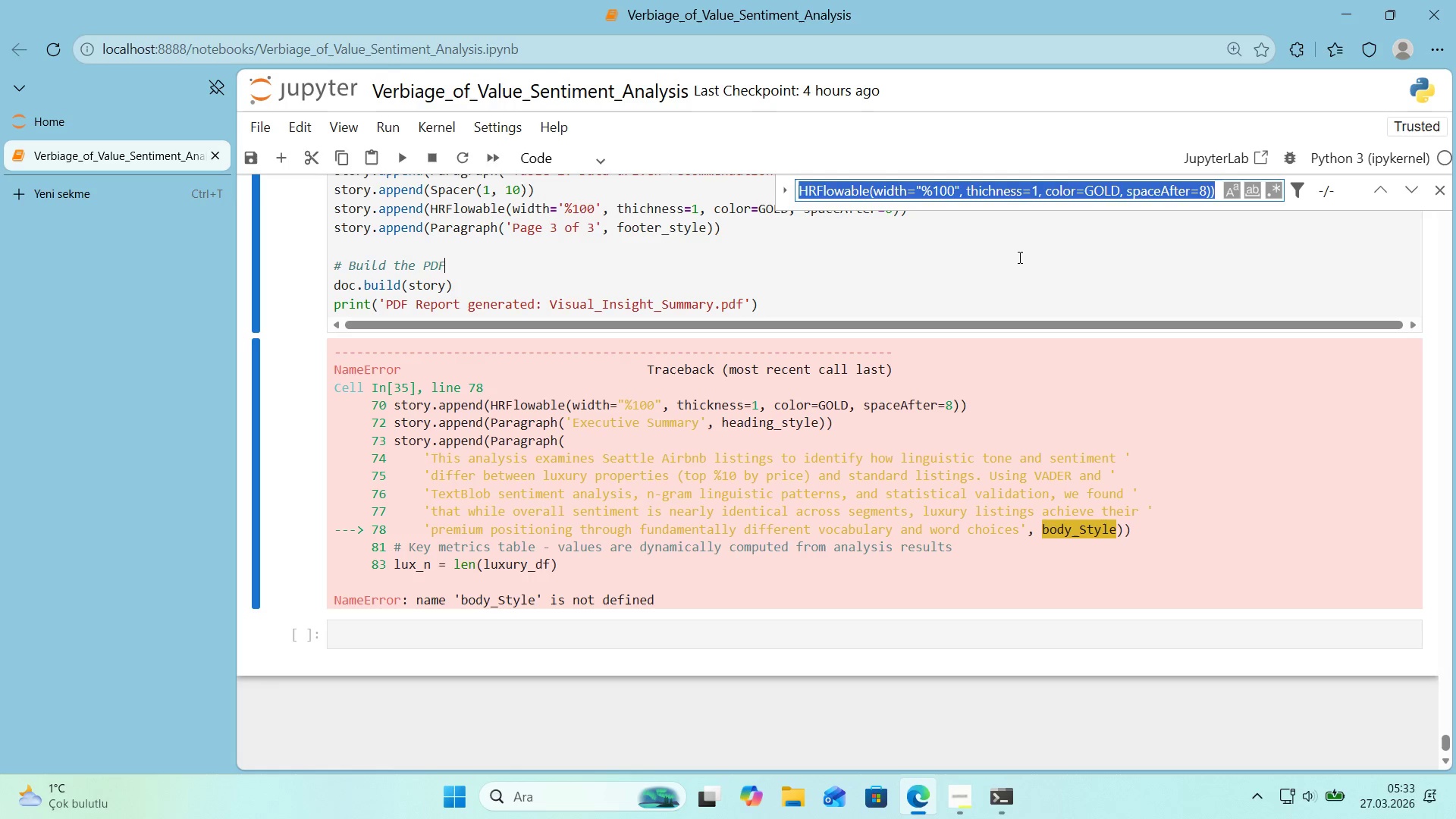 
key(Control+F)
 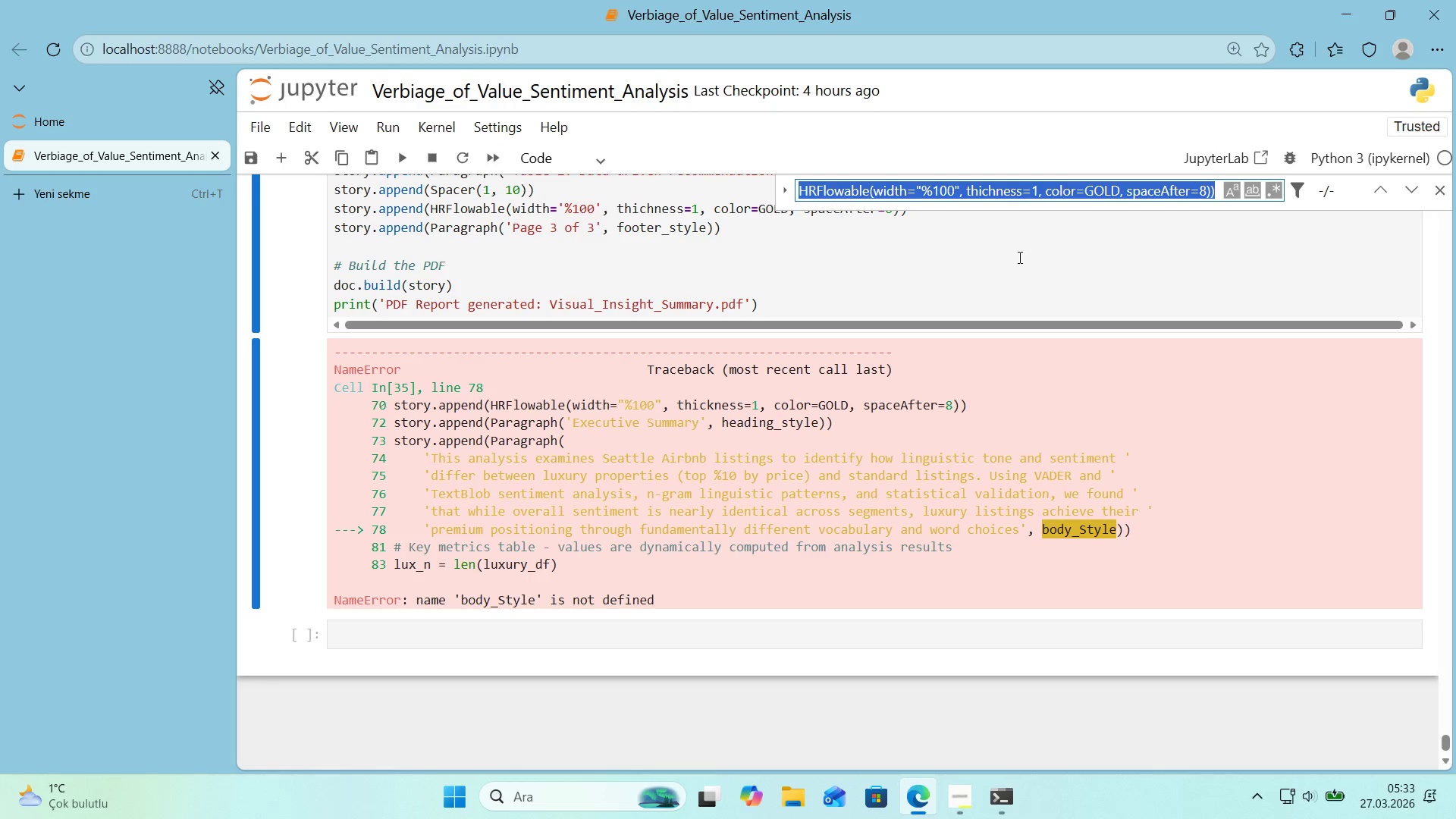 
key(Control+ControlLeft)
 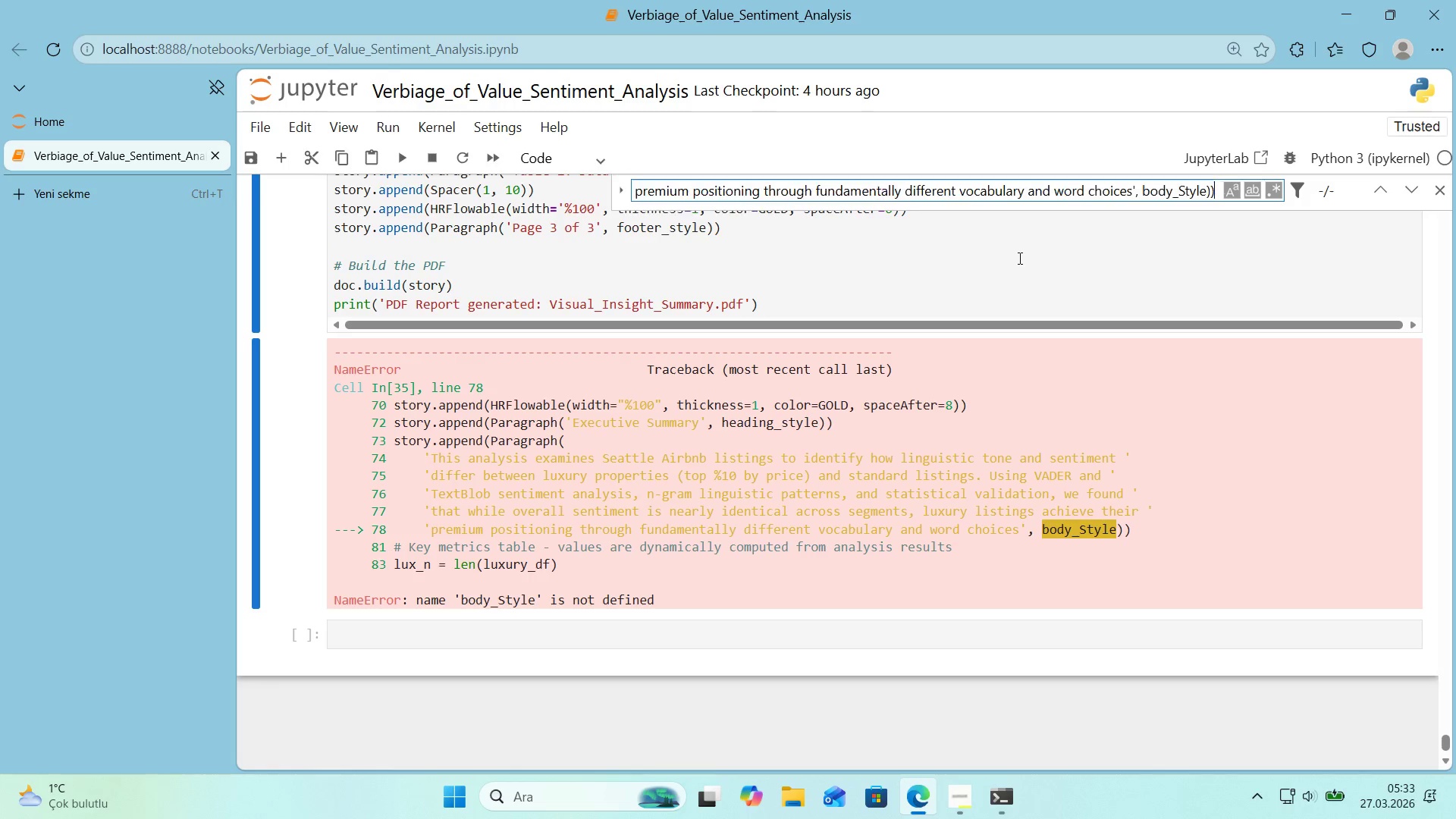 
key(Control+V)
 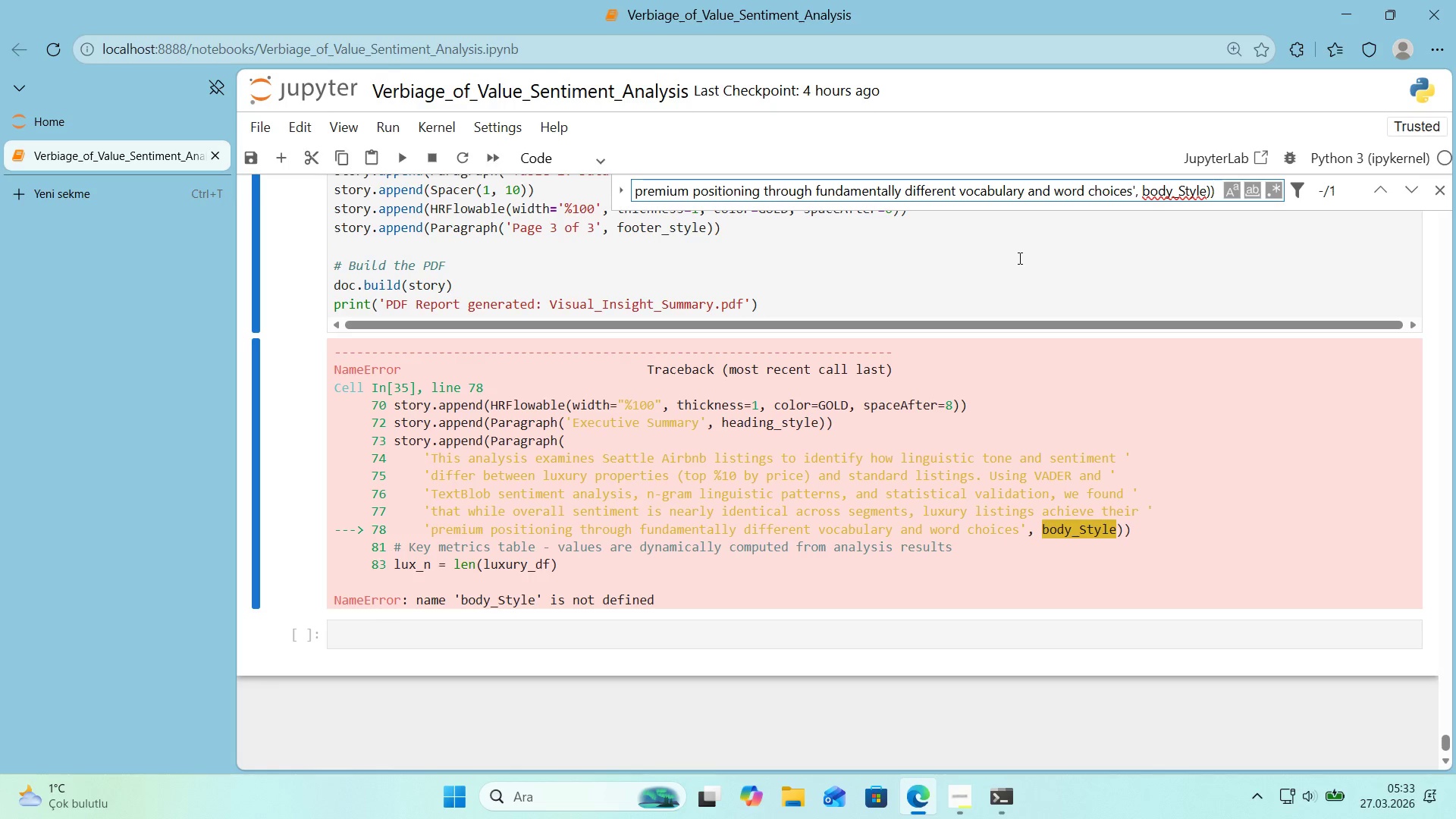 
key(Enter)
 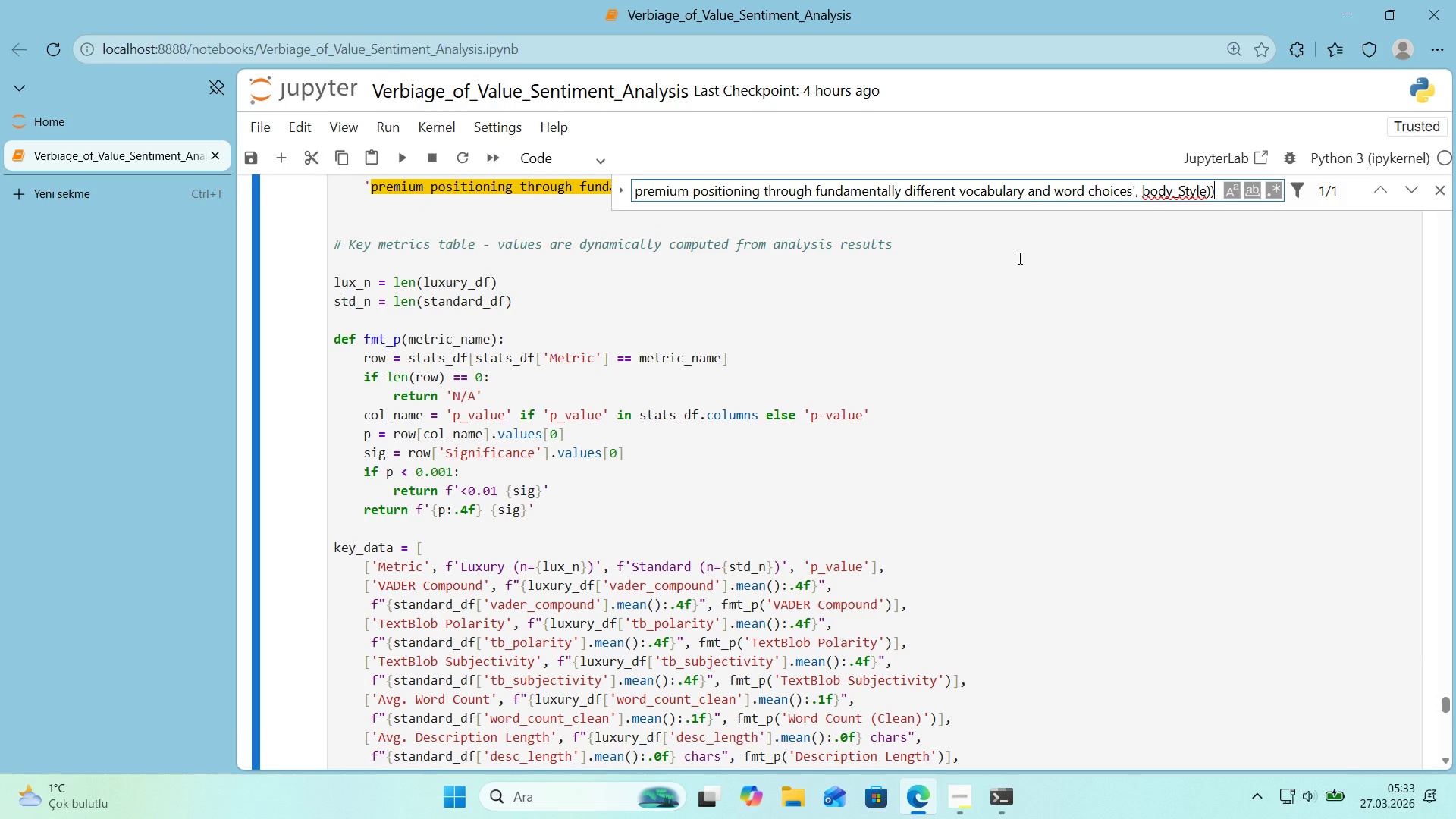 
scroll: coordinate [1018, 258], scroll_direction: up, amount: 2.0
 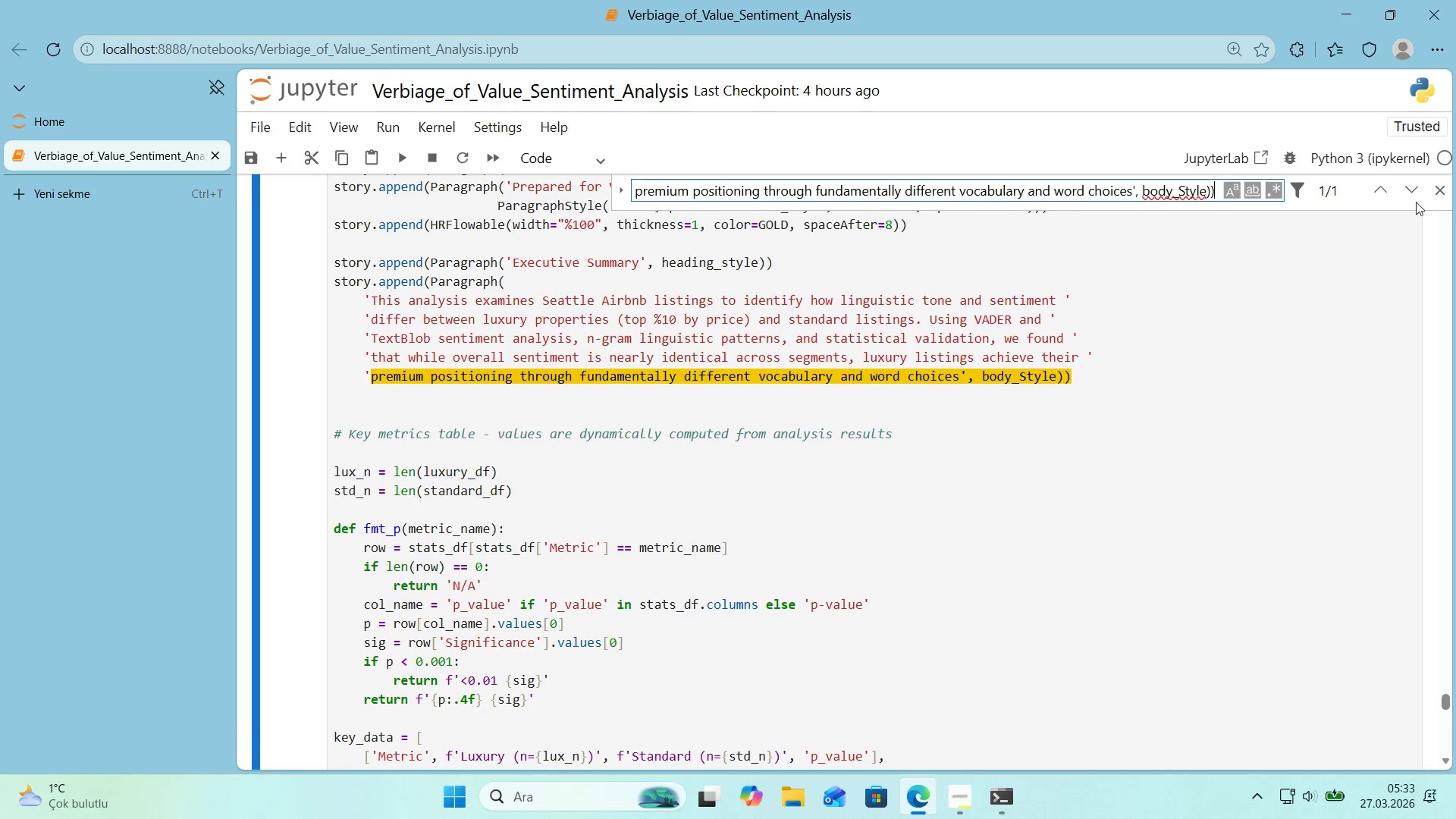 
left_click([1436, 187])
 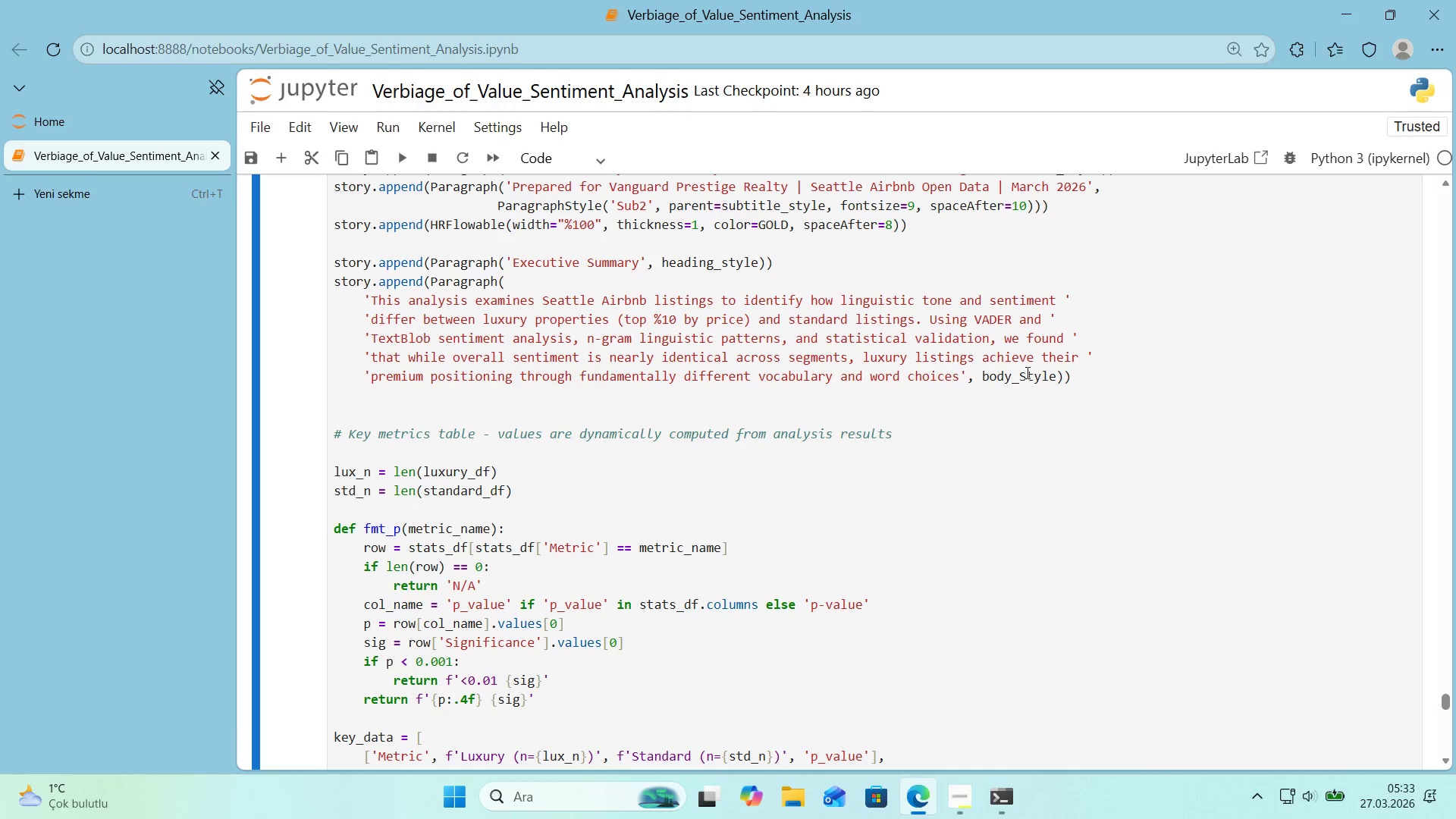 
double_click([1024, 373])
 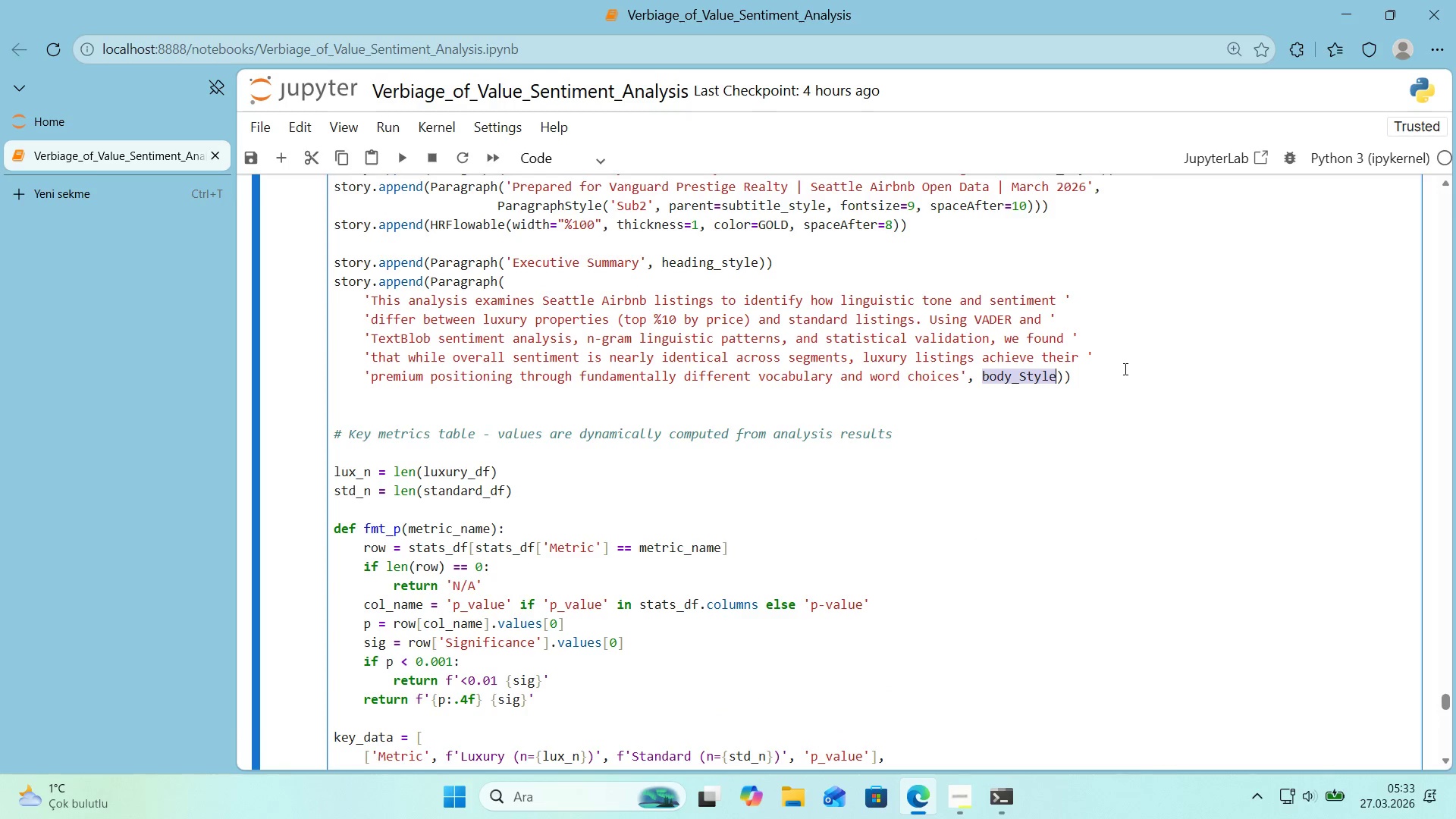 
scroll: coordinate [1081, 379], scroll_direction: up, amount: 8.0
 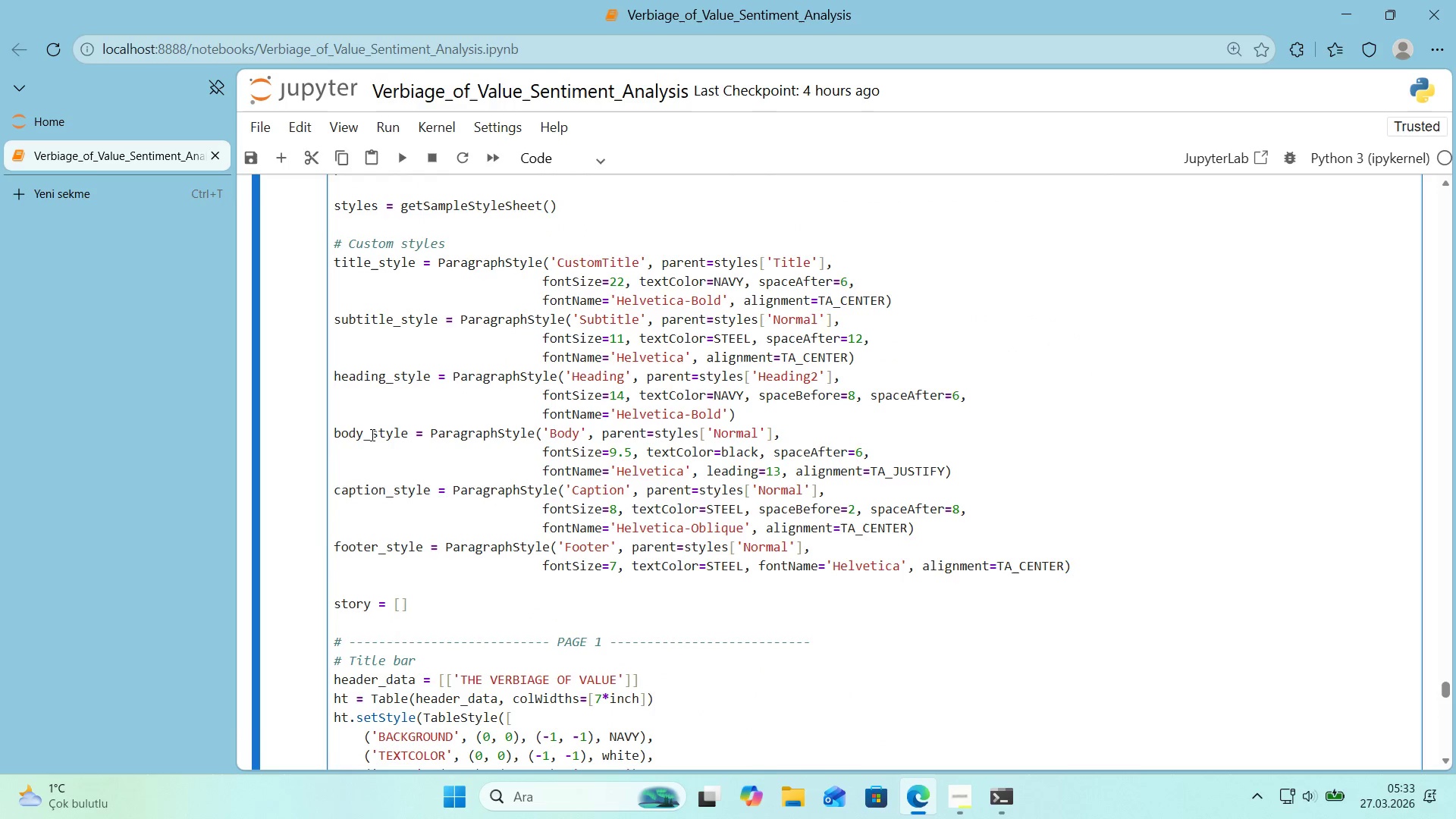 
double_click([371, 435])
 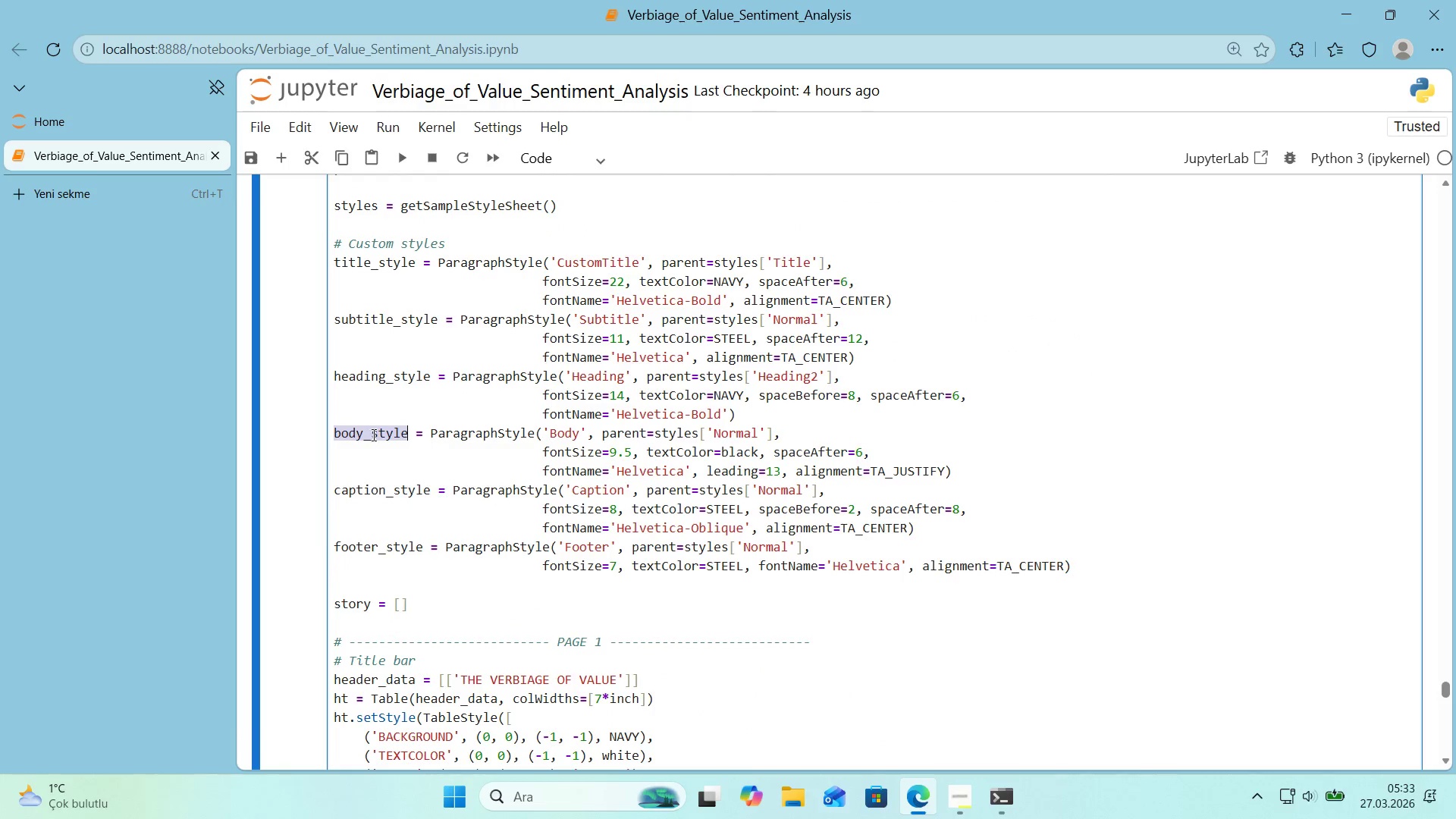 
key(Control+ControlLeft)
 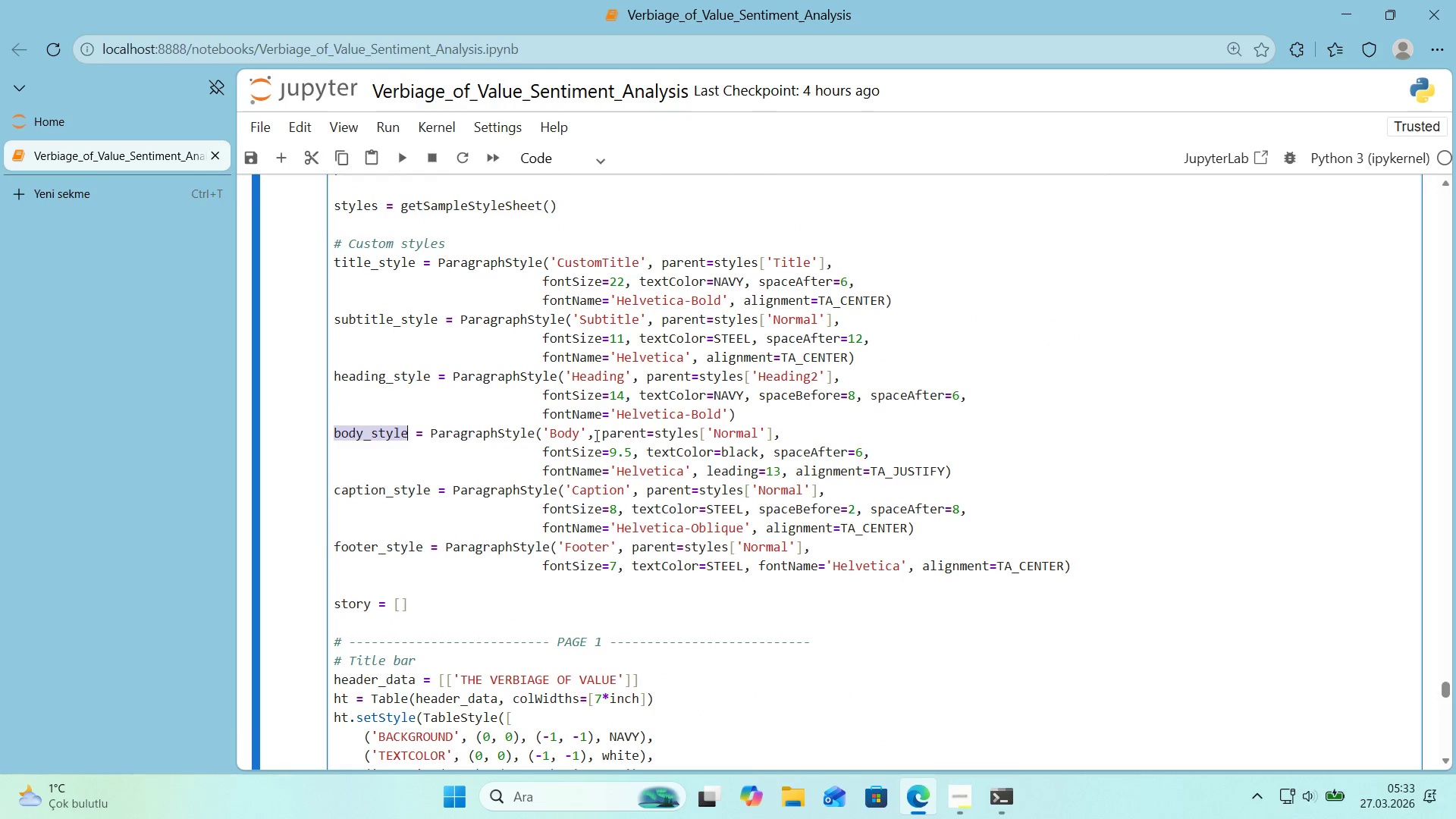 
key(Control+C)
 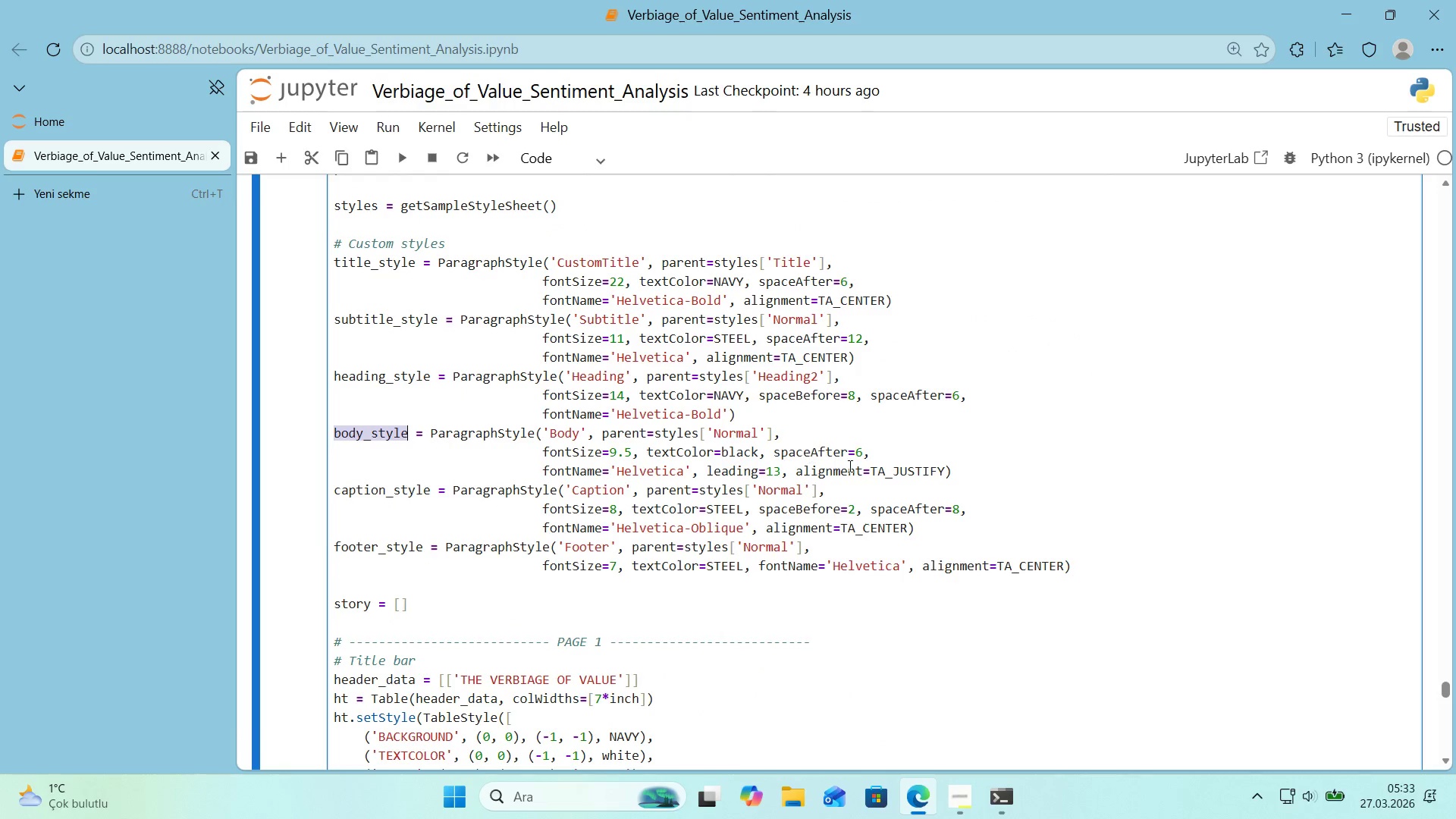 
scroll: coordinate [849, 466], scroll_direction: down, amount: 7.0
 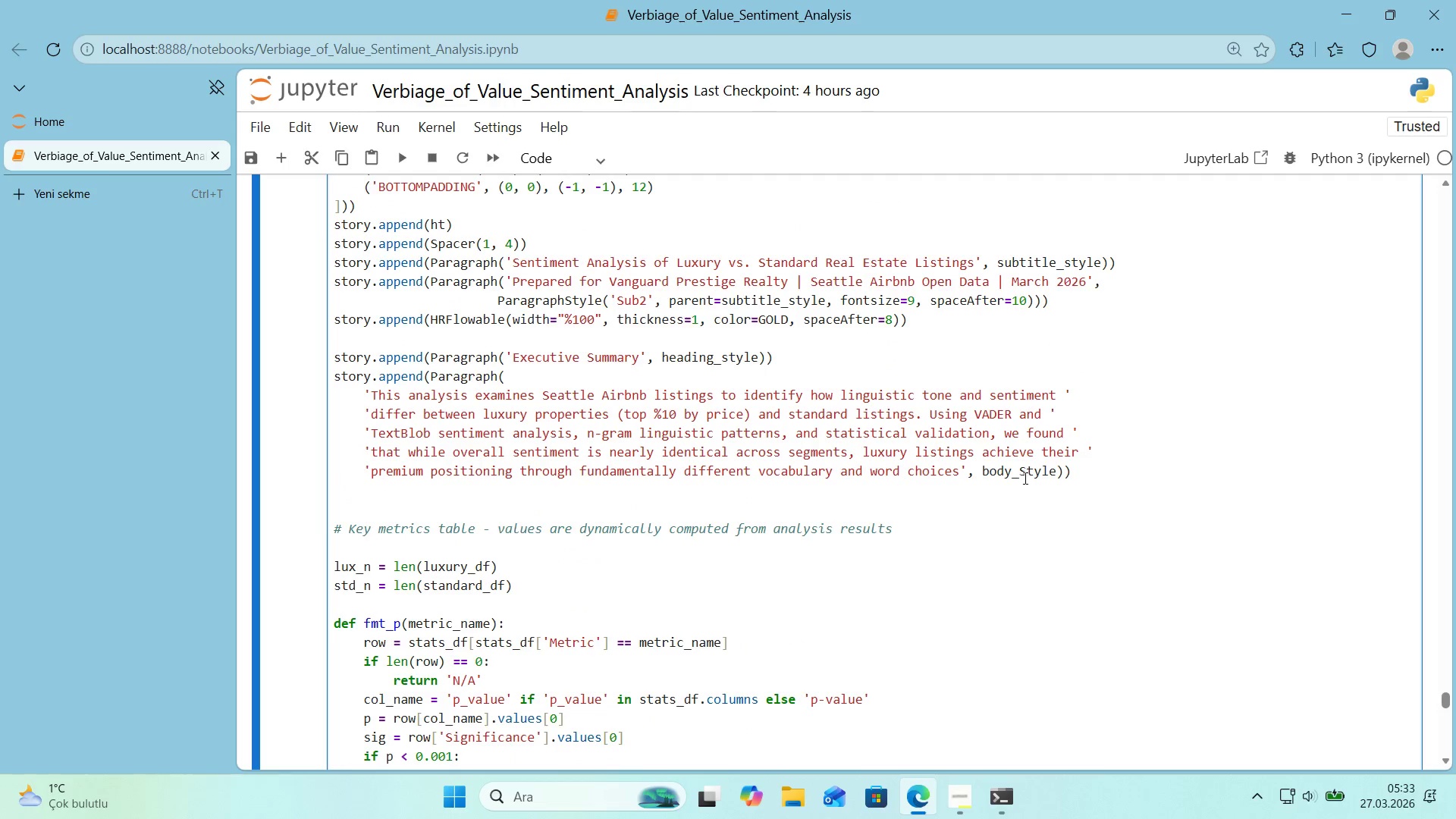 
double_click([1024, 477])
 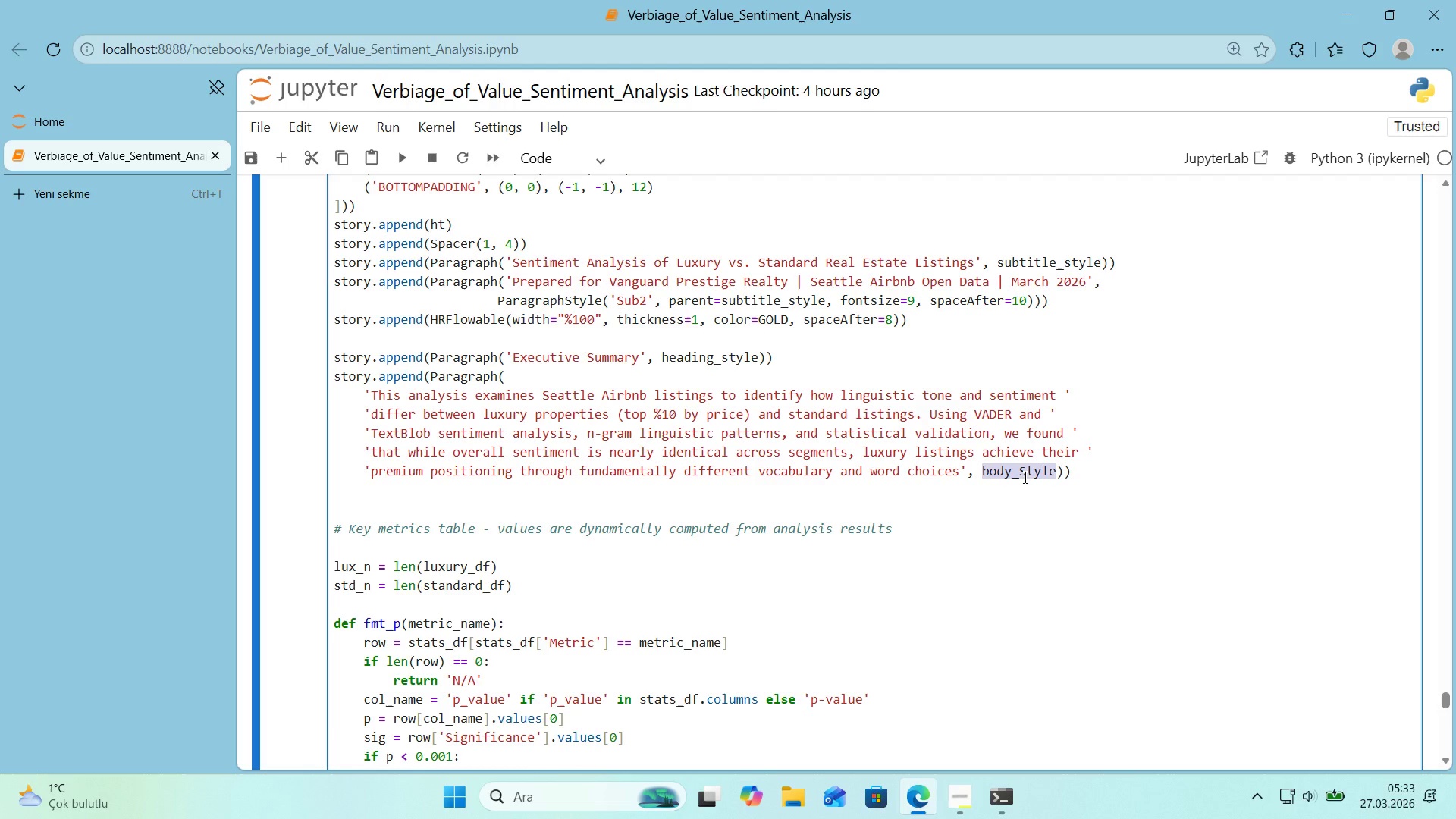 
key(Control+ControlLeft)
 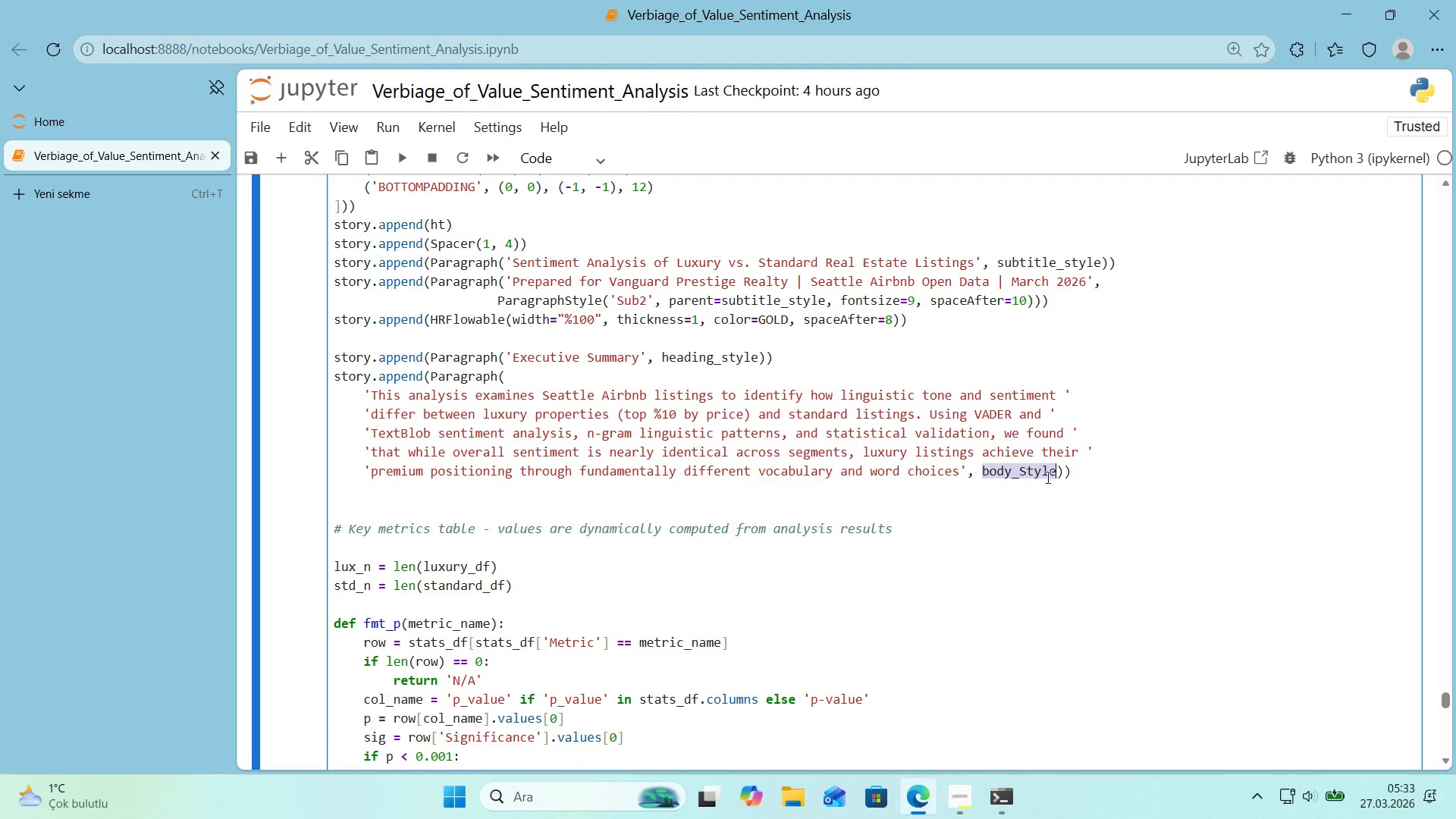 
key(Control+V)
 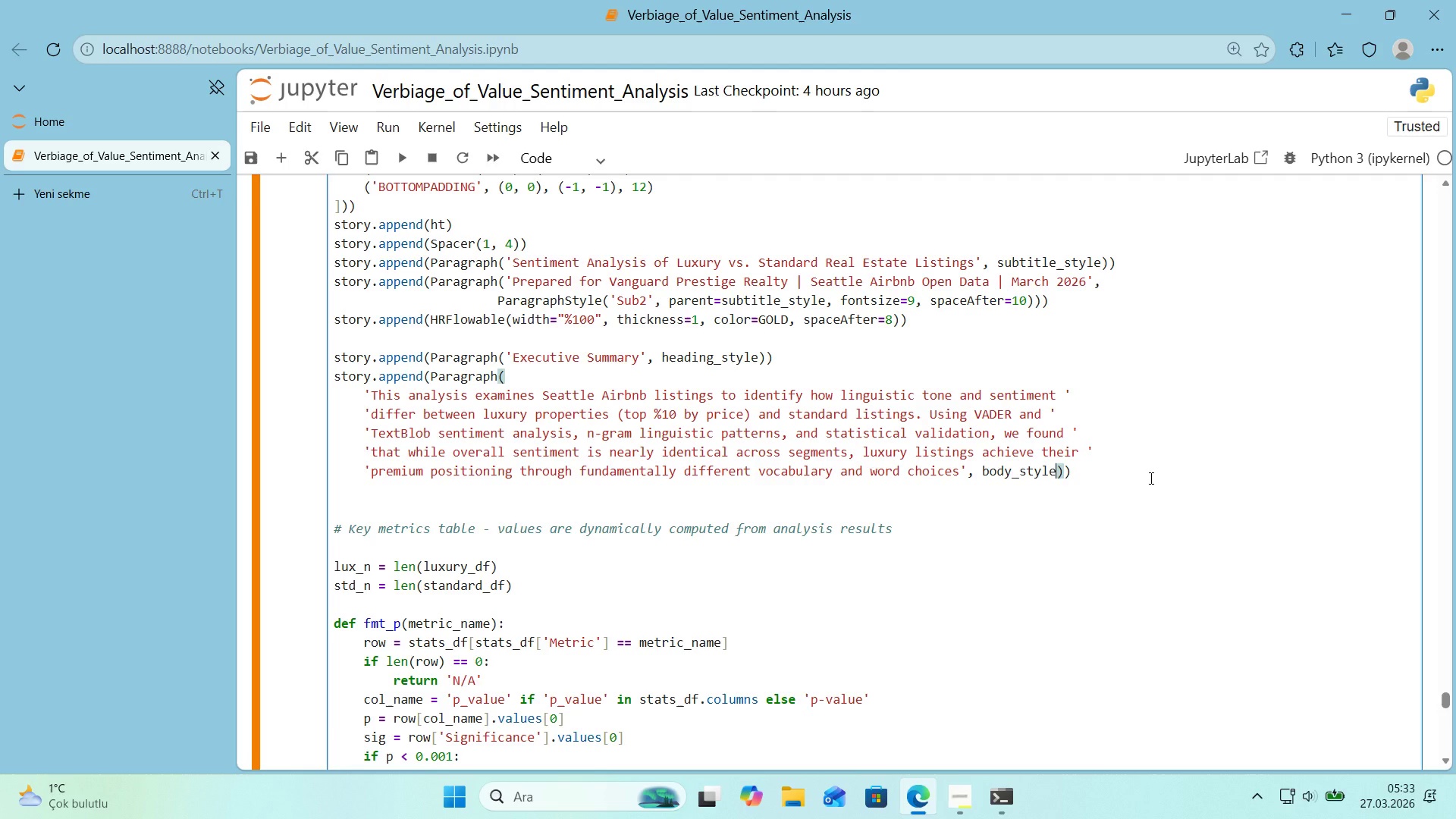 
key(Shift+Enter)
 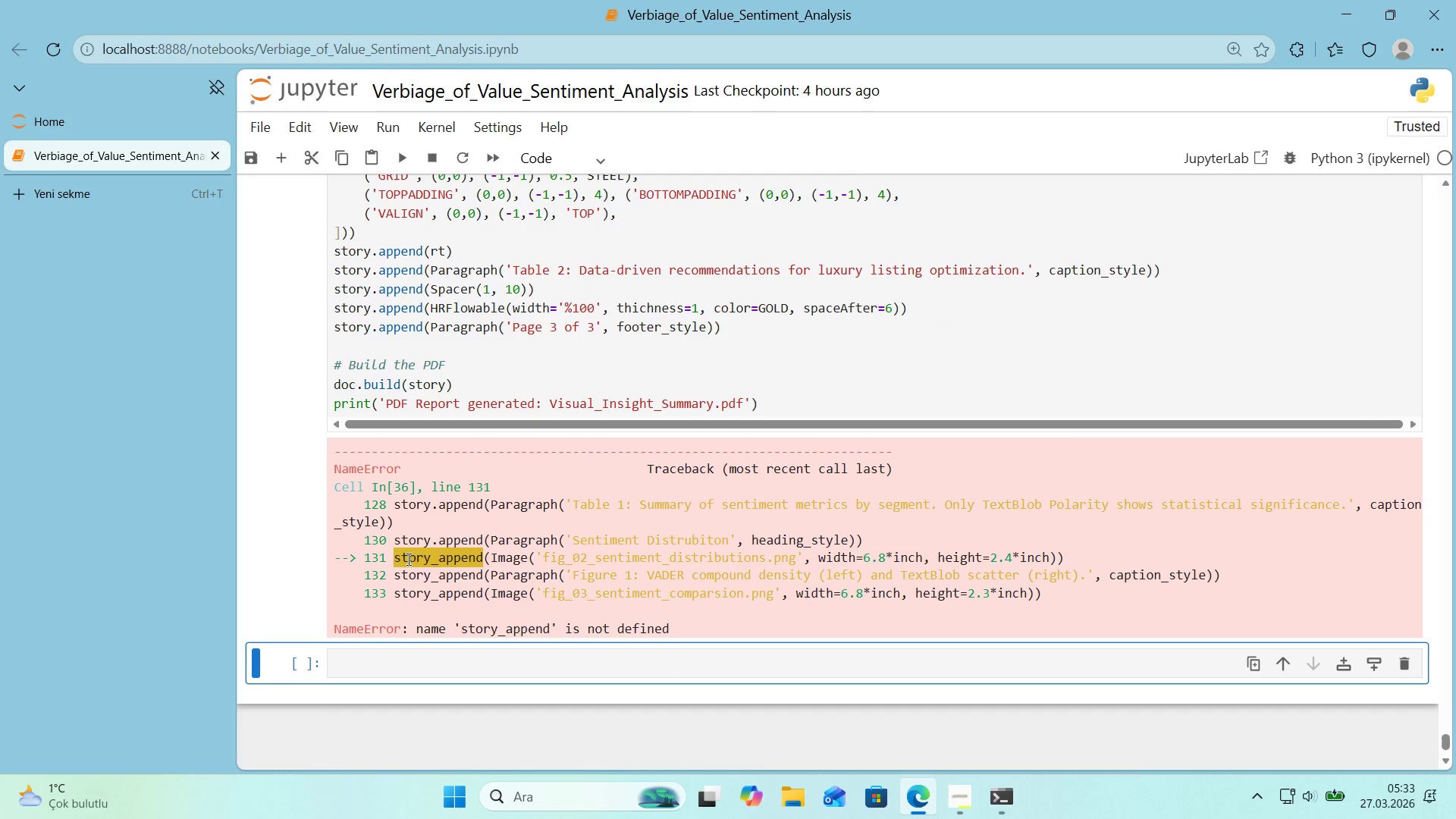 
wait(5.27)
 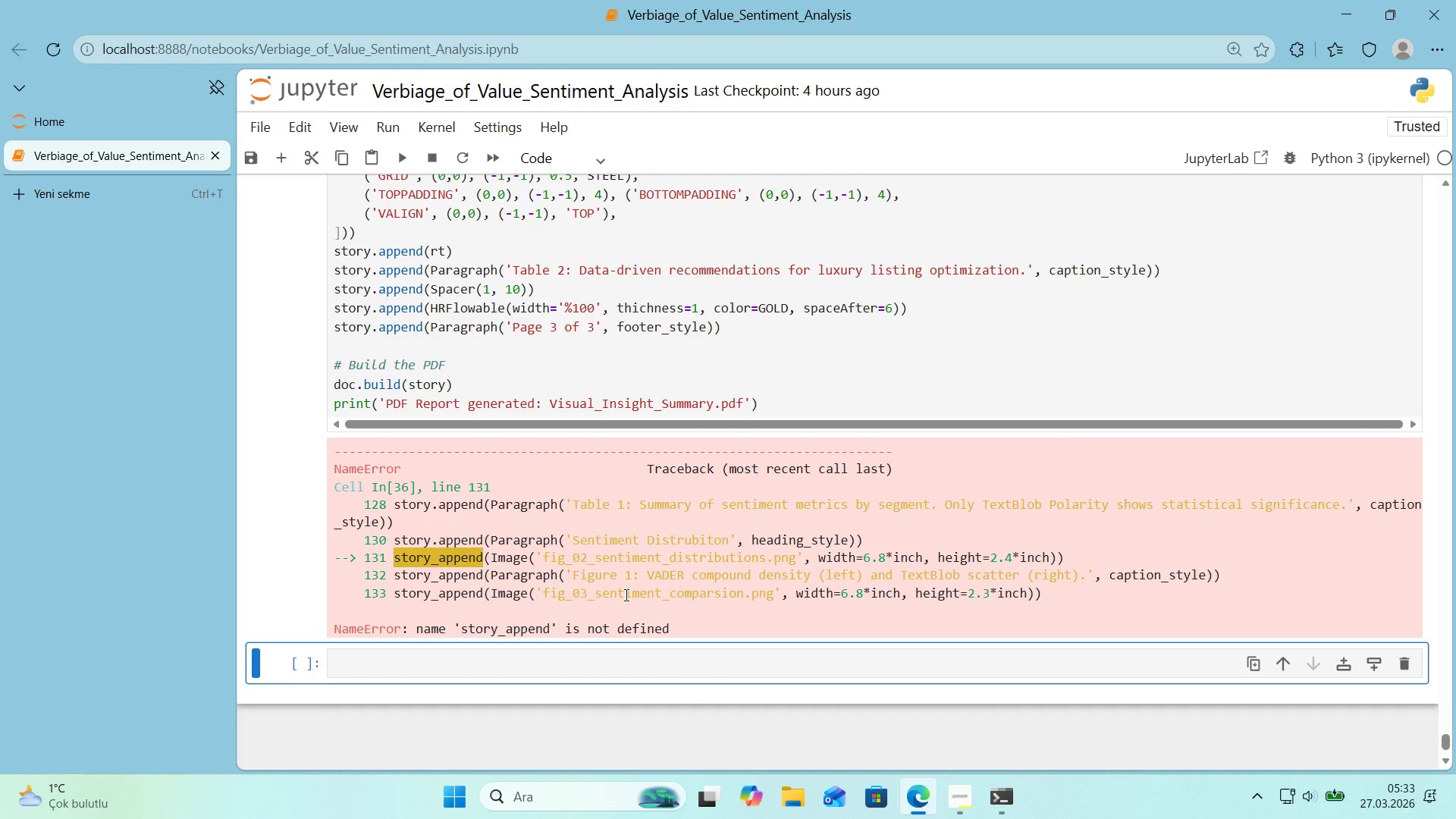 
left_click_drag(start_coordinate=[393, 545], to_coordinate=[901, 541])
 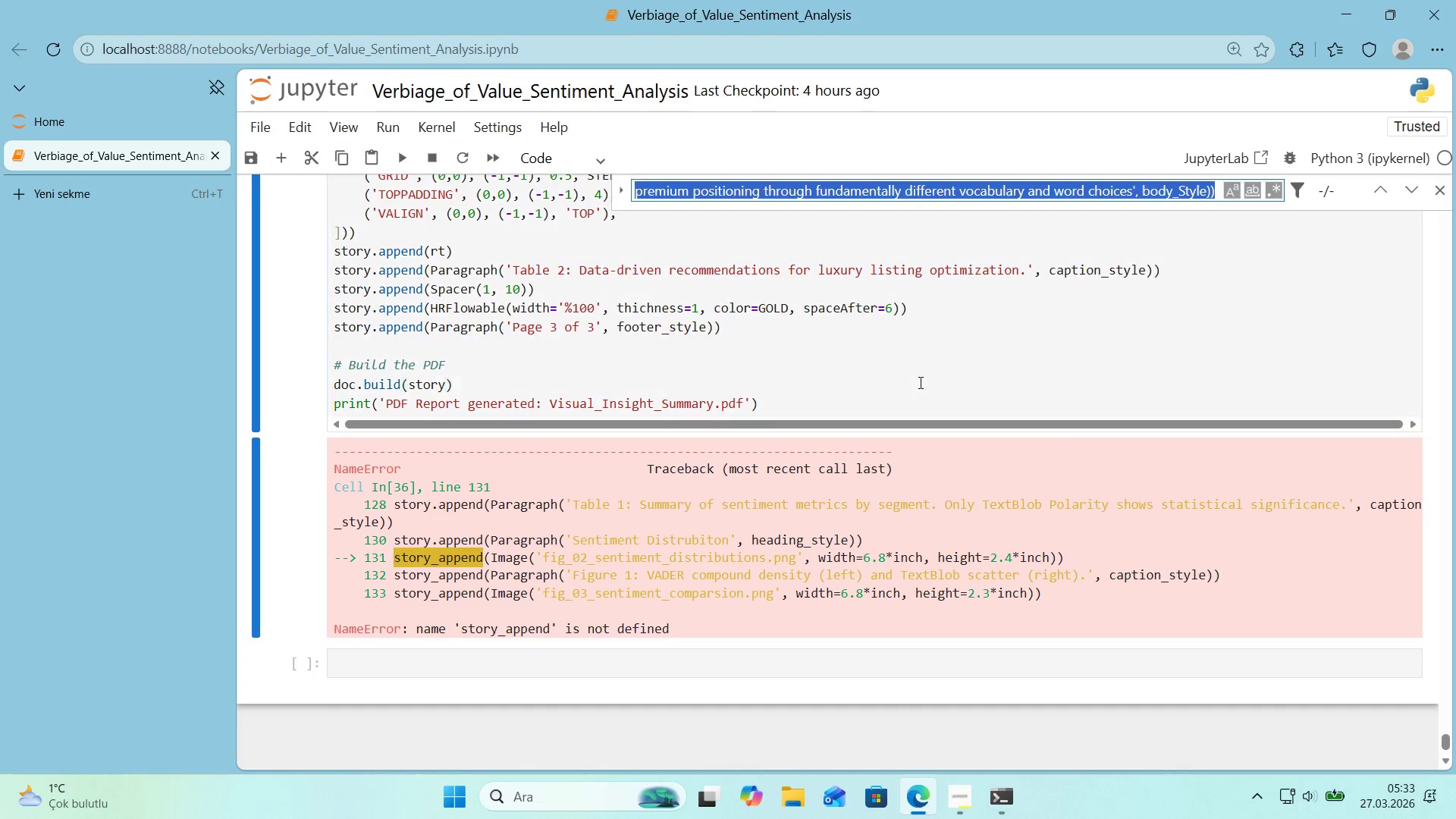 
key(Control+ControlLeft)
 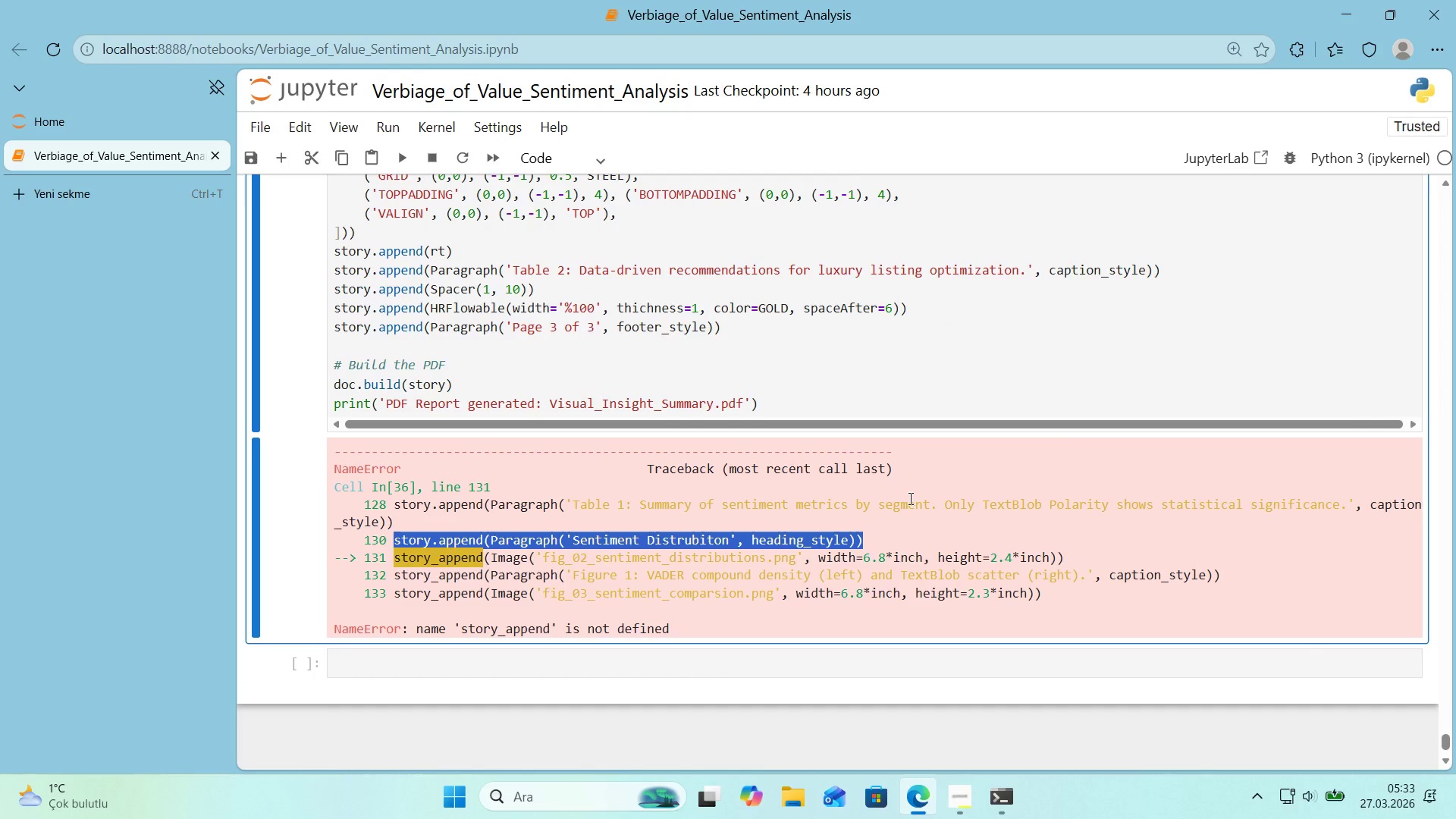 
key(Control+C)
 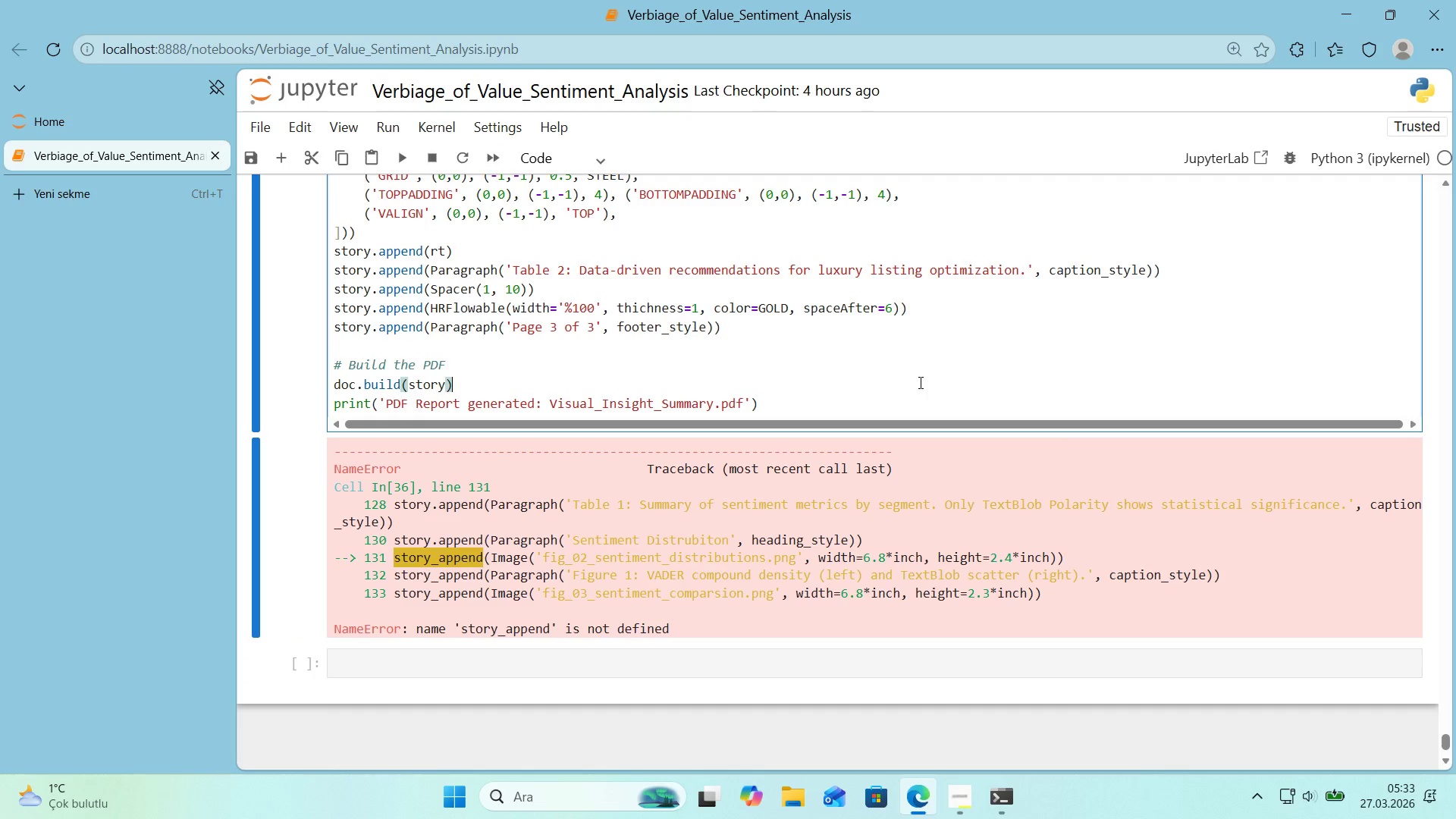 
key(Control+ControlLeft)
 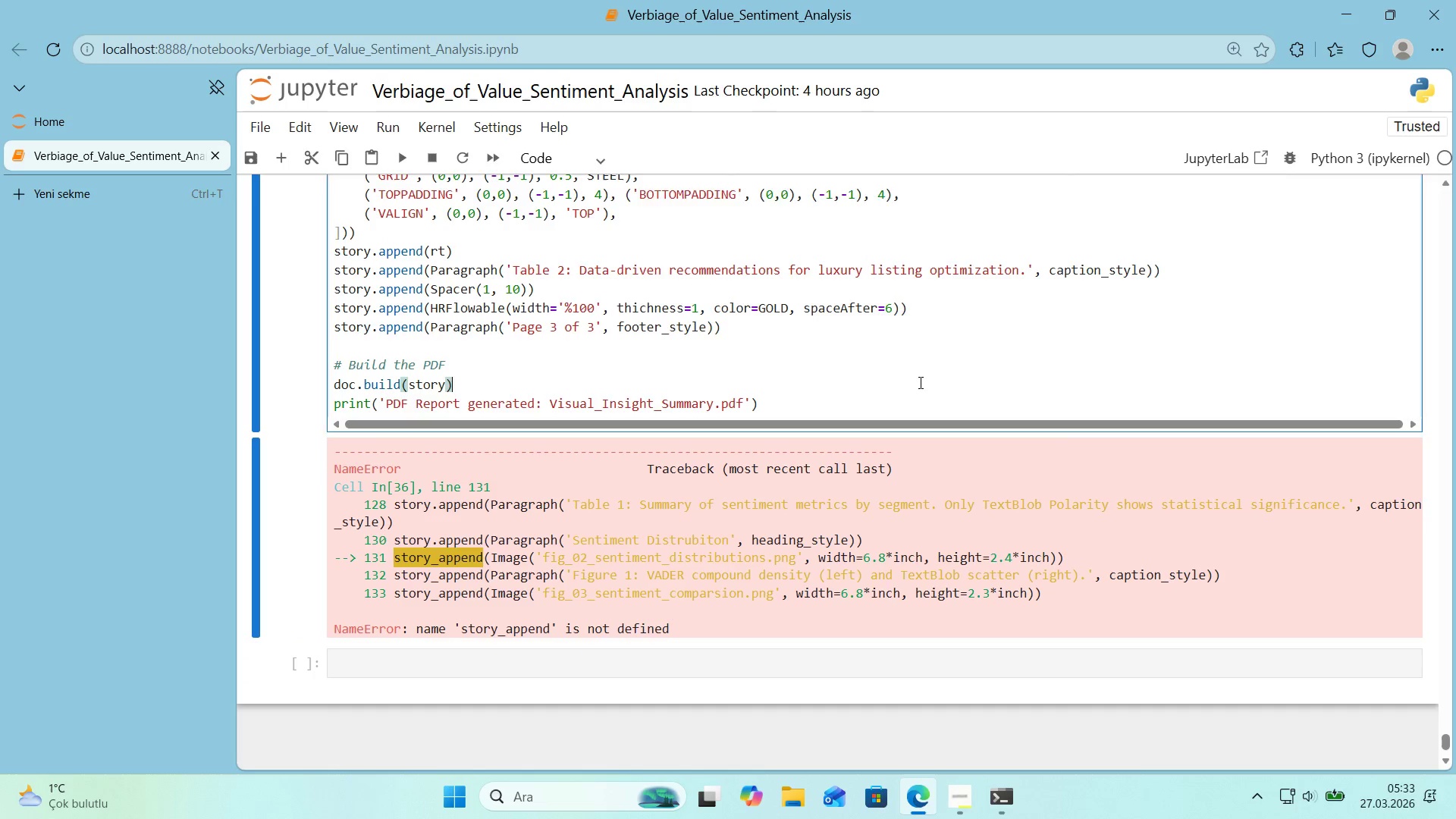 
key(Control+F)
 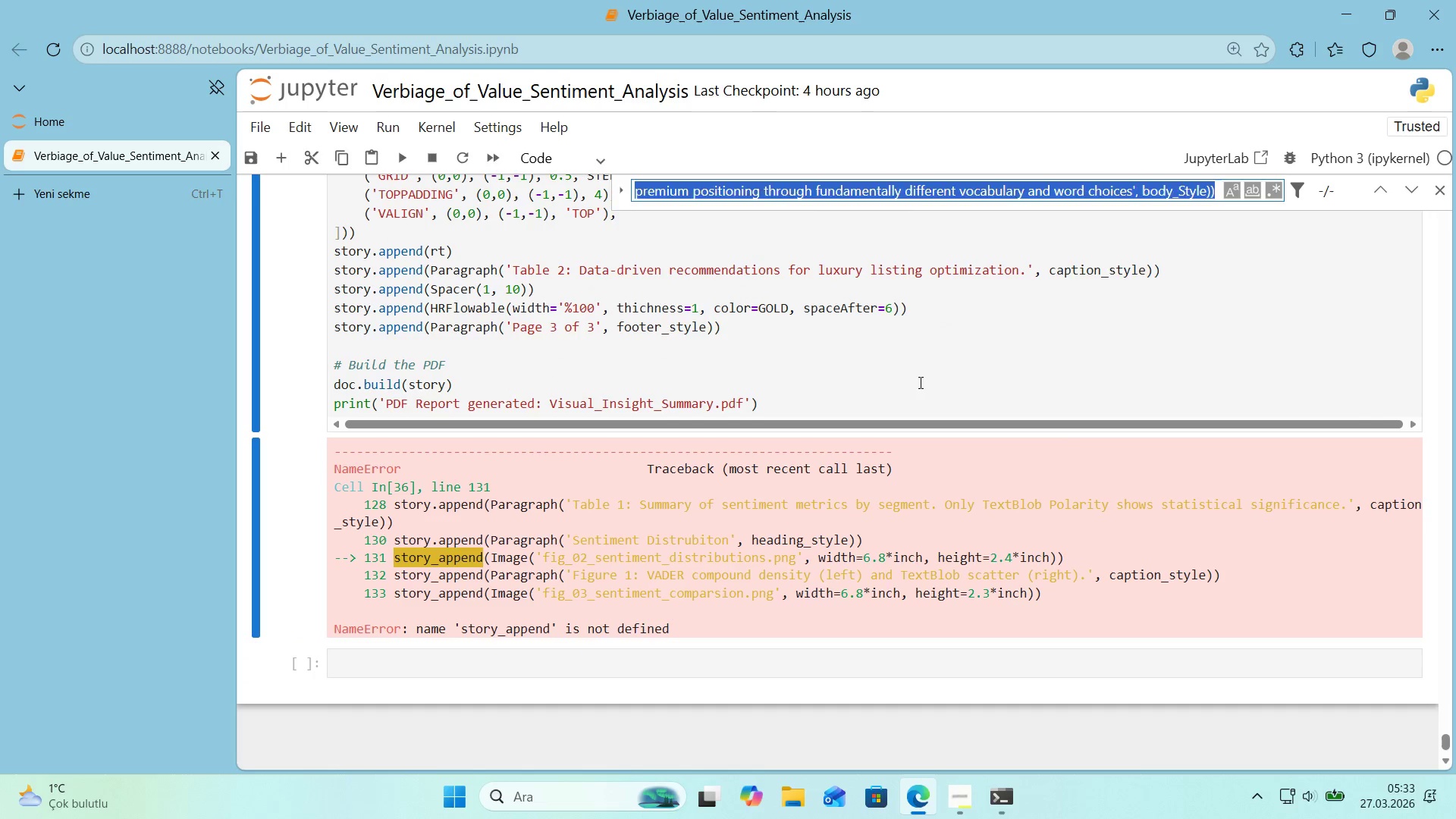 
key(Control+ControlLeft)
 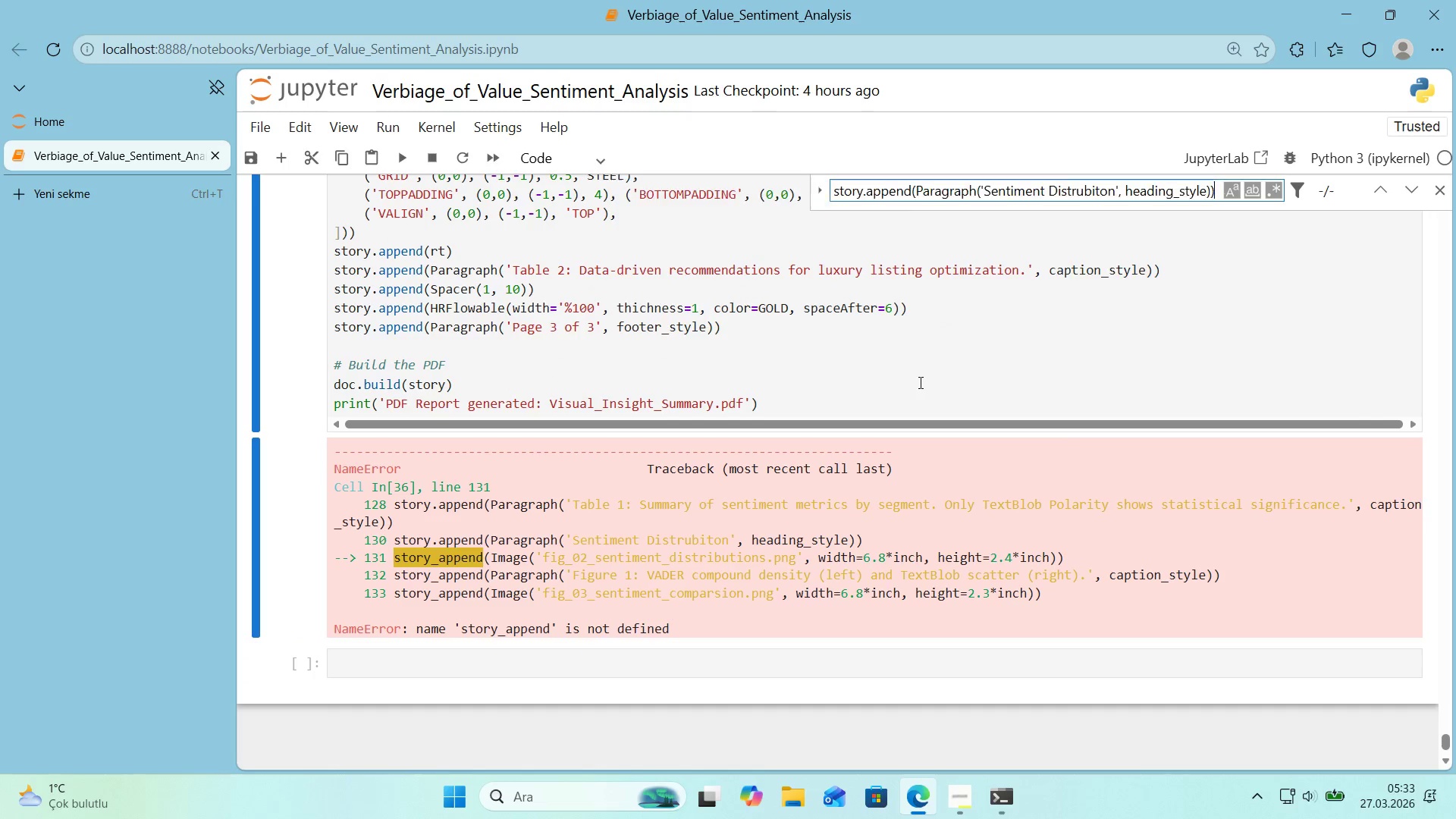 
key(Control+V)
 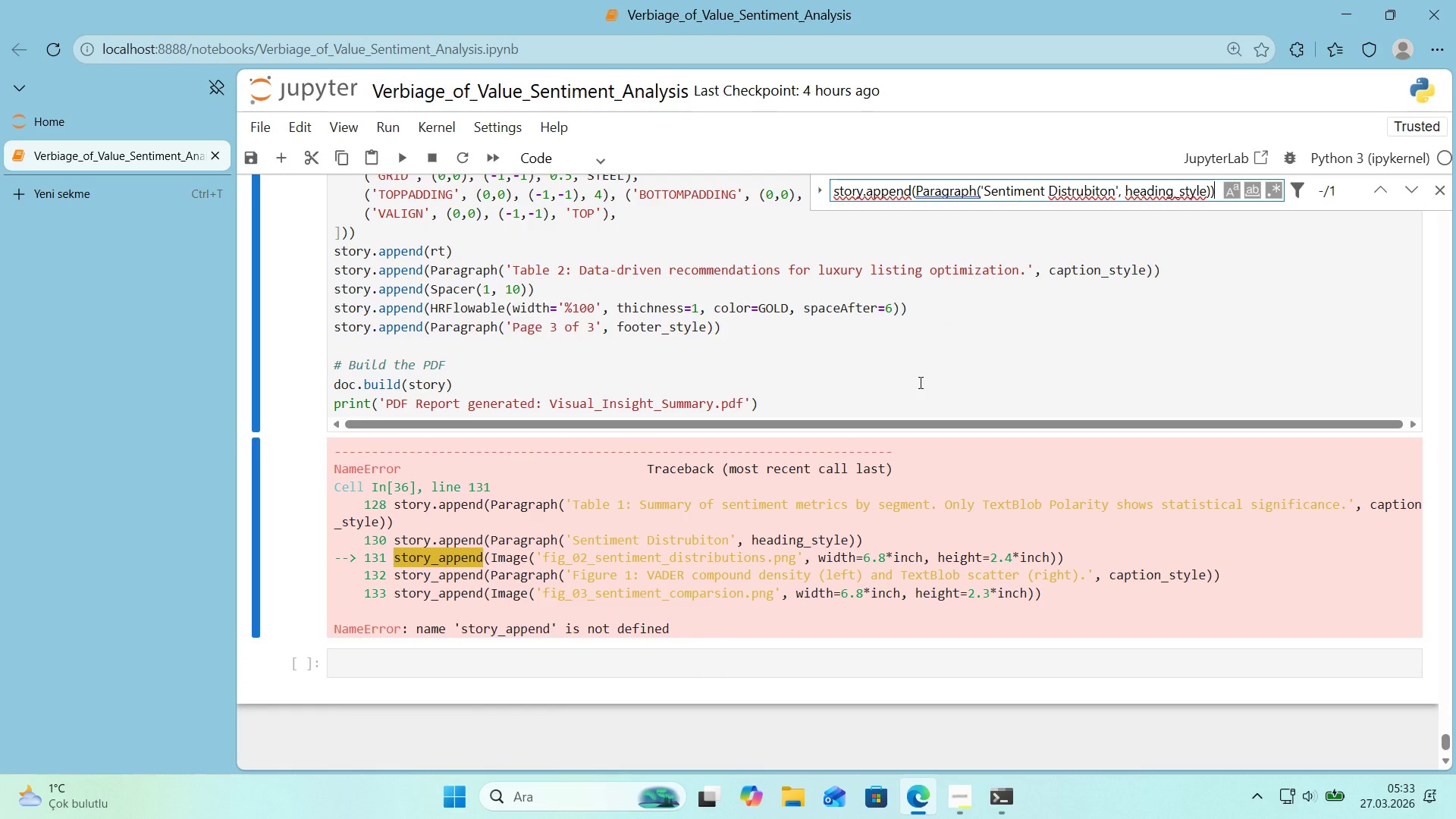 
key(Enter)
 